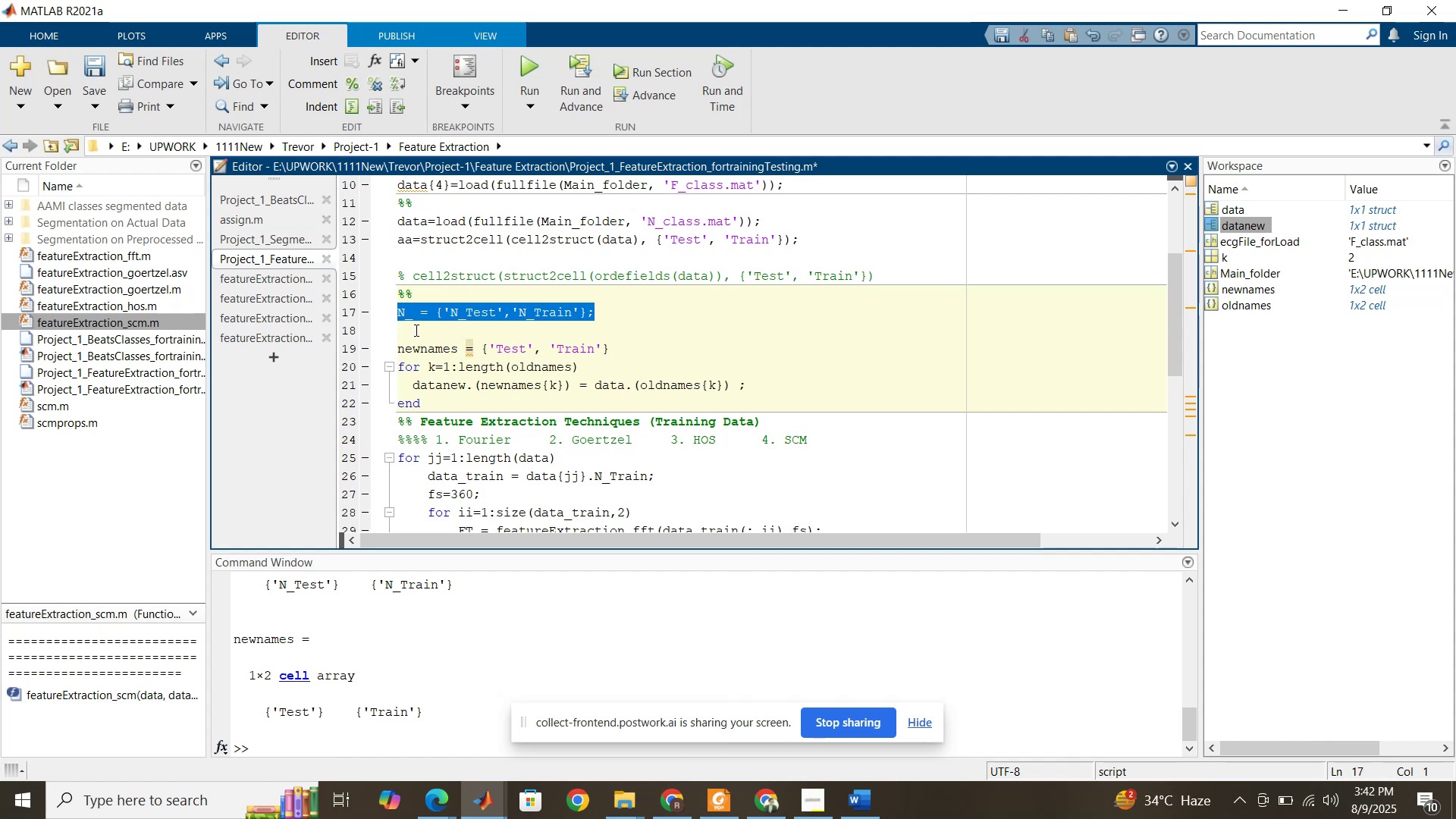 
left_click([415, 327])
 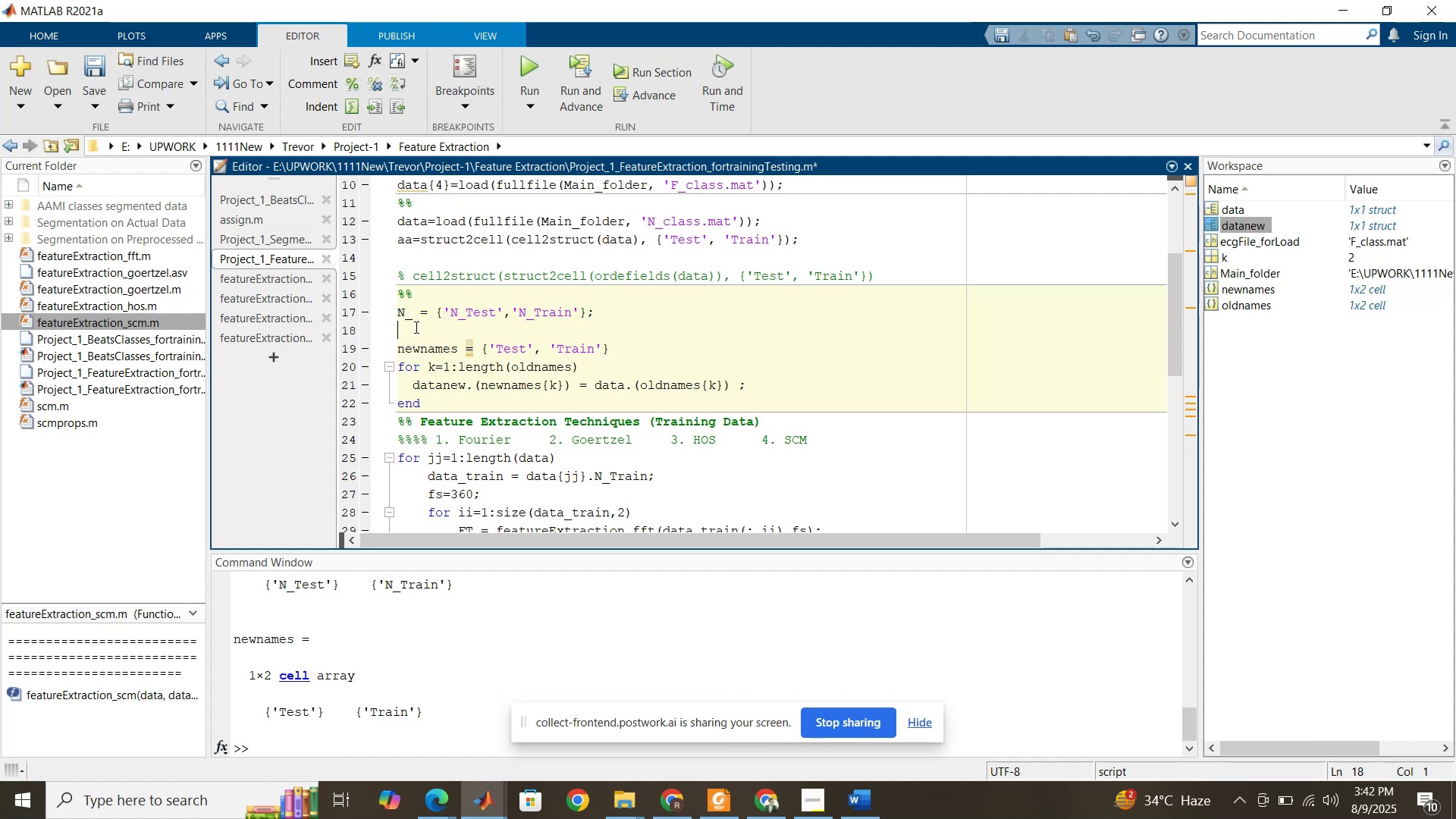 
key(Control+V)
 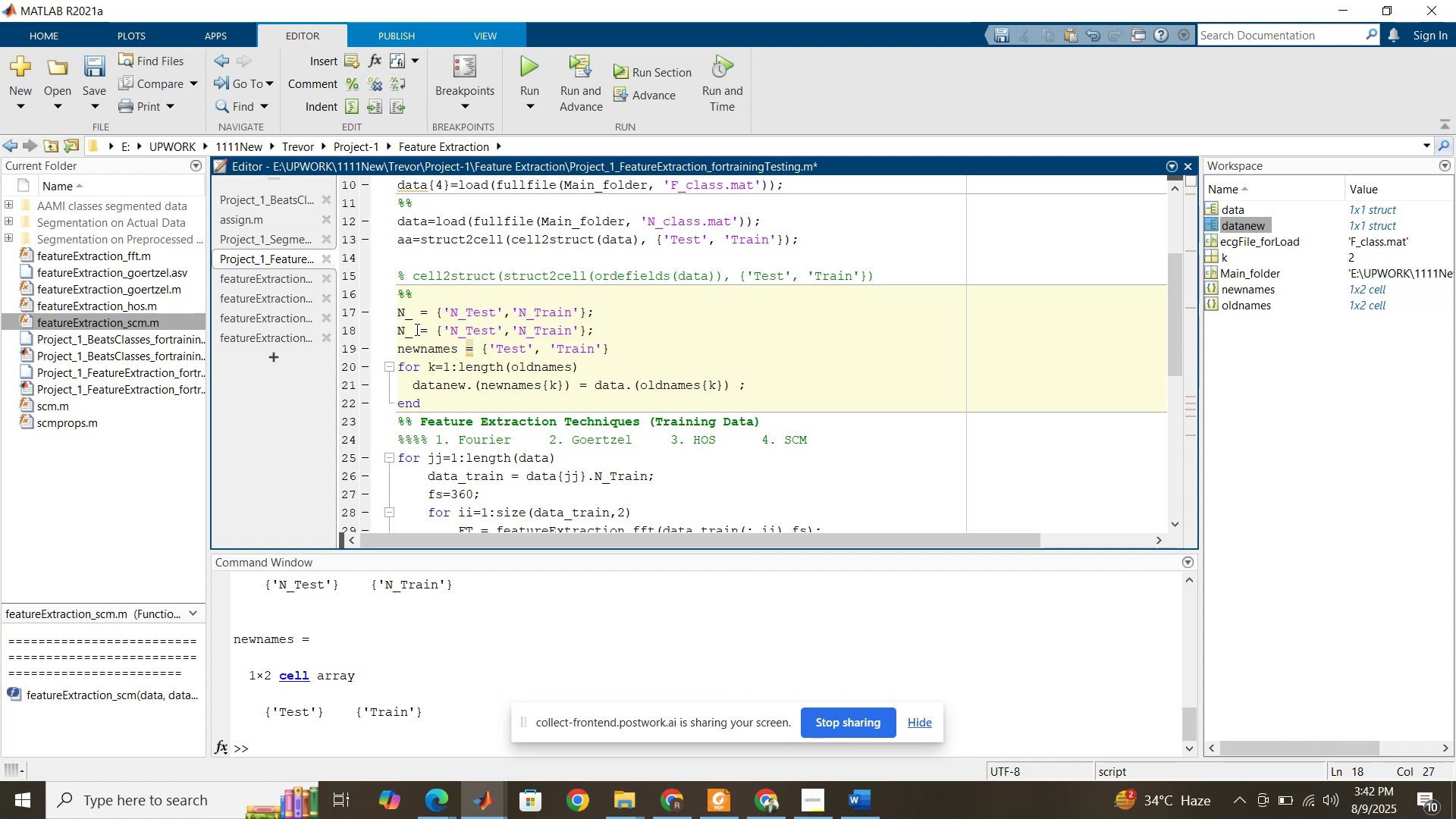 
left_click([415, 313])
 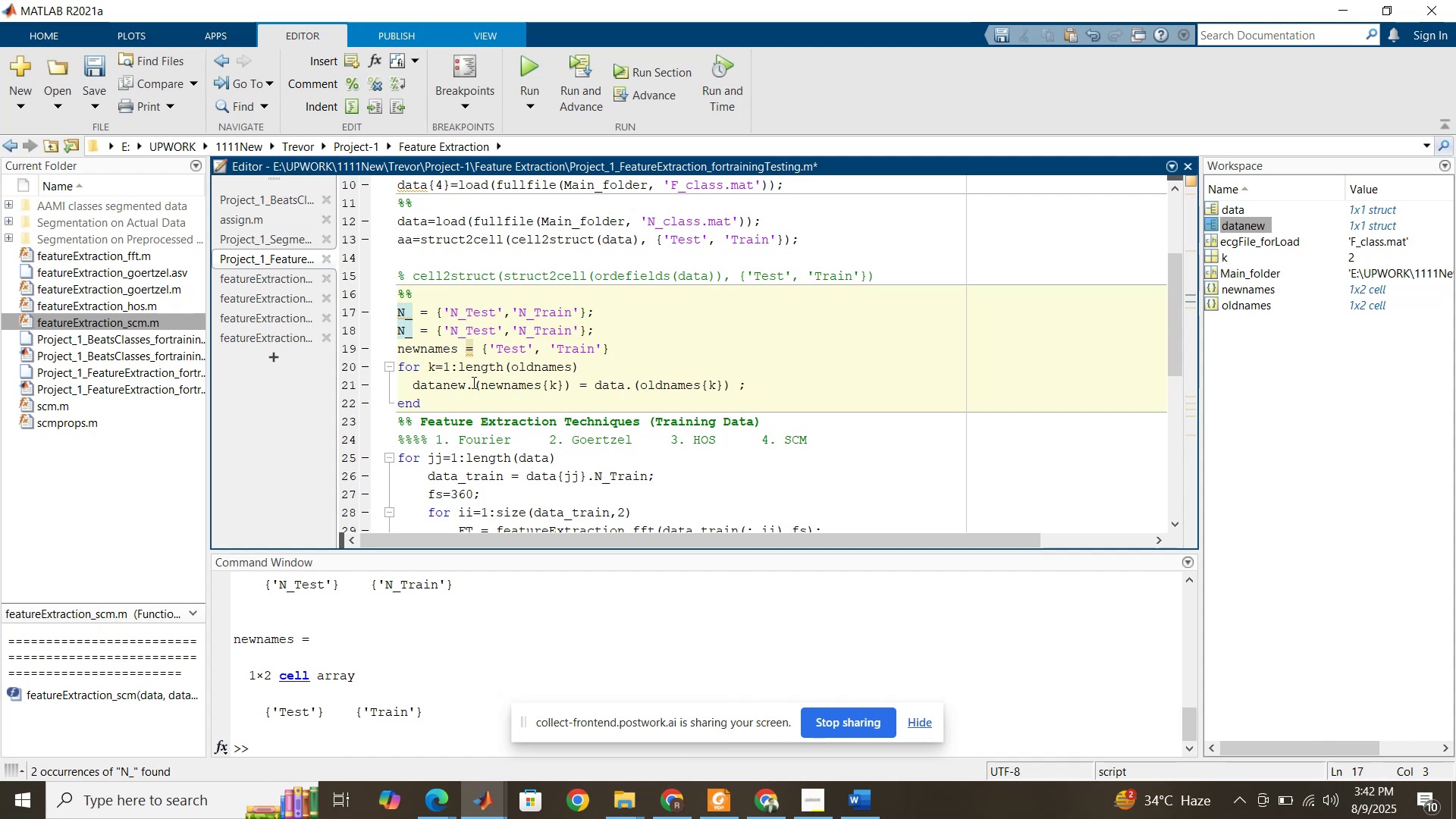 
key(Shift+BracketLeft)
 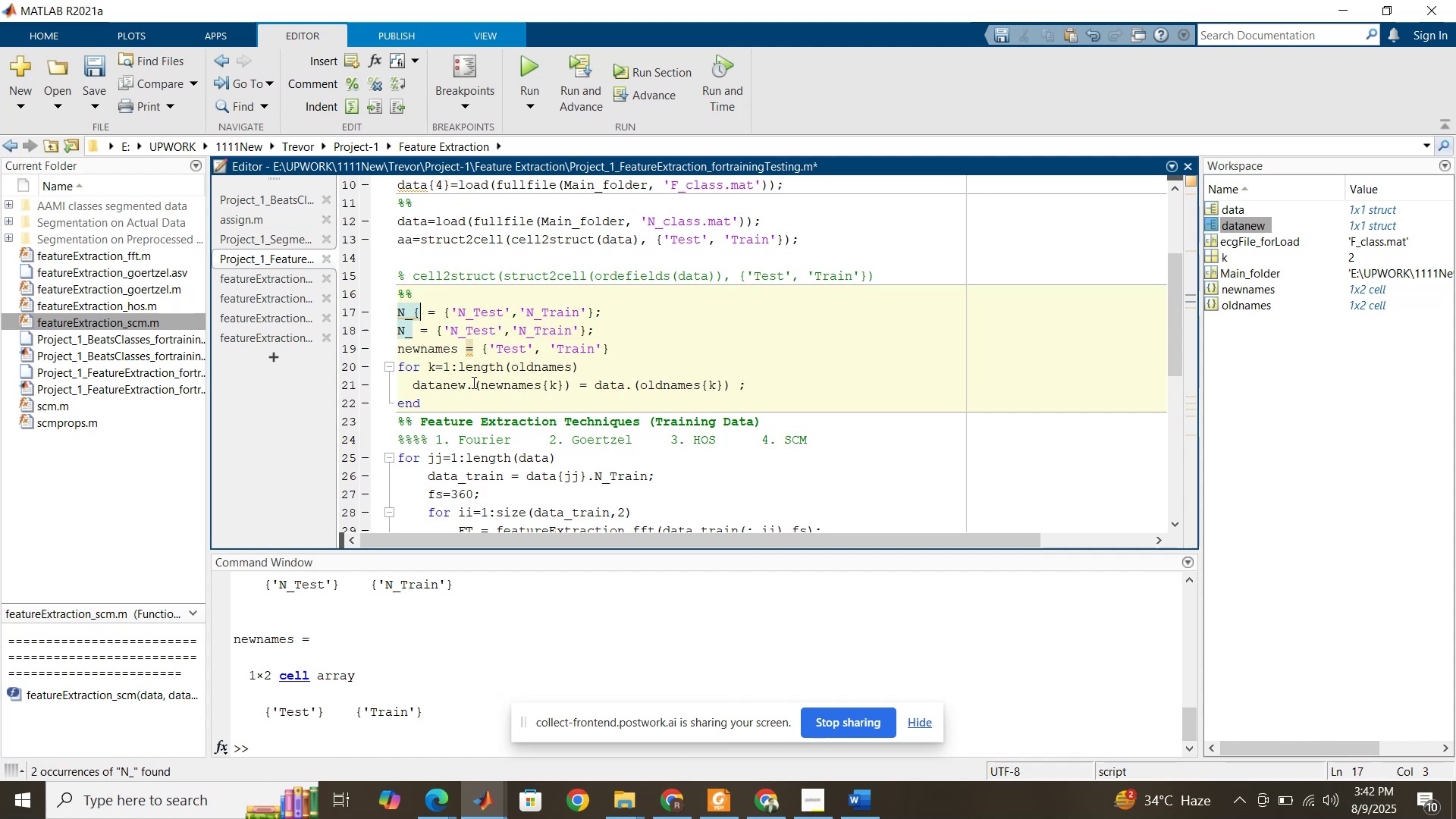 
key(Shift+BracketRight)
 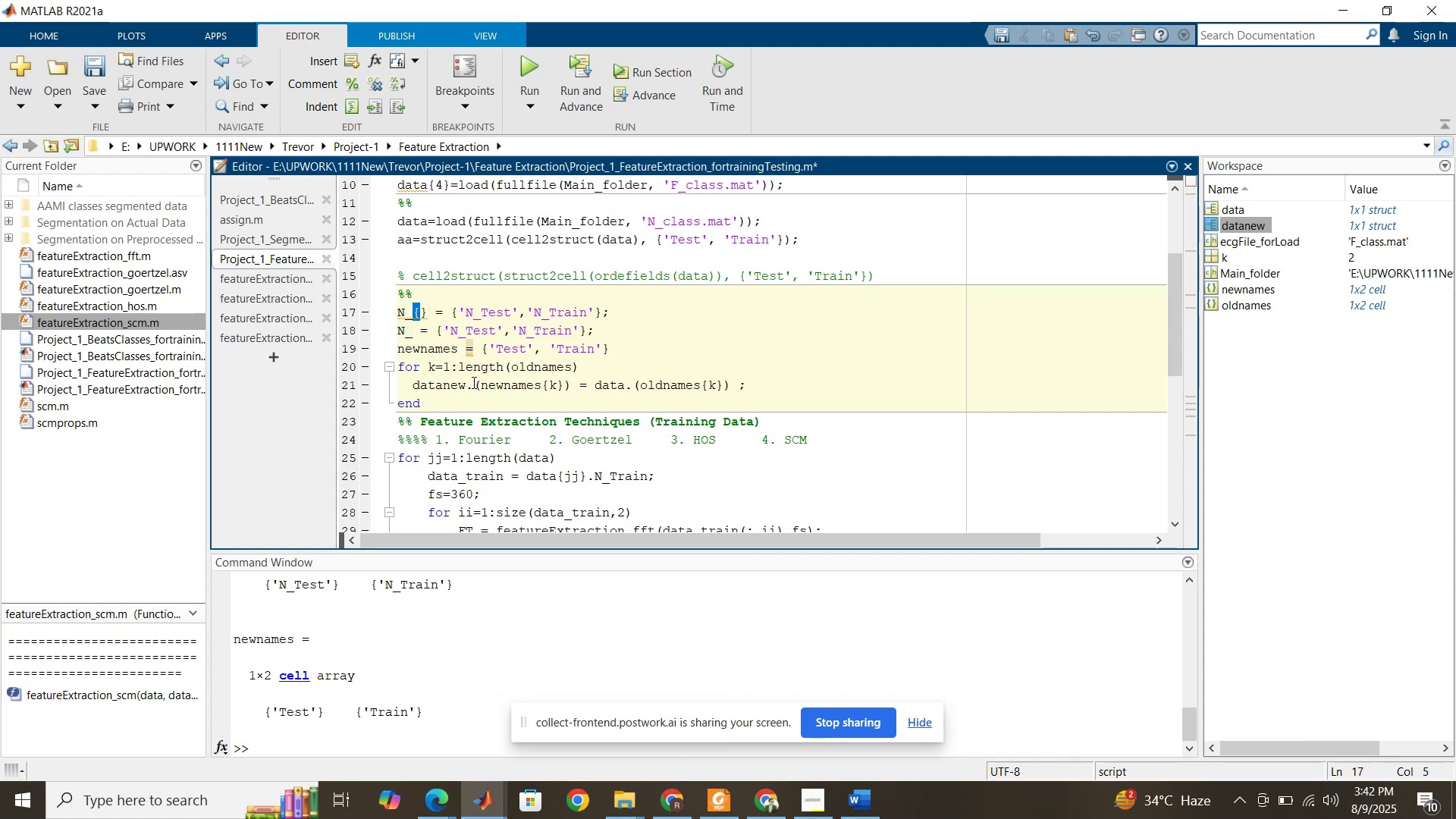 
key(ArrowLeft)
 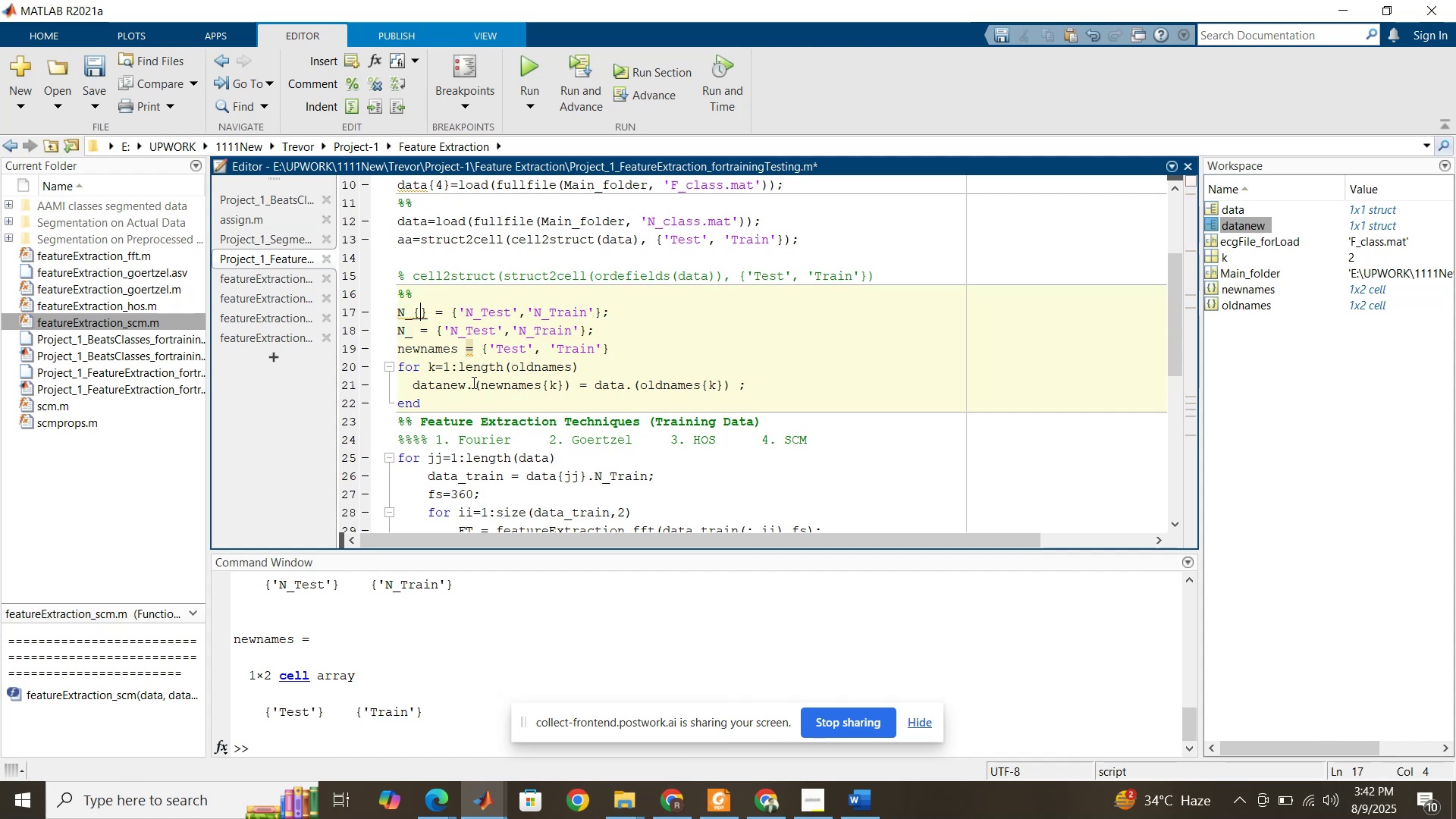 
key(1)
 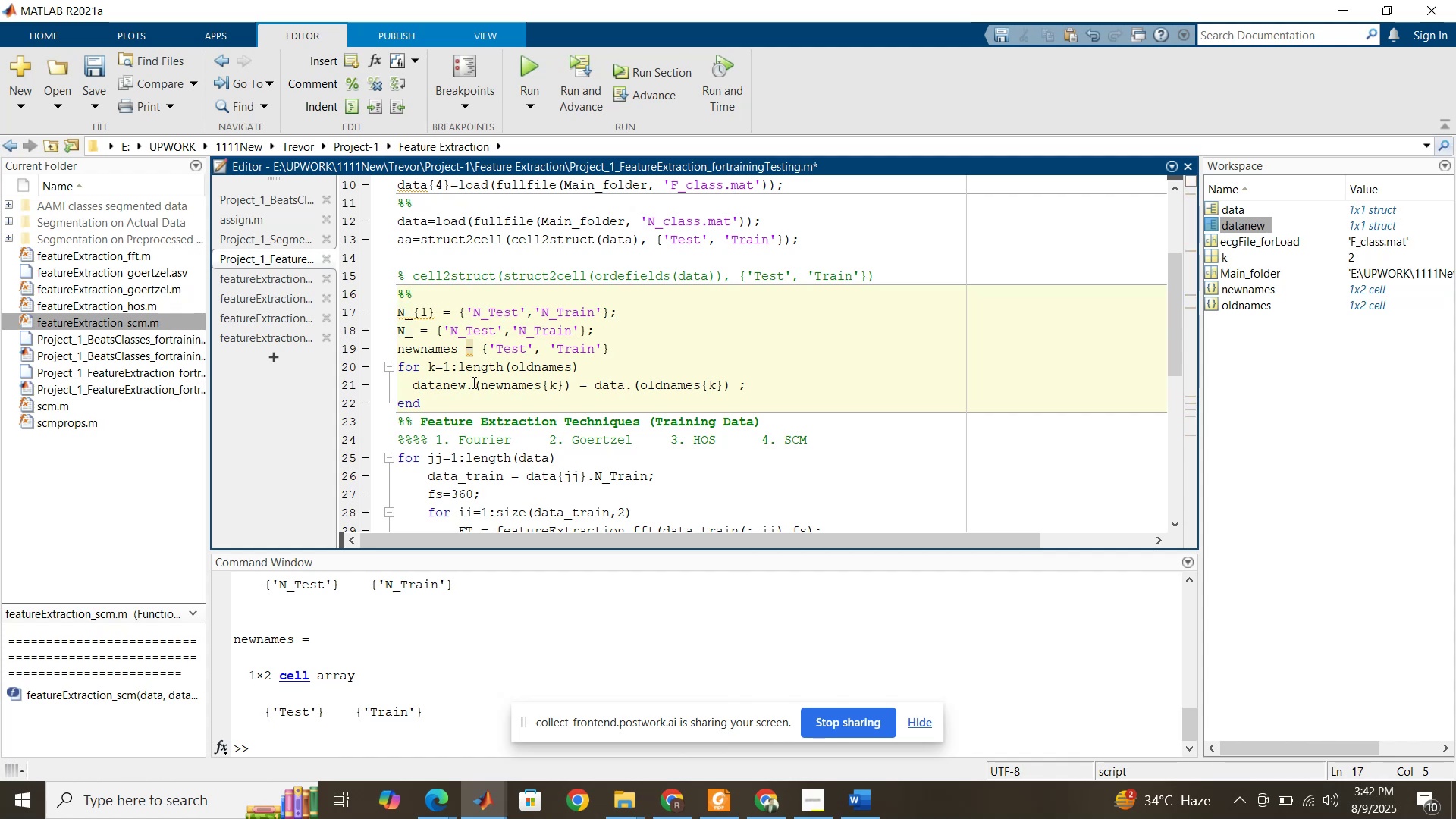 
key(ArrowDown)
 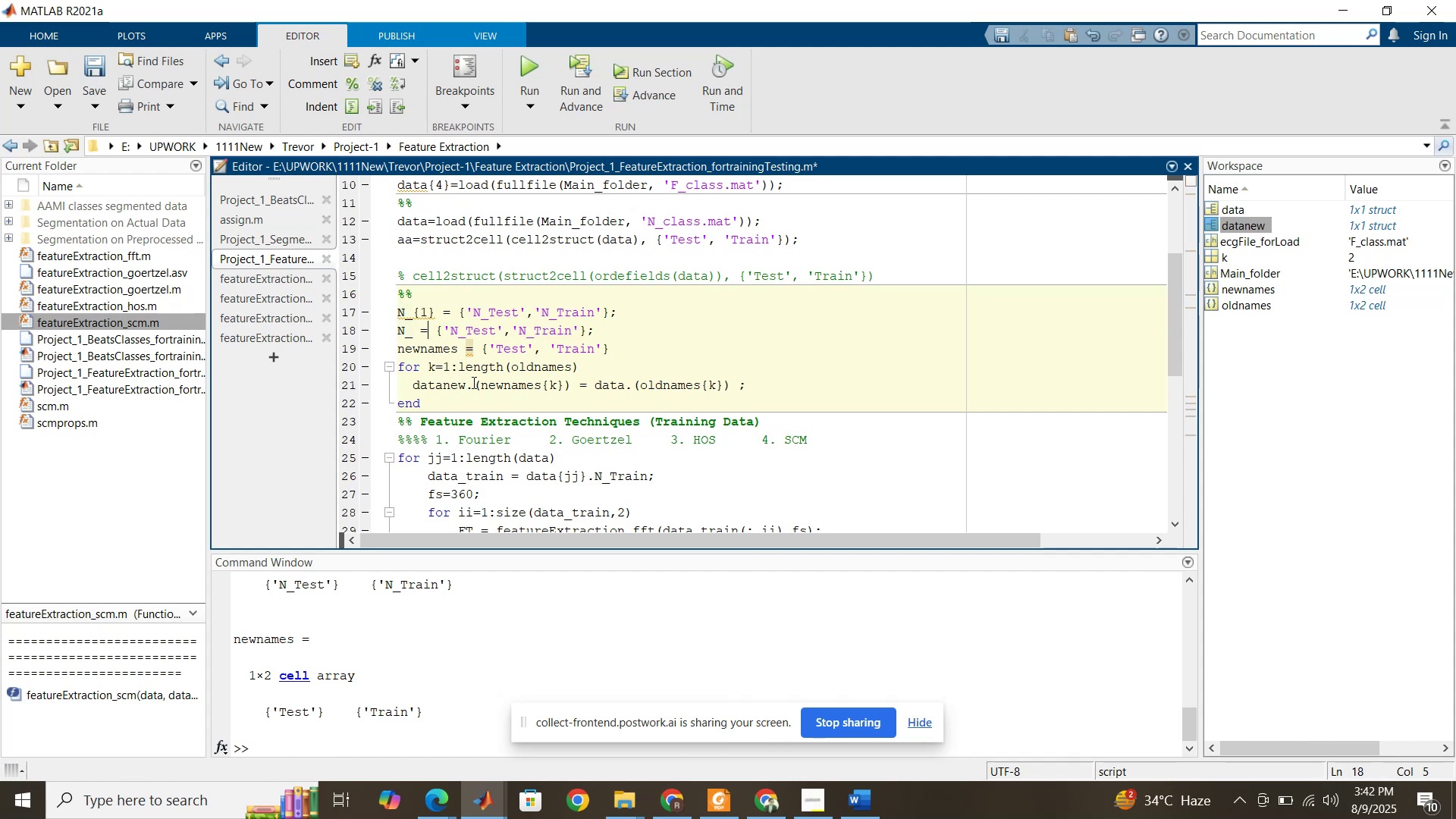 
key(ArrowLeft)
 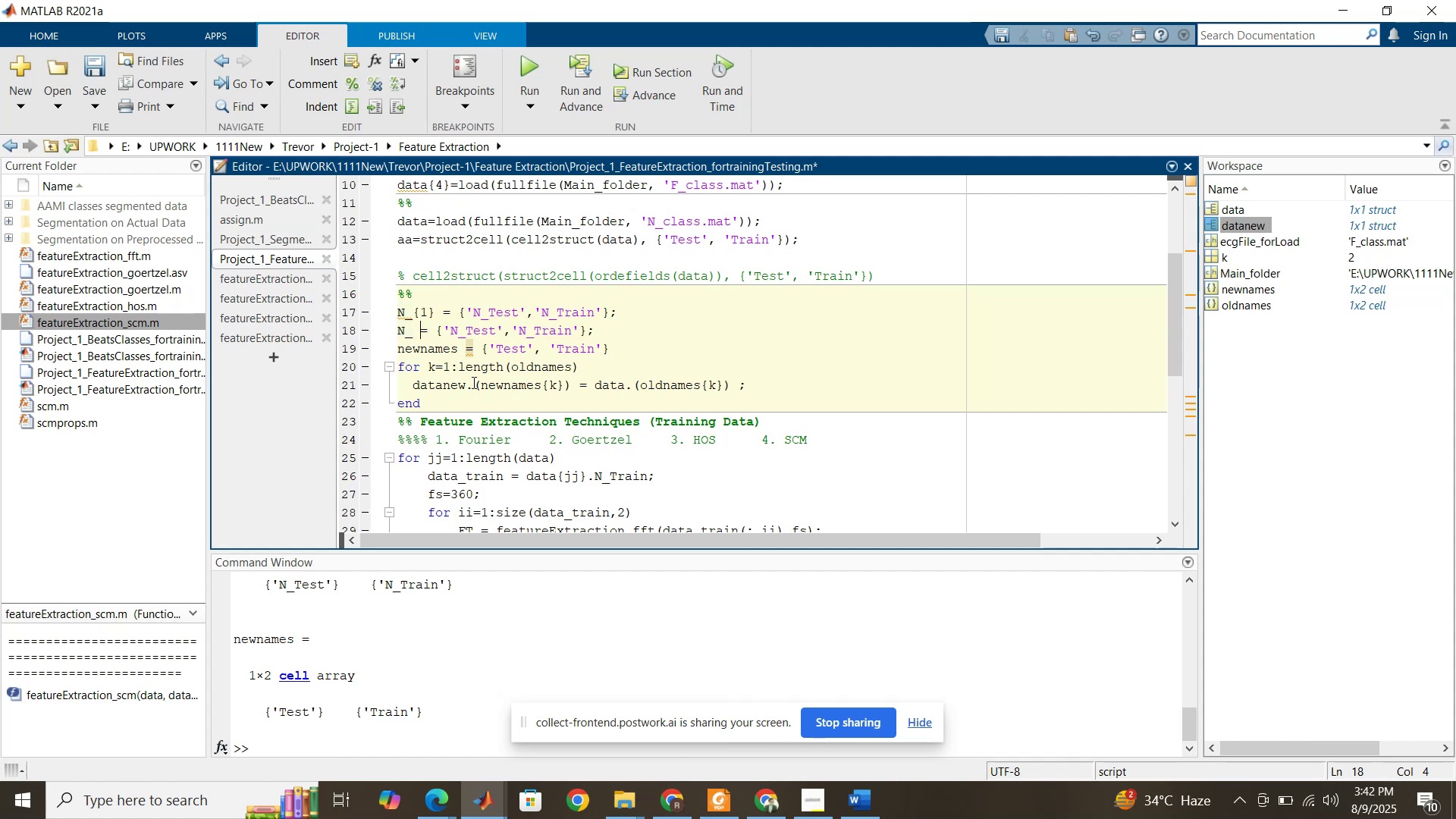 
key(Shift+BracketLeft)
 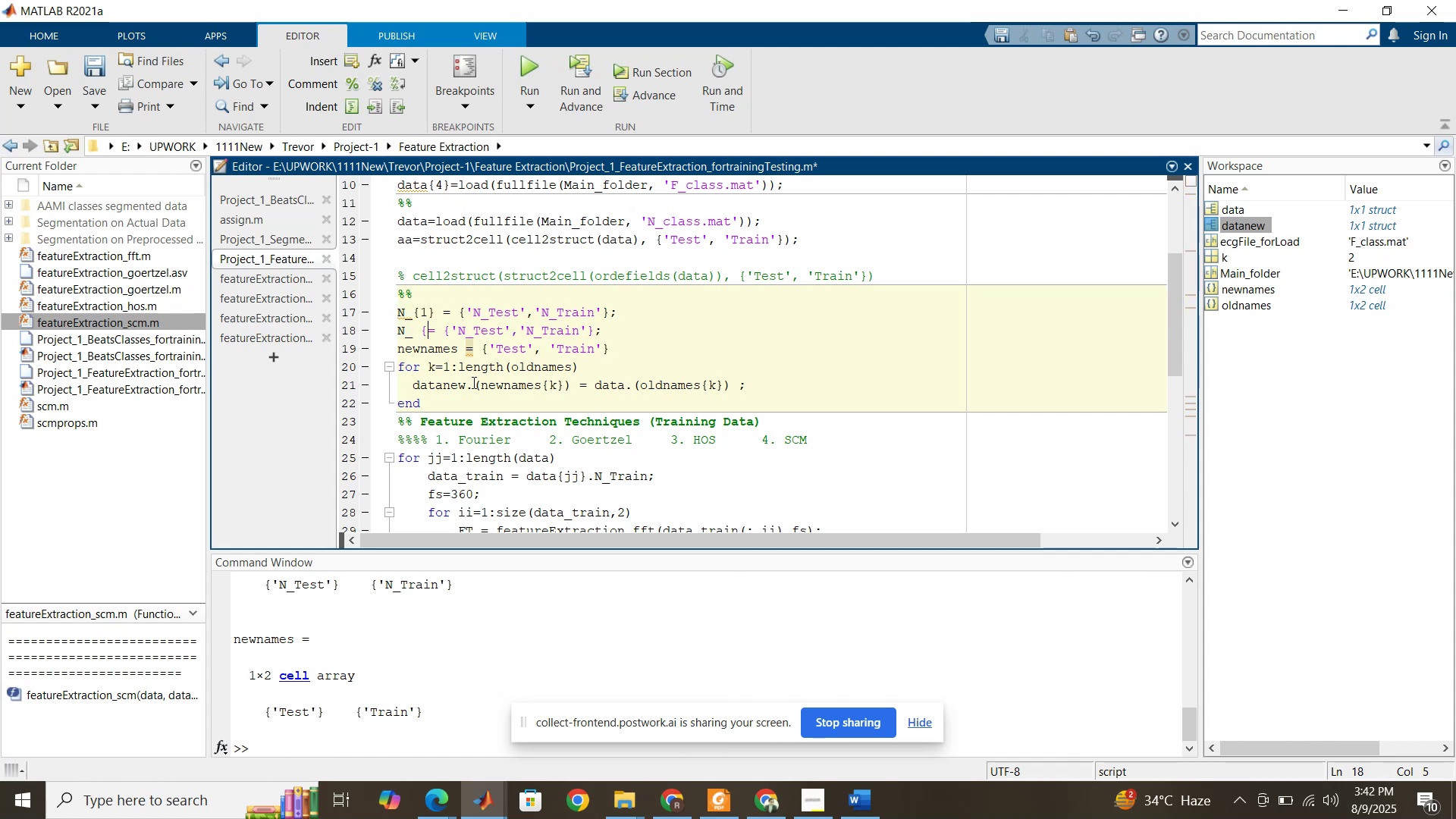 
key(Shift+BracketRight)
 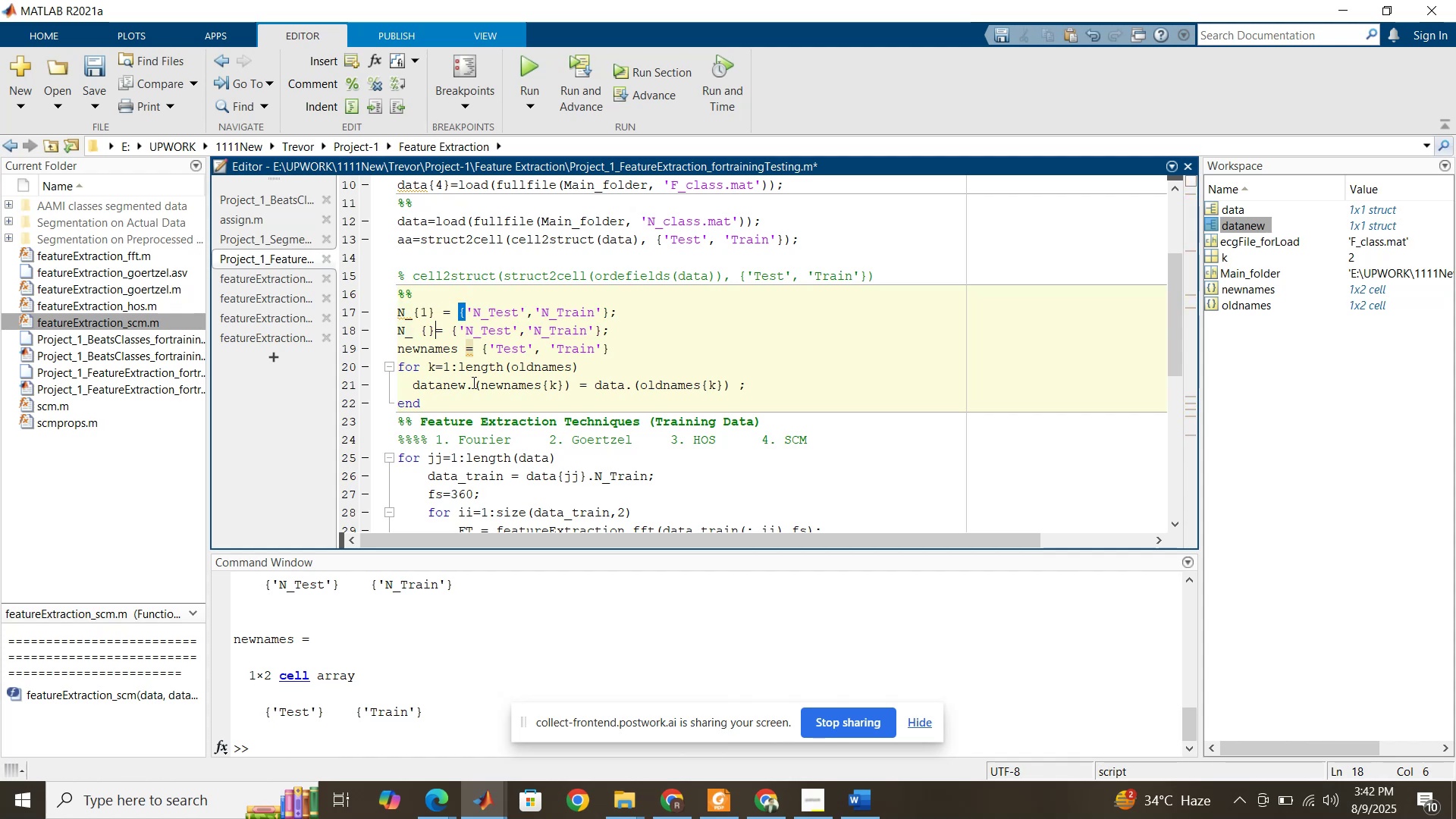 
key(ArrowLeft)
 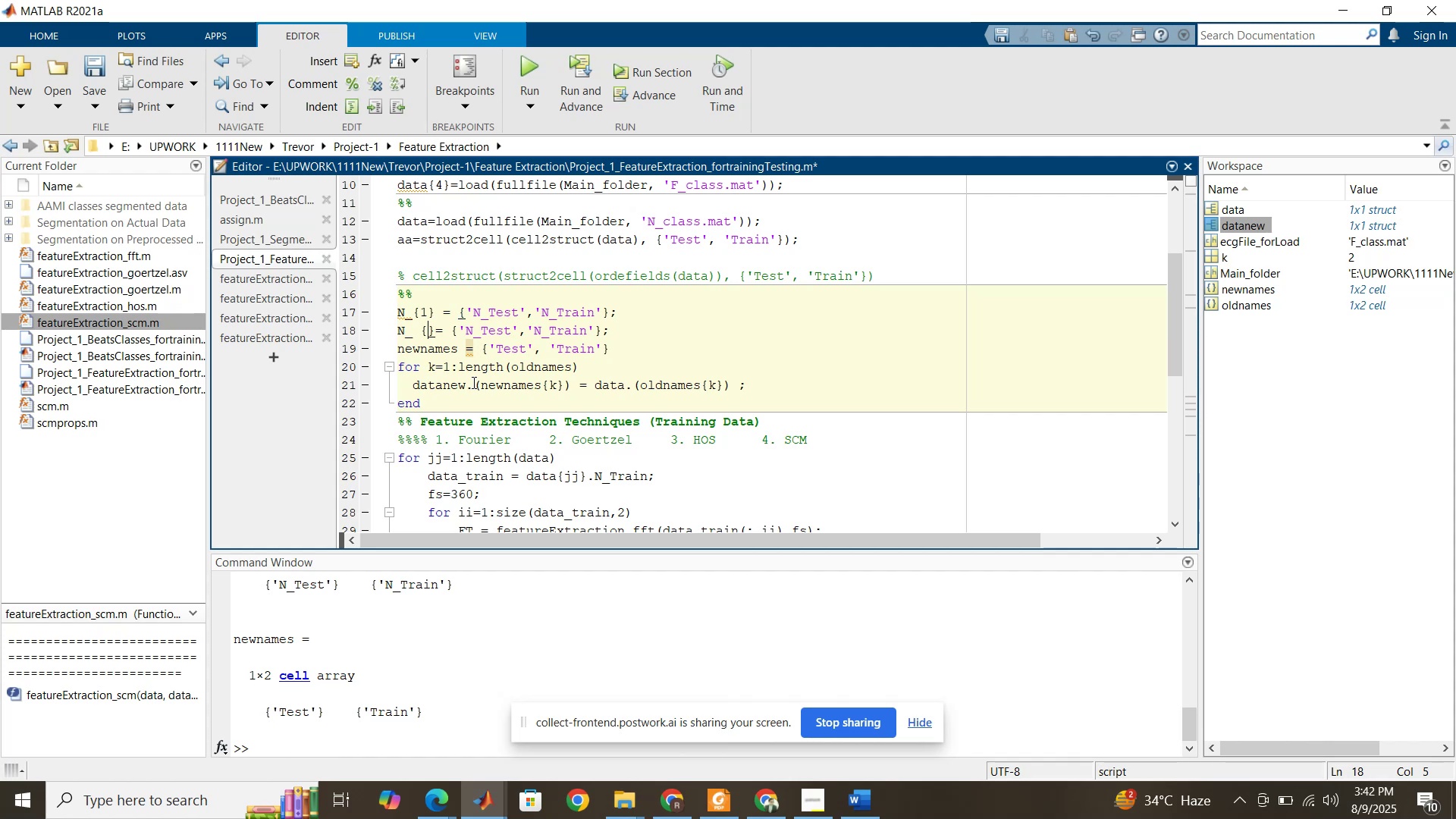 
key(2)
 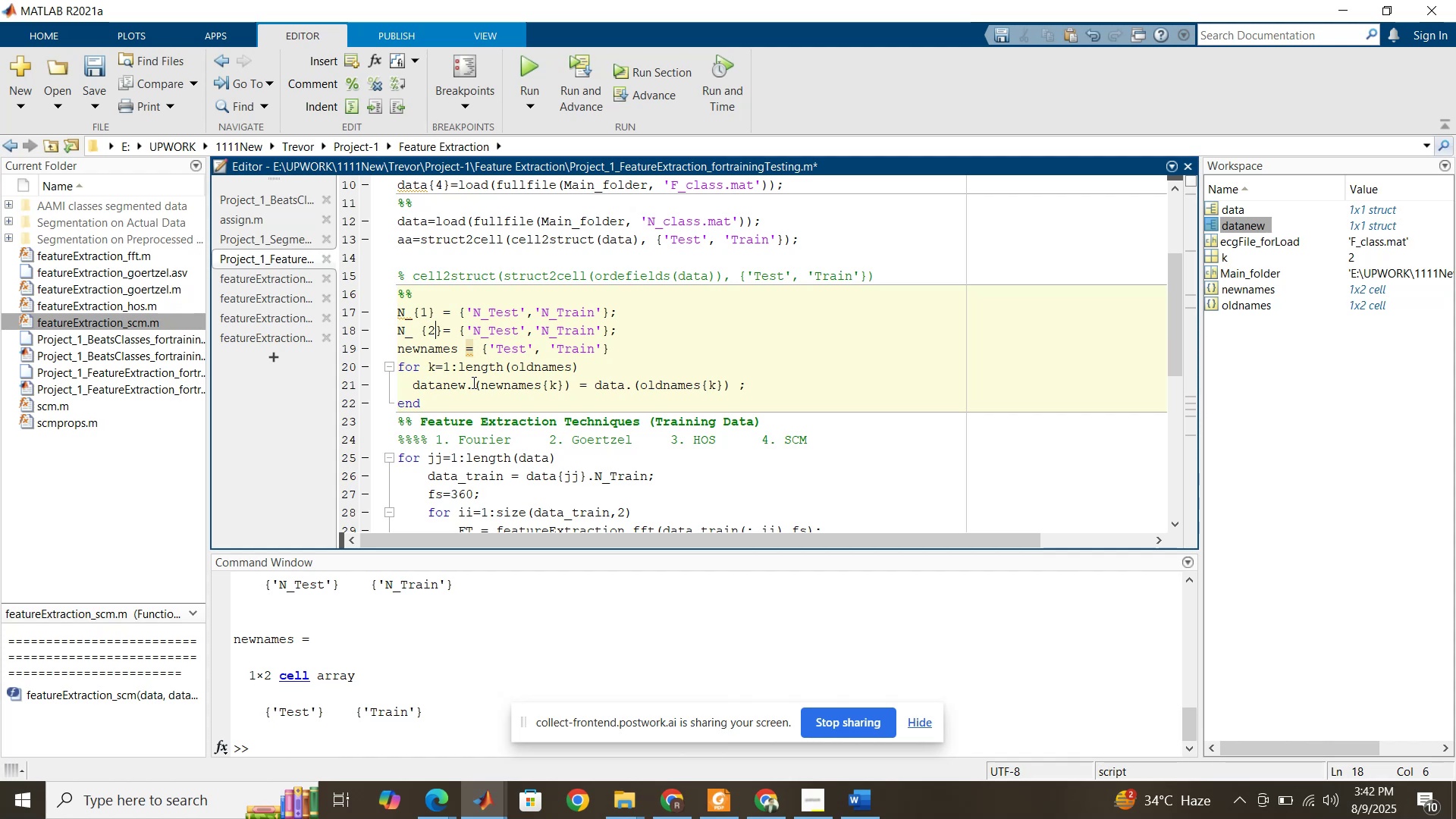 
key(ArrowLeft)
 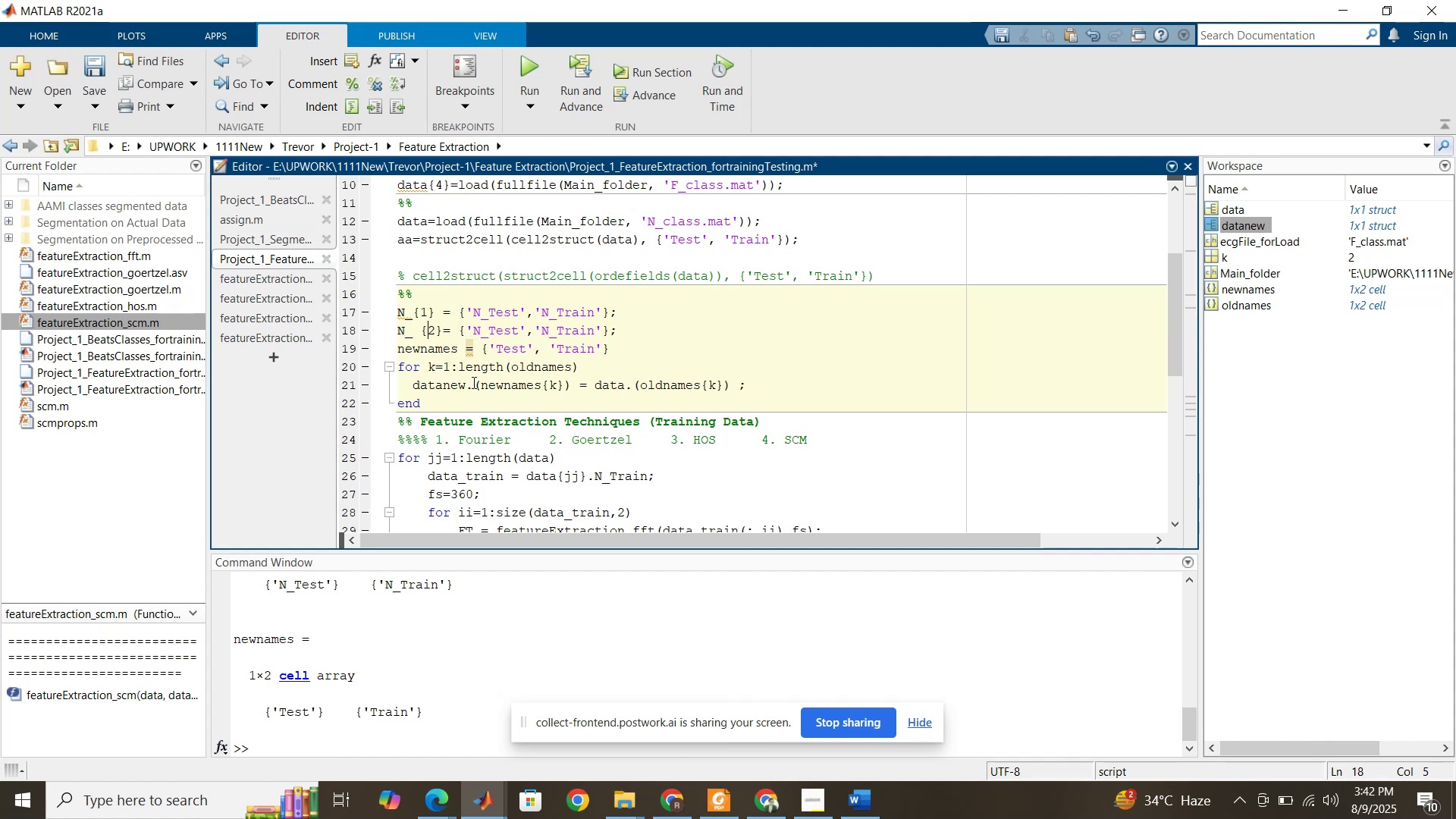 
key(ArrowLeft)
 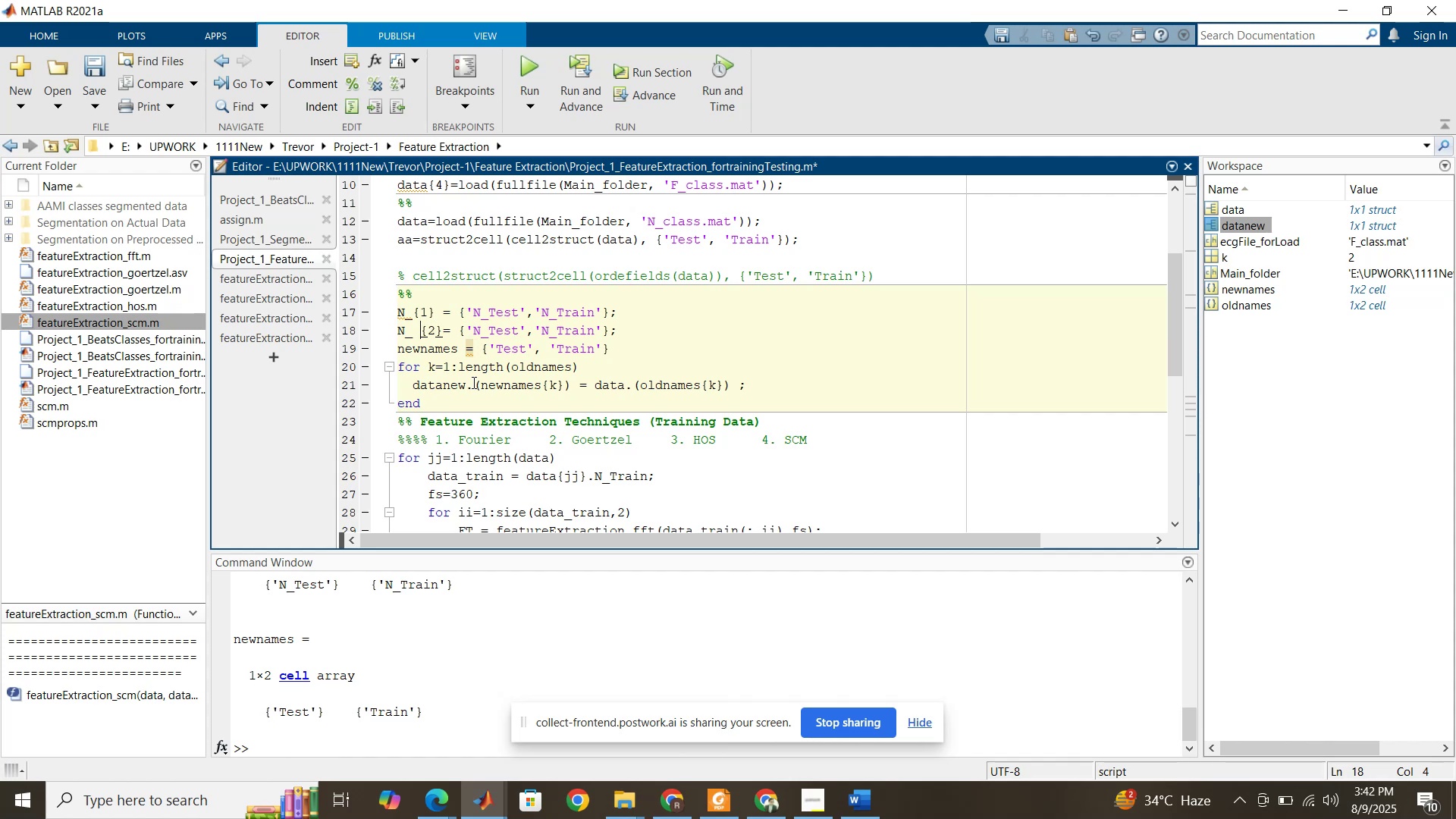 
key(Backspace)
 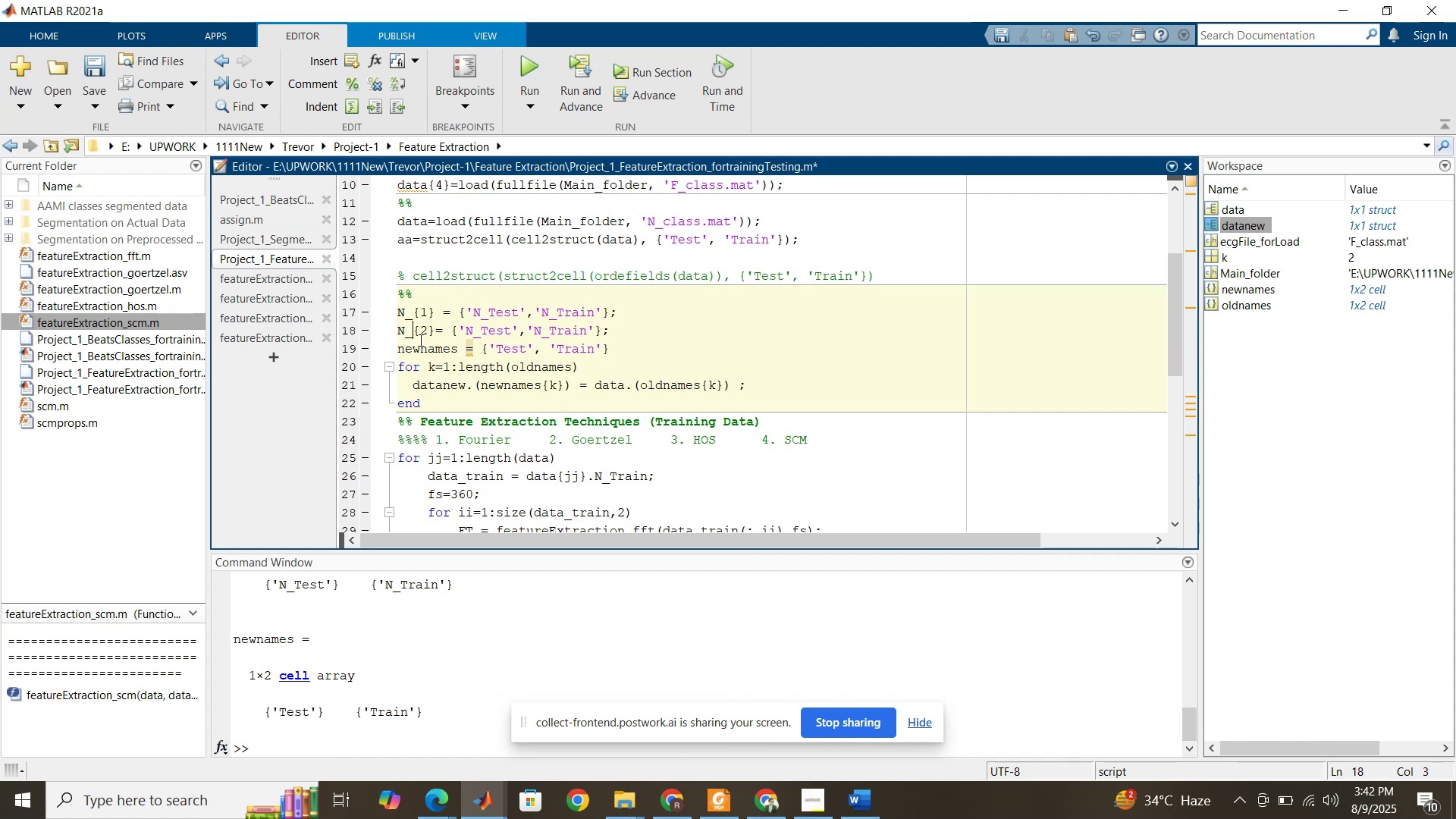 
left_click([431, 334])
 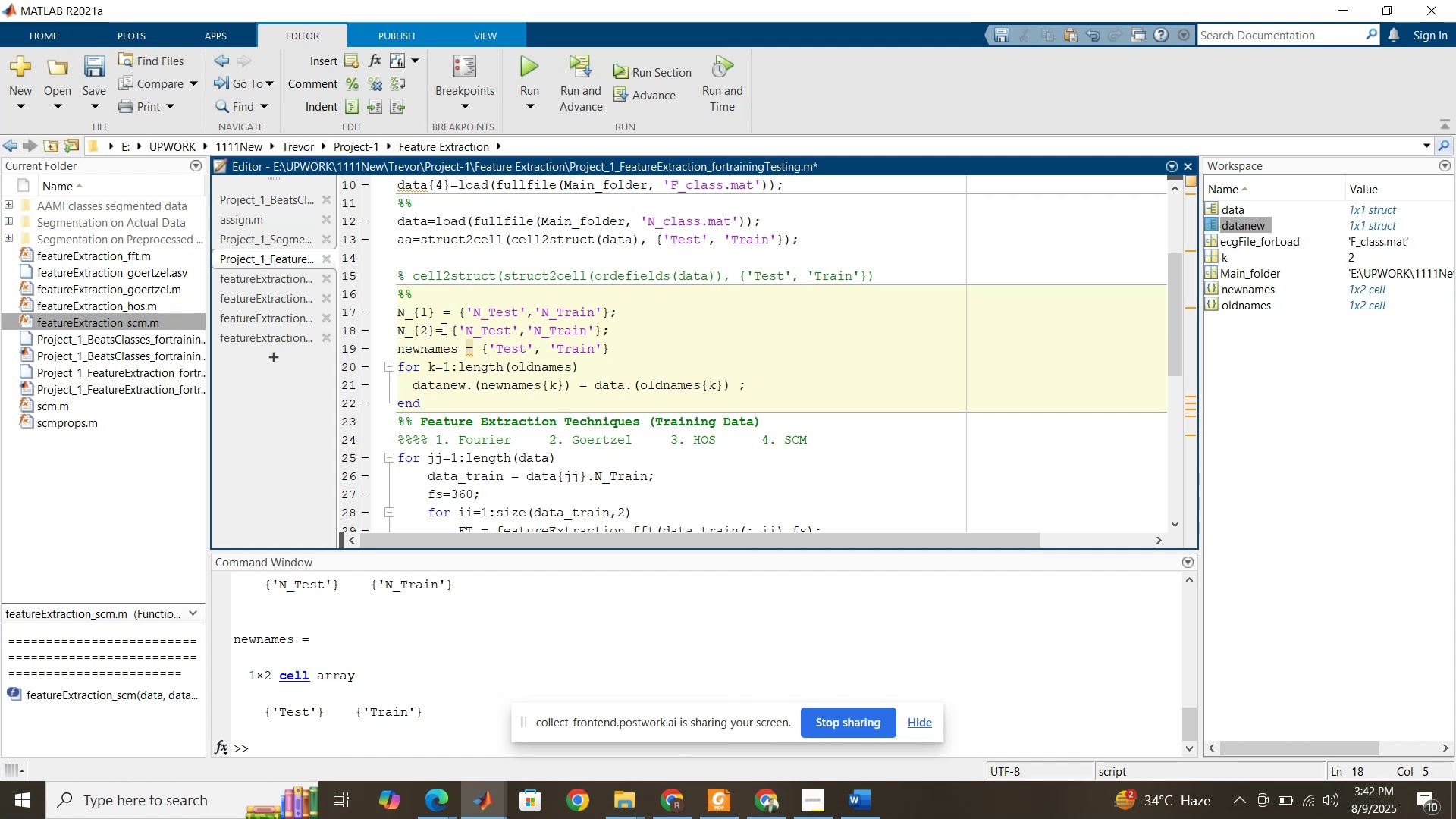 
left_click_drag(start_coordinate=[442, 328], to_coordinate=[438, 326])
 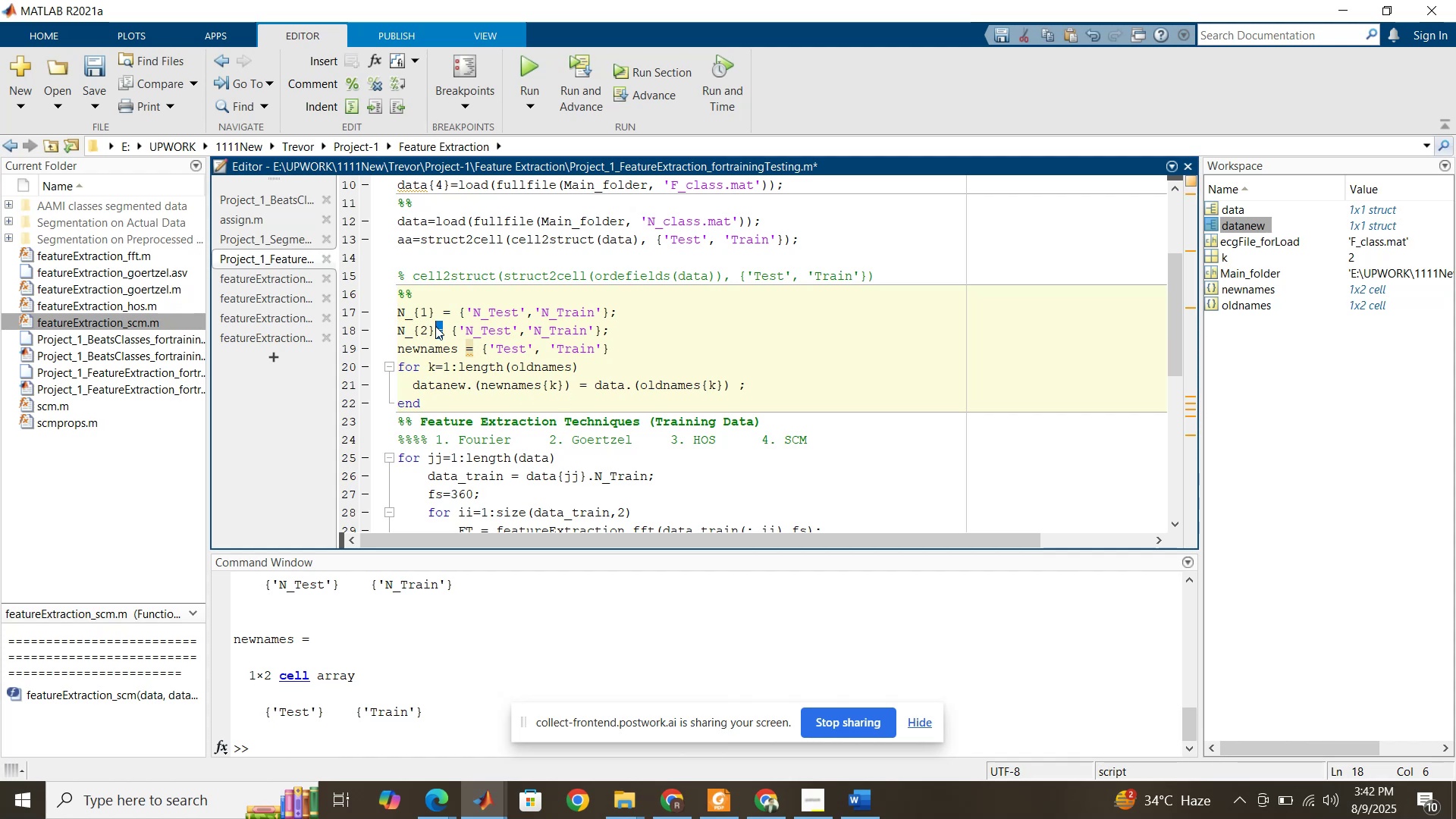 
left_click([435, 326])
 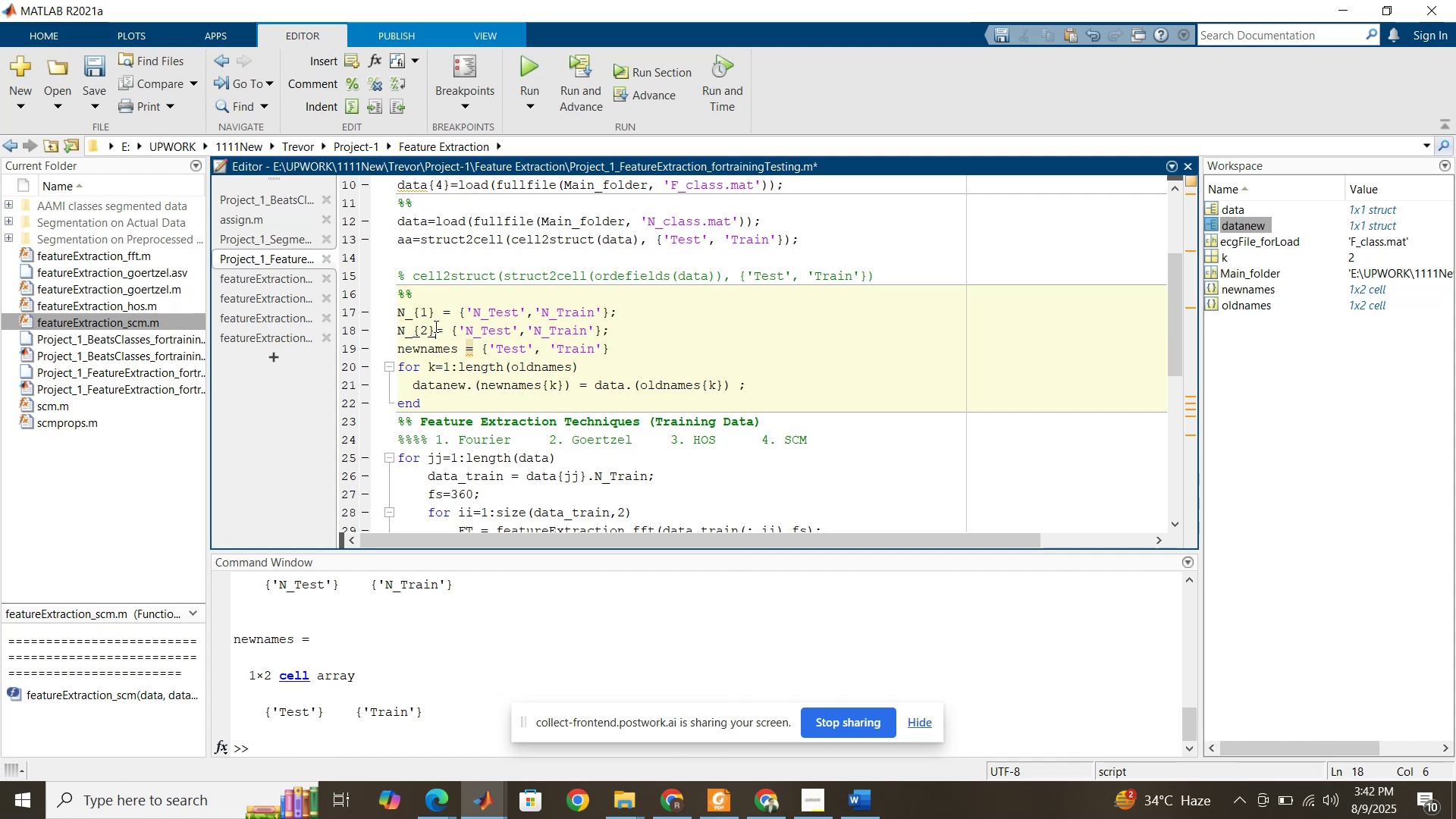 
key(Space)
 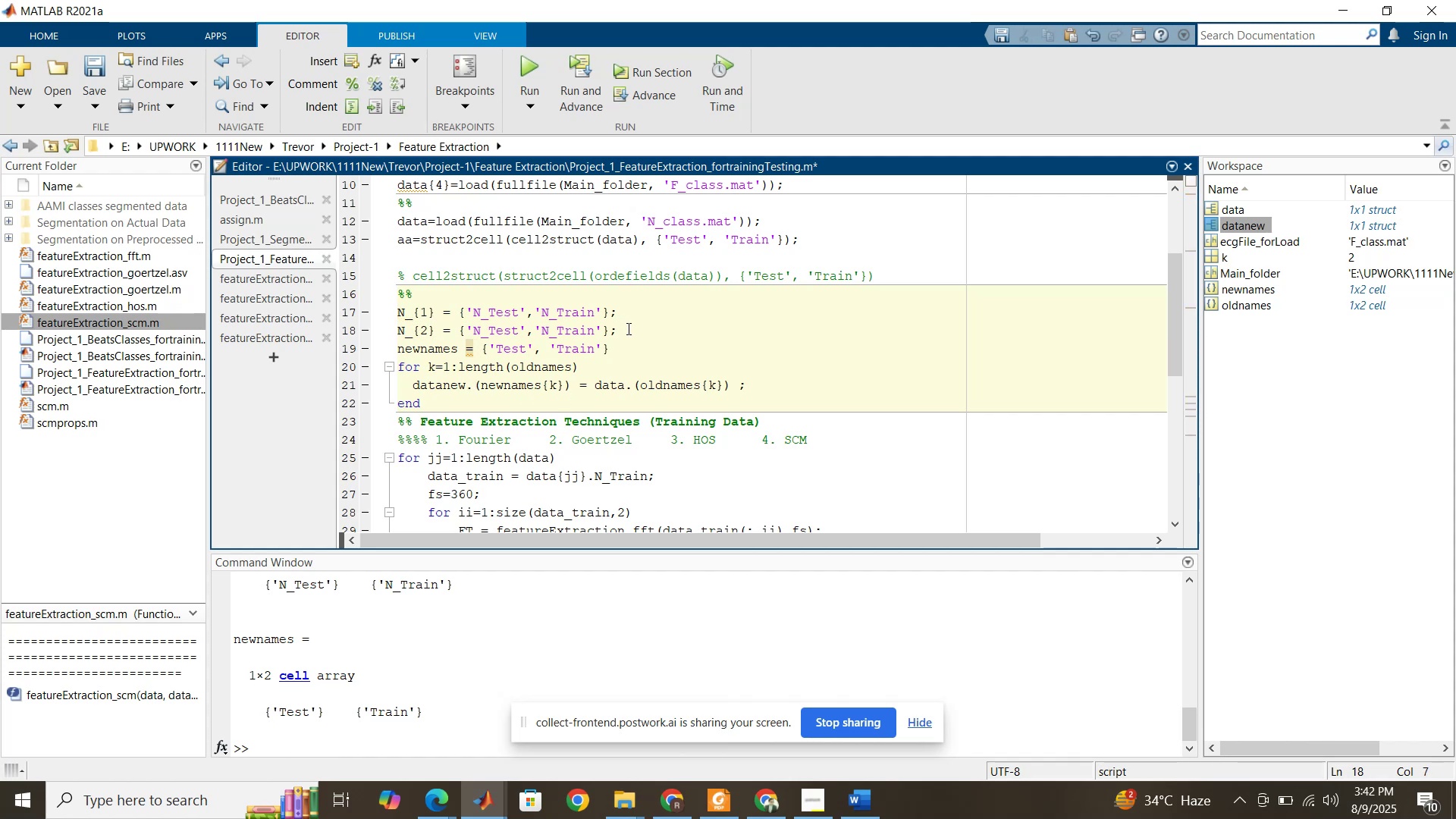 
left_click([628, 328])
 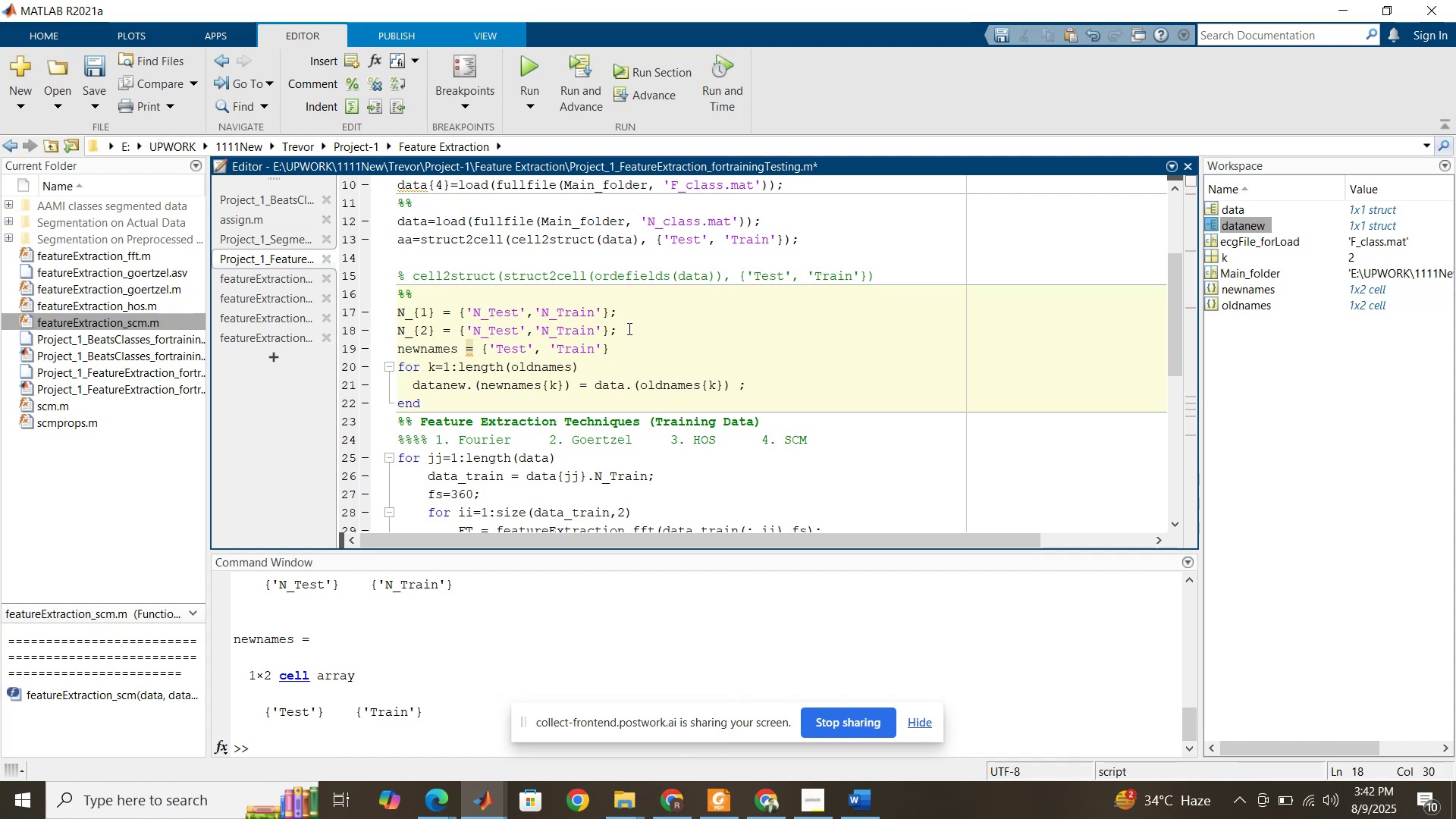 
key(Enter)
 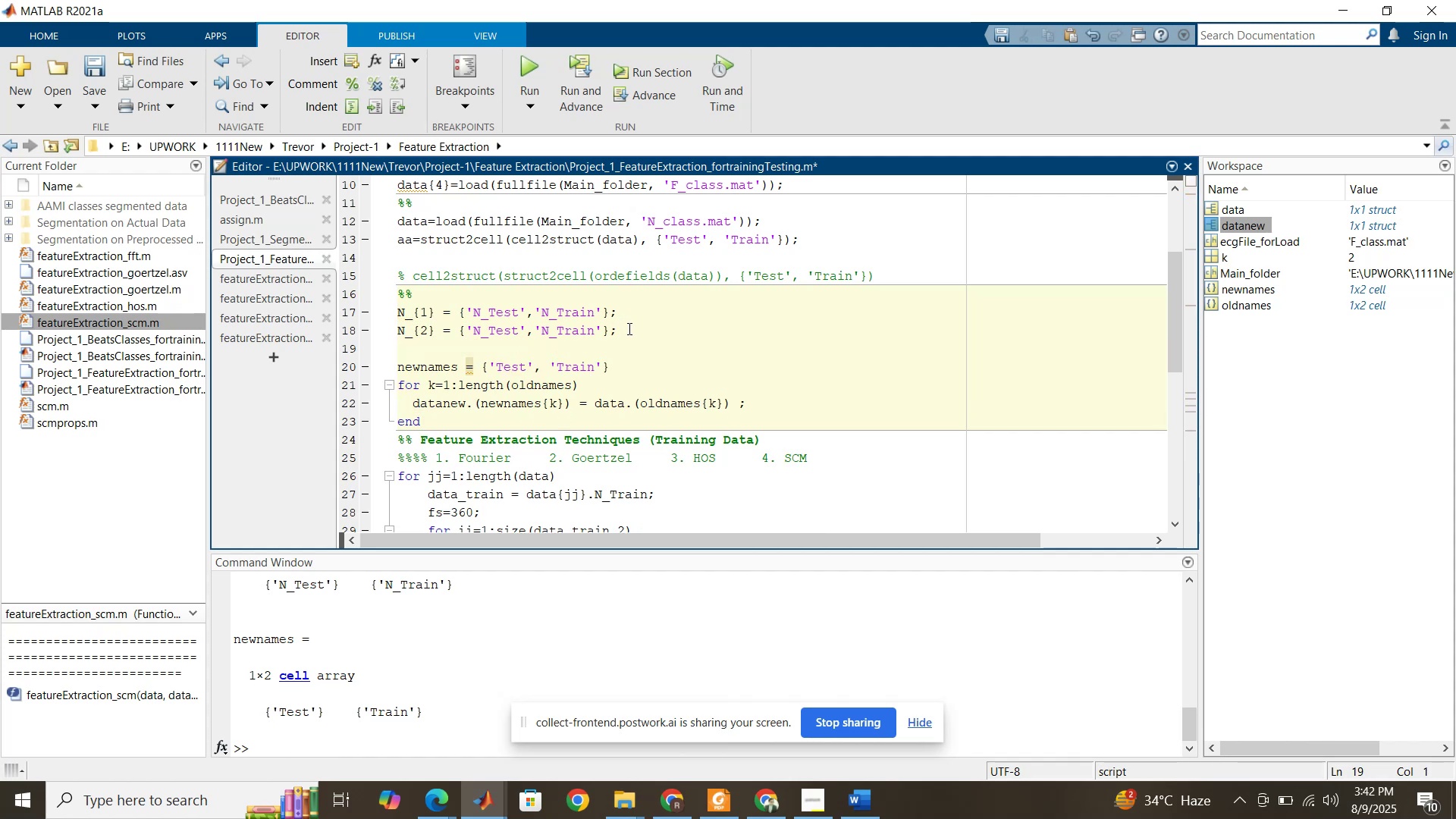 
key(Control+V)
 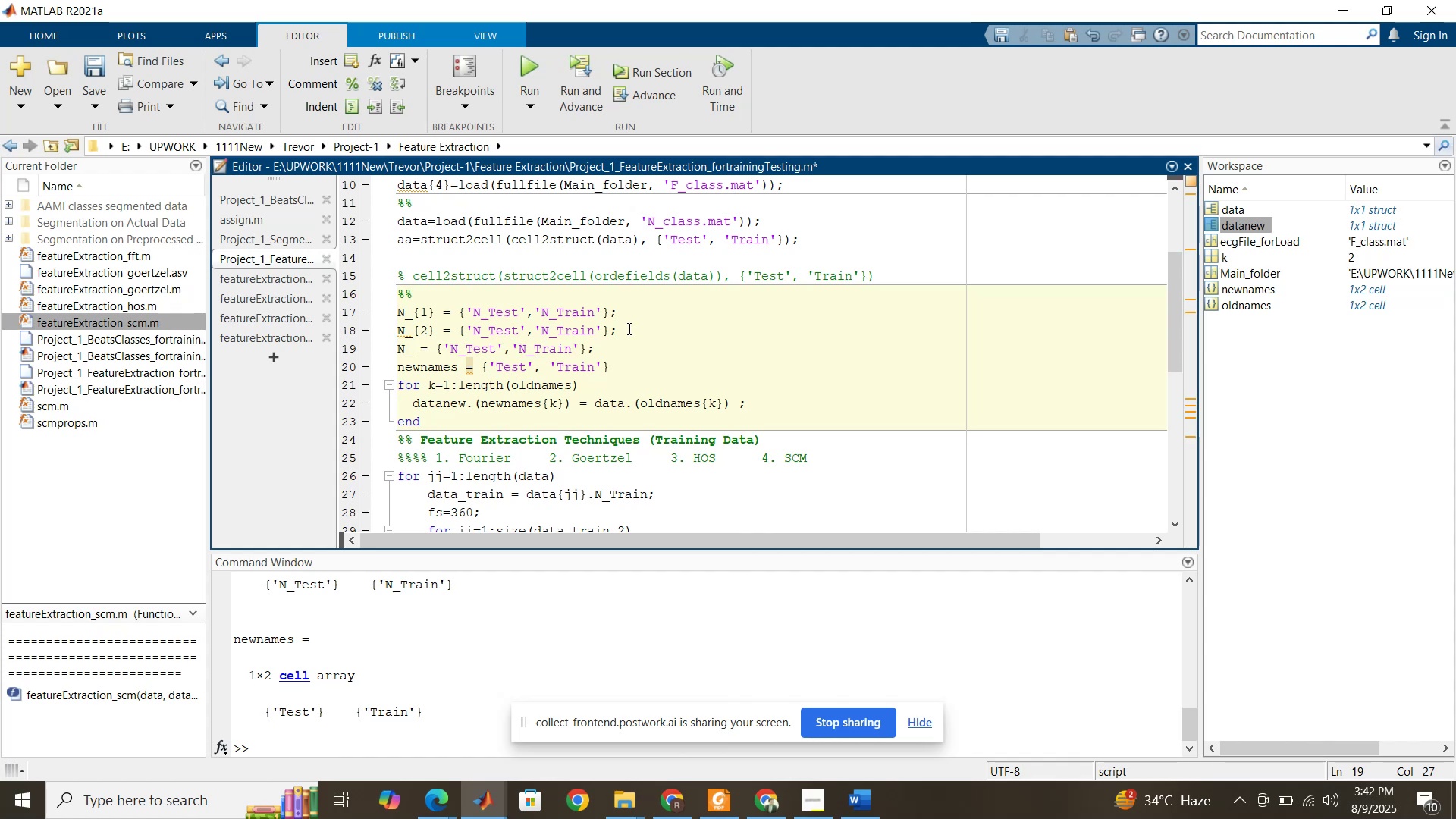 
key(Enter)
 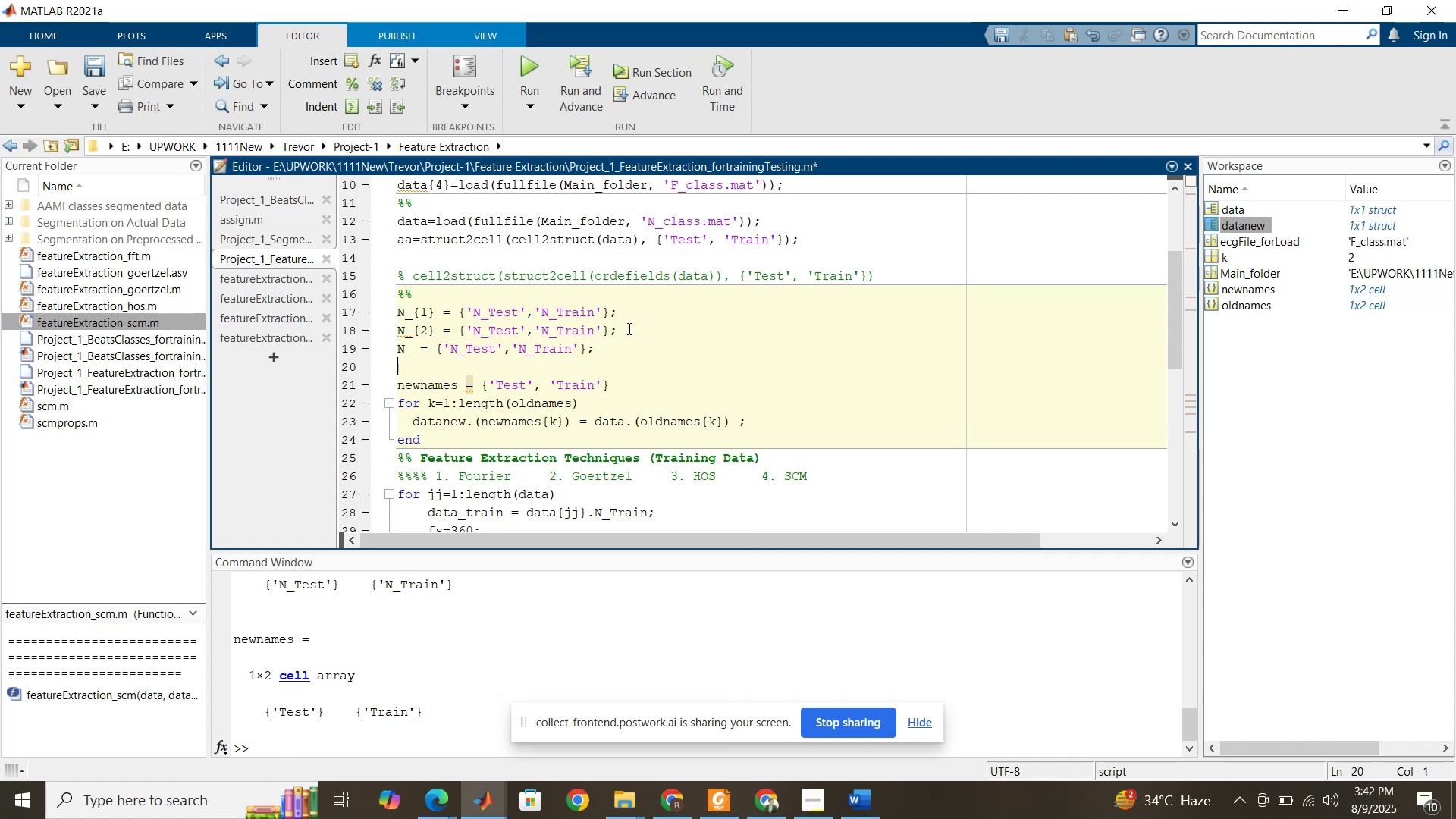 
key(Control+V)
 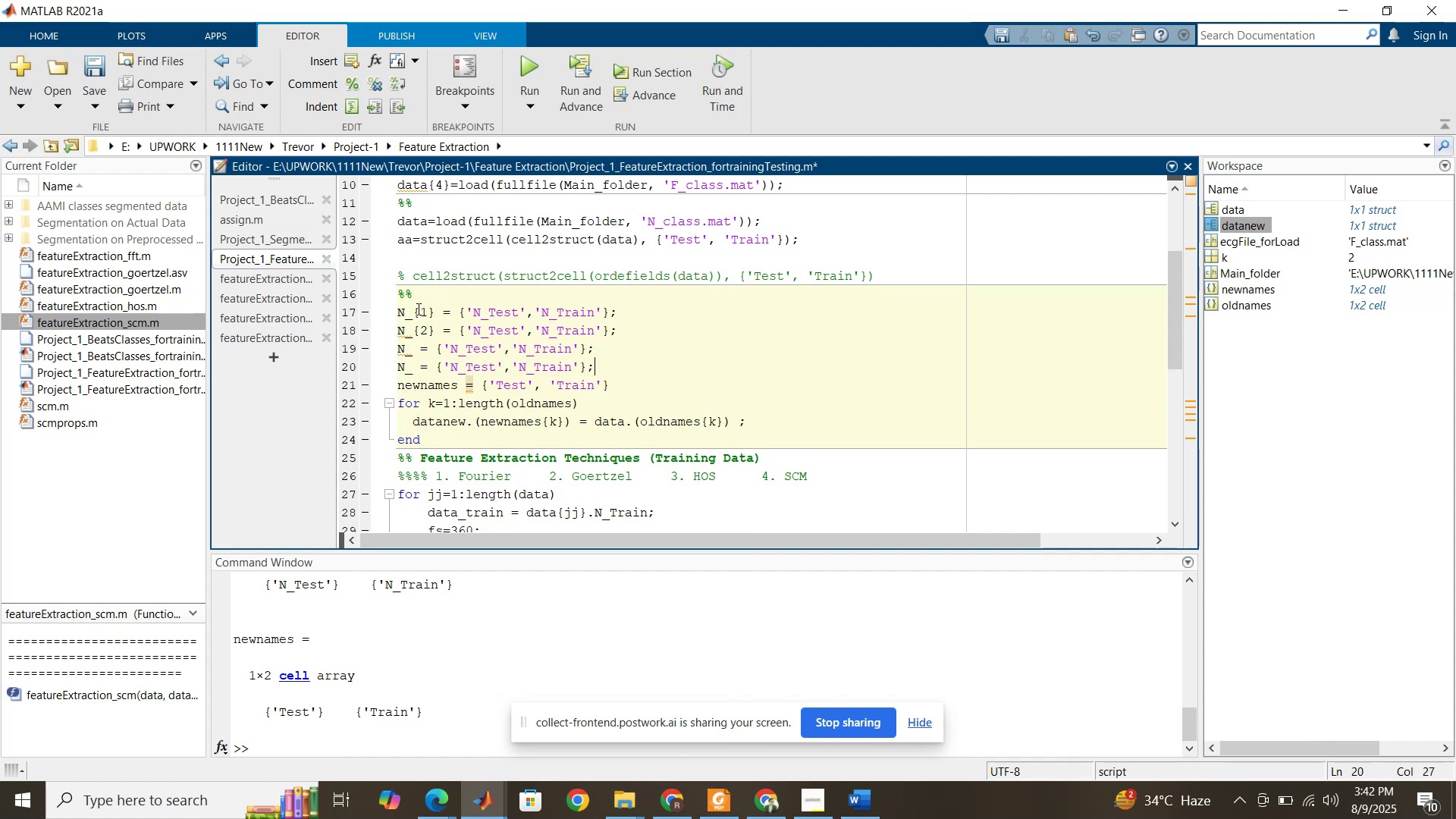 
left_click([407, 309])
 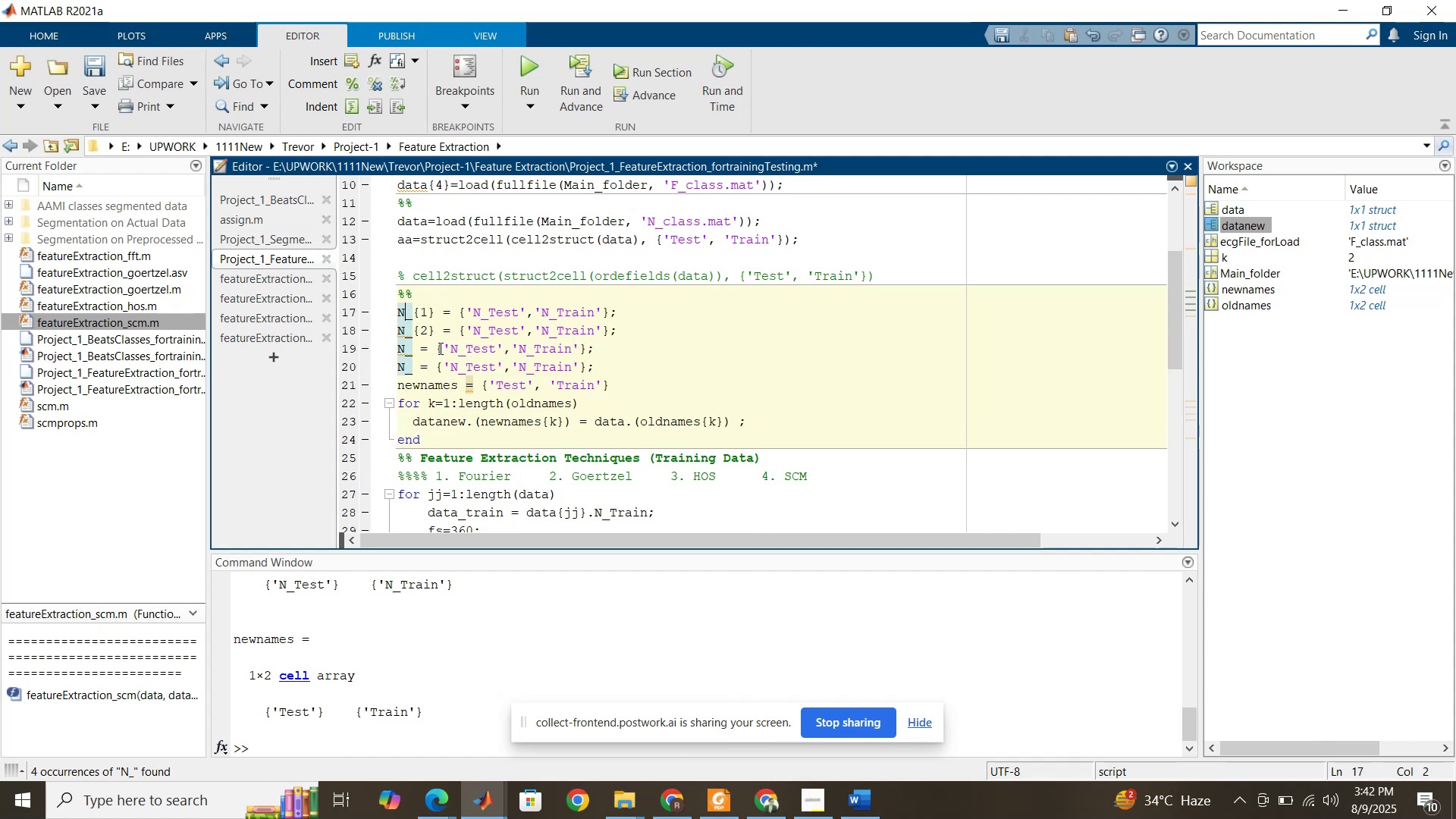 
key(Backspace)
 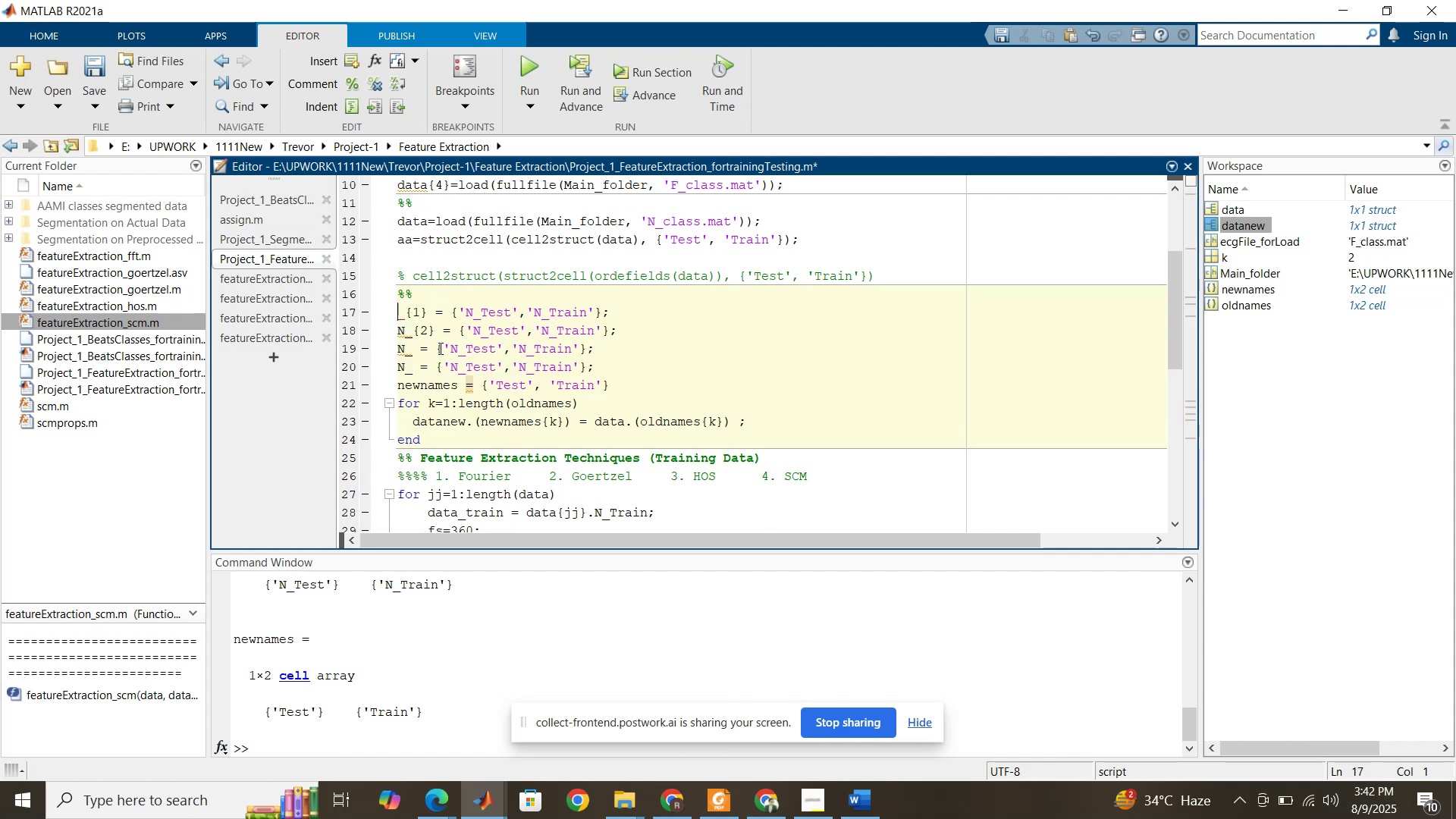 
key(Shift+F)
 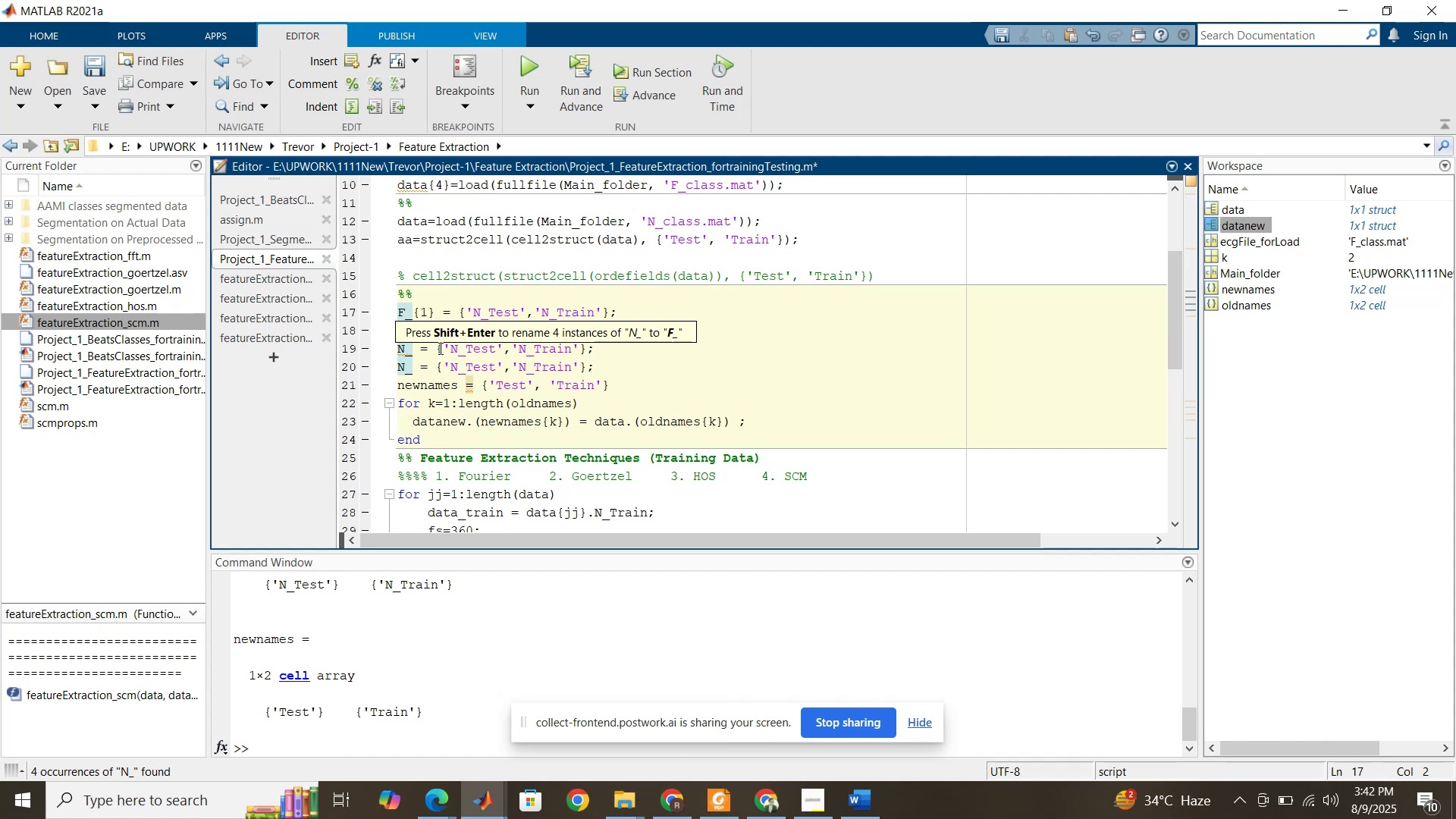 
wait(5.14)
 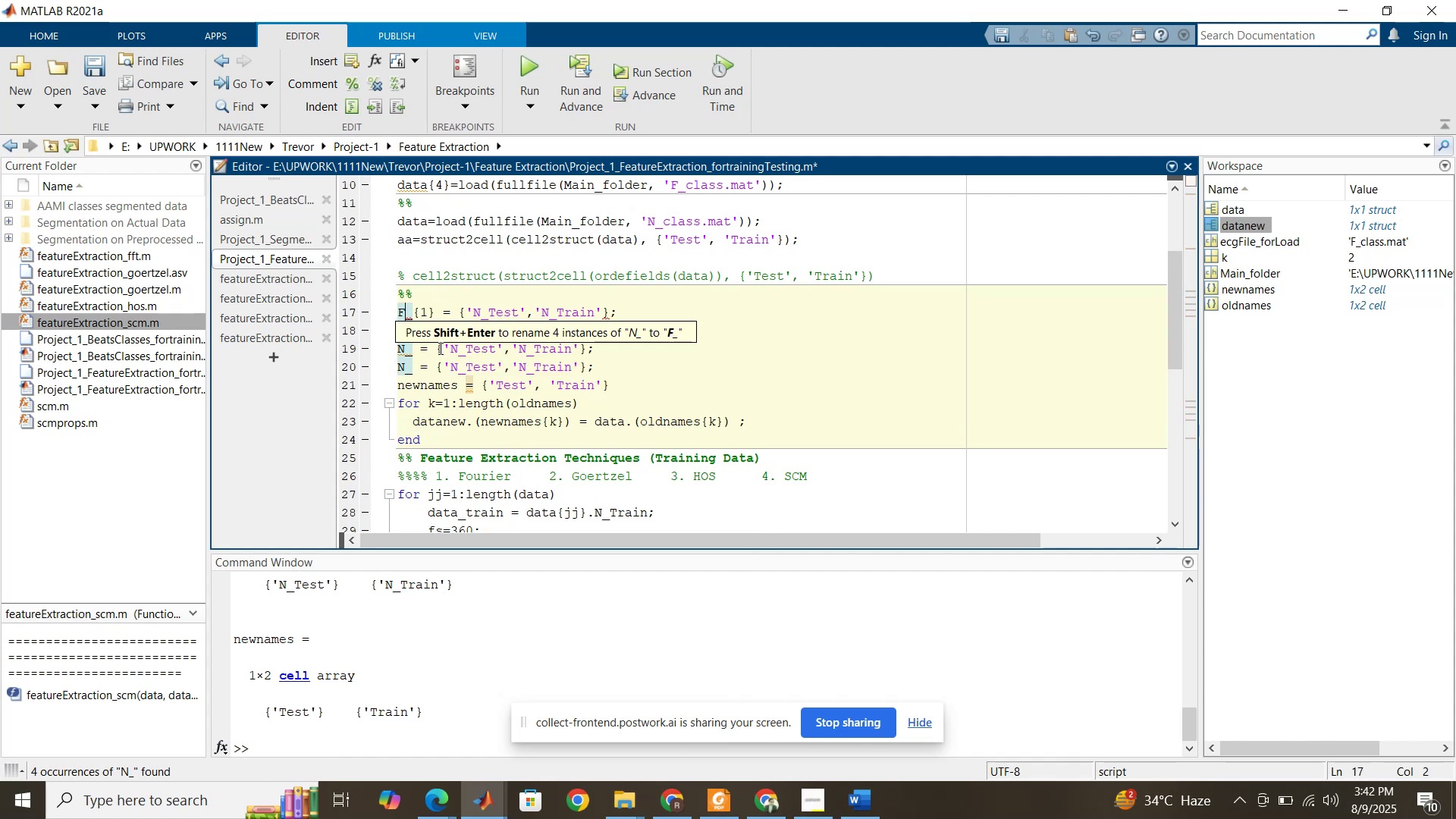 
type(name)
 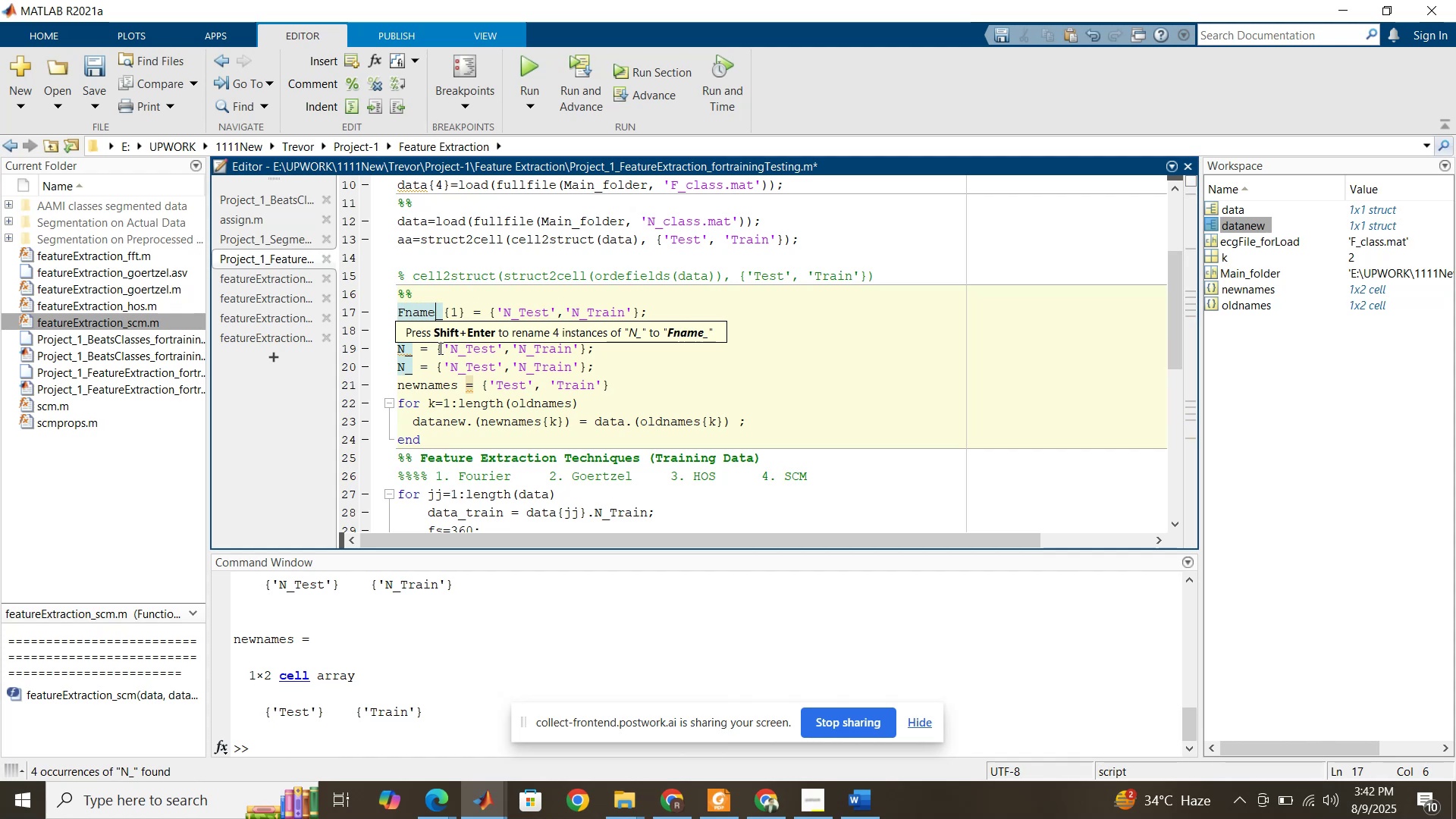 
key(Shift+Enter)
 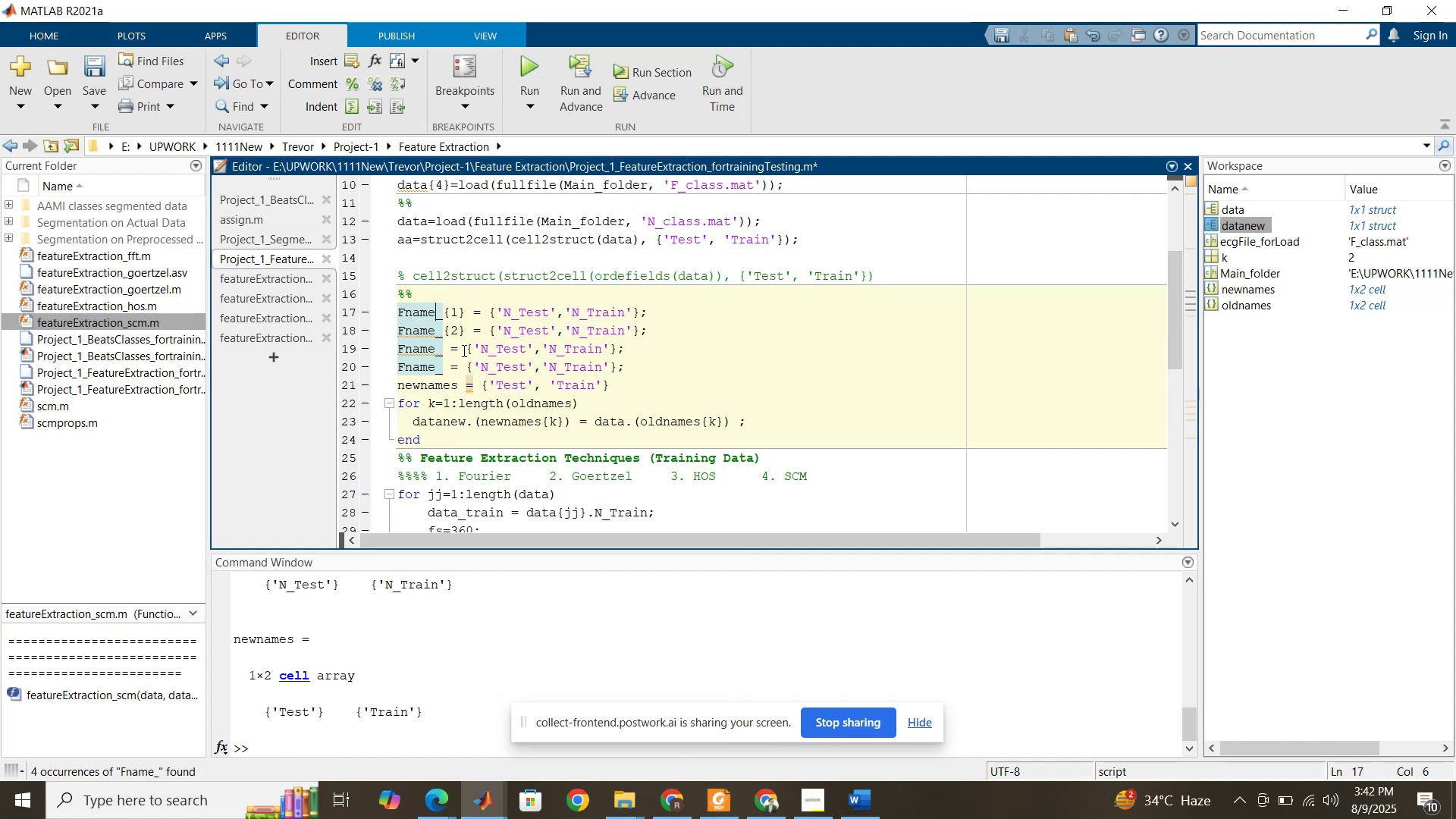 
left_click_drag(start_coordinate=[465, 336], to_coordinate=[444, 330])
 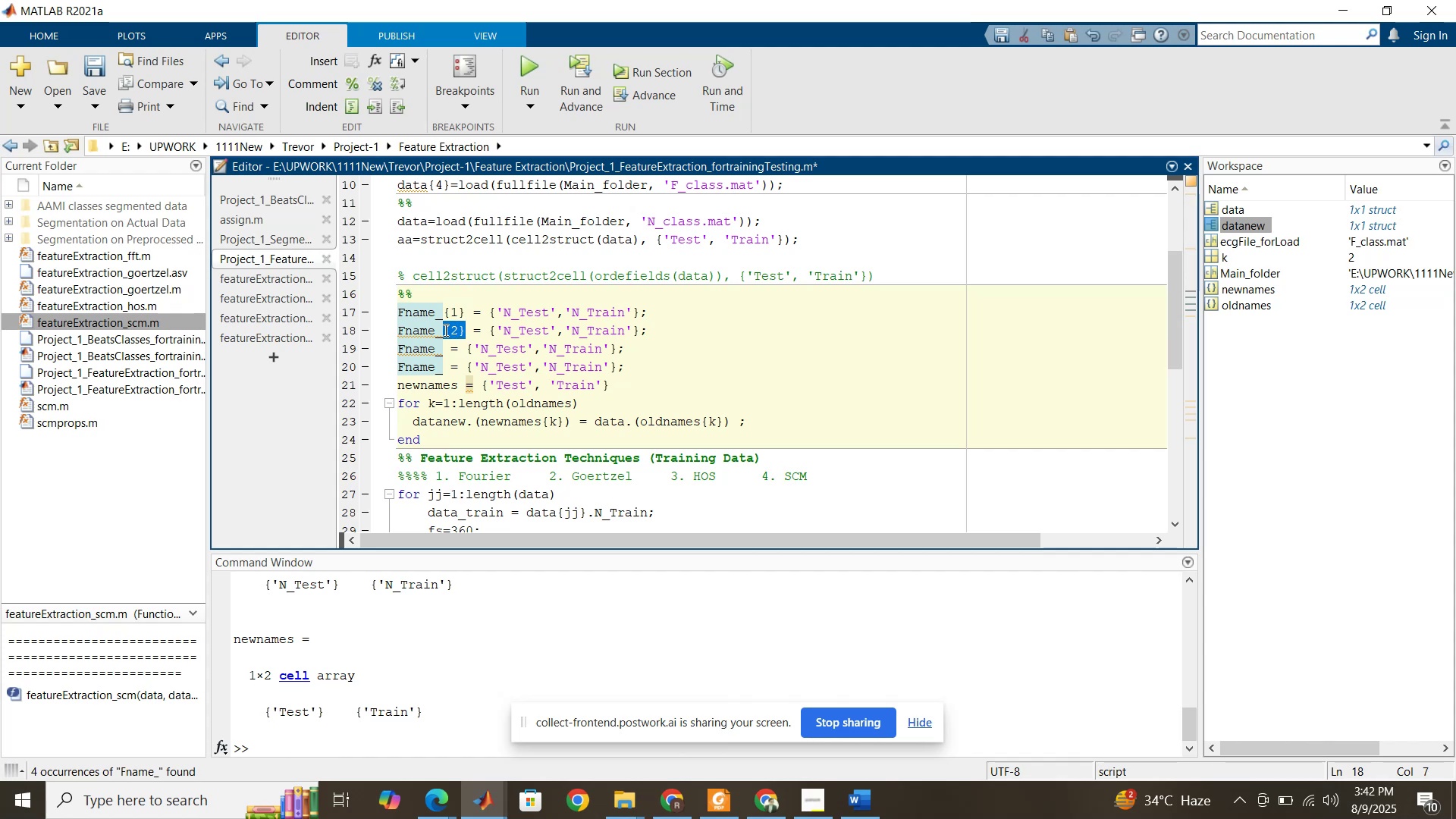 
key(Control+C)
 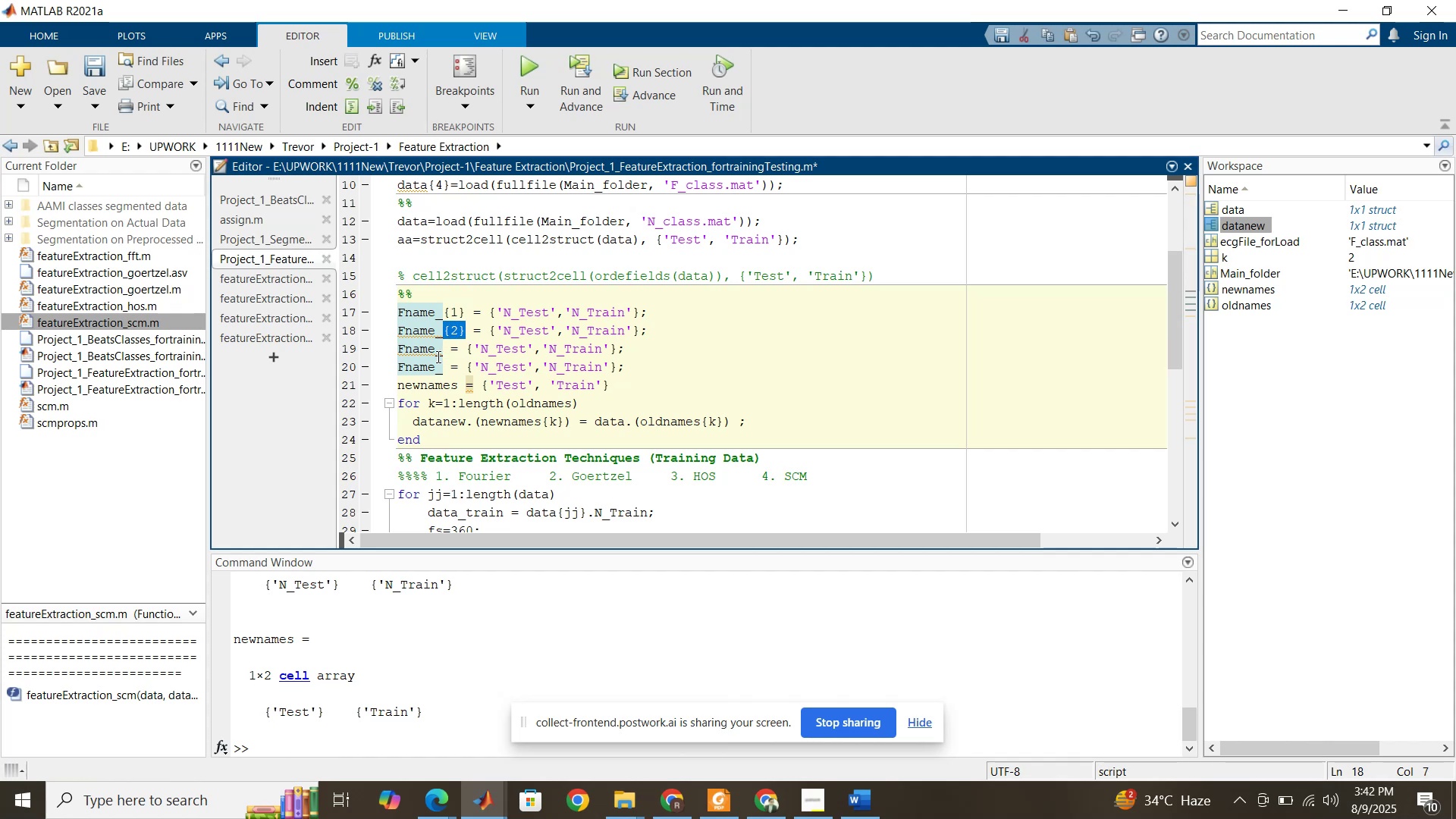 
left_click([437, 356])
 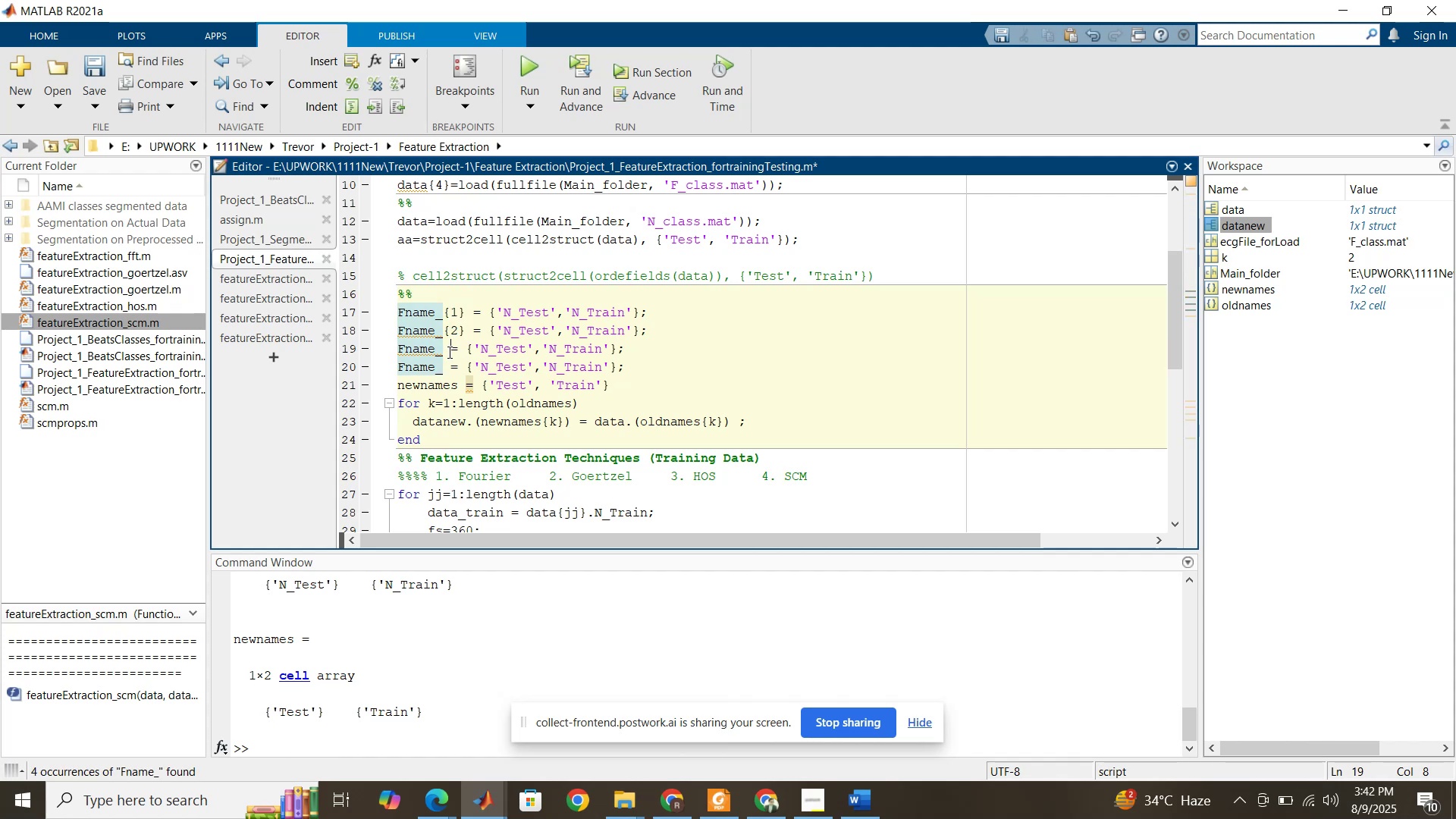 
left_click([443, 348])
 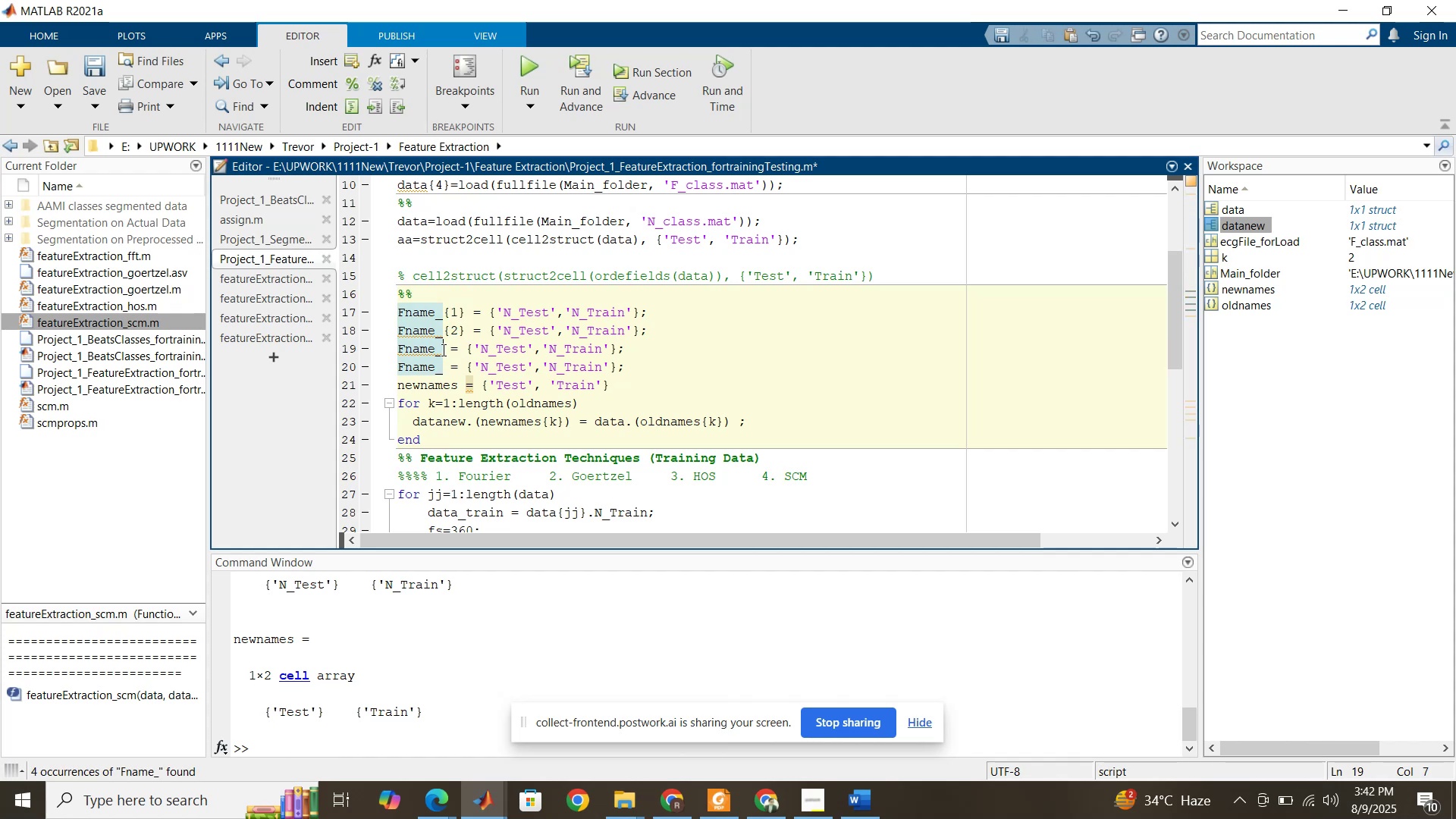 
key(Control+V)
 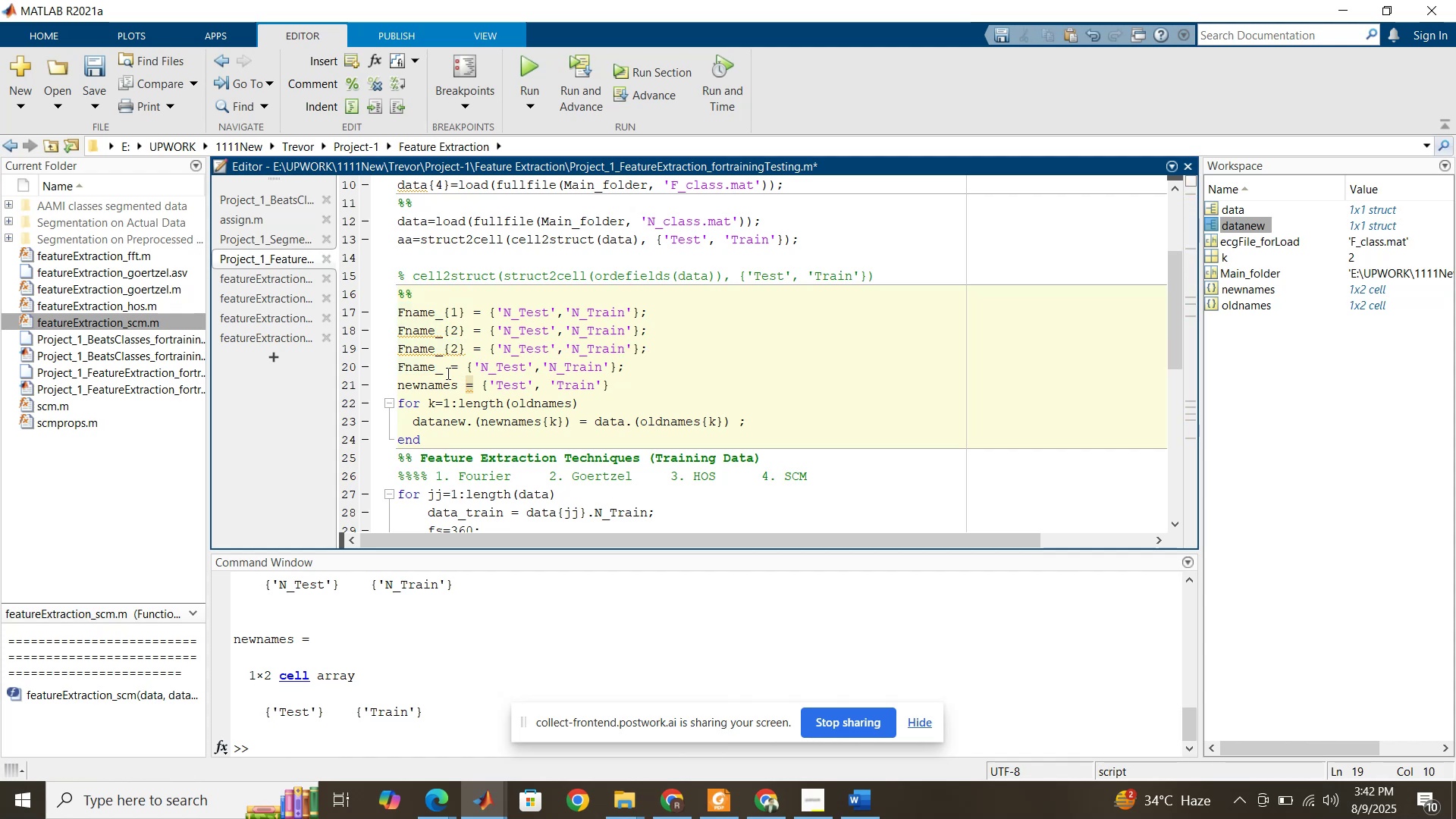 
left_click([447, 373])
 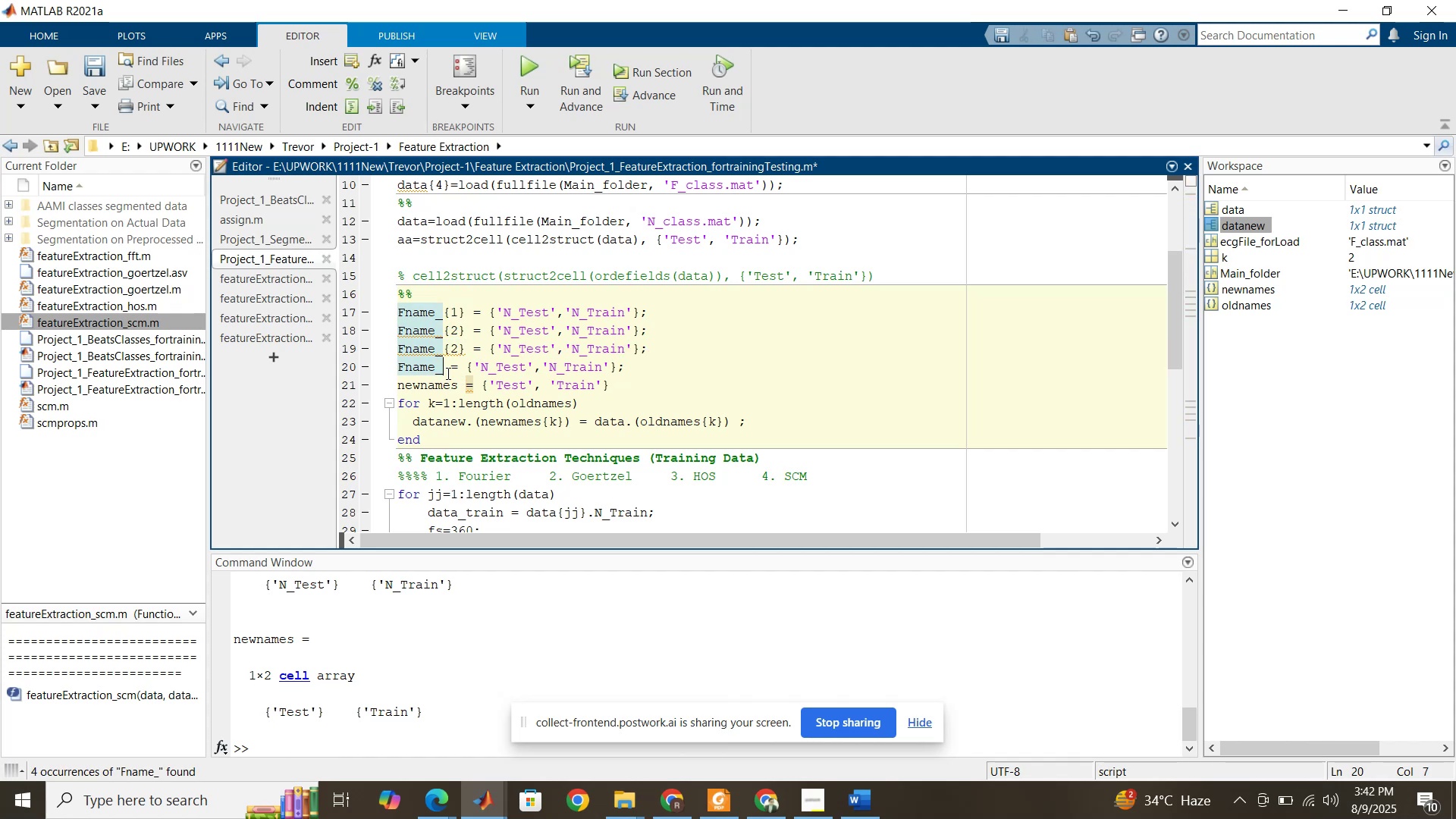 
key(Control+ControlLeft)
 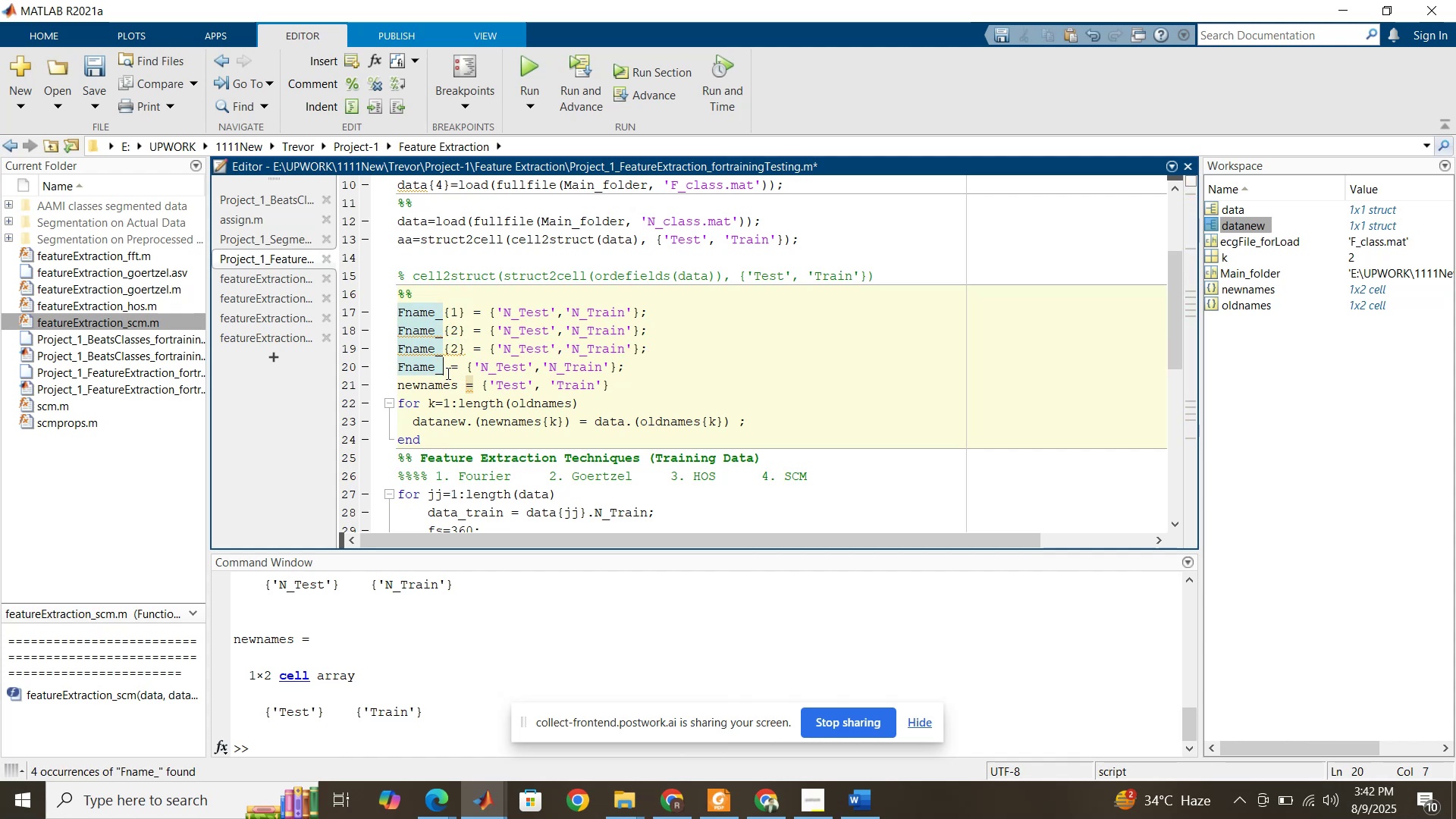 
key(Control+V)
 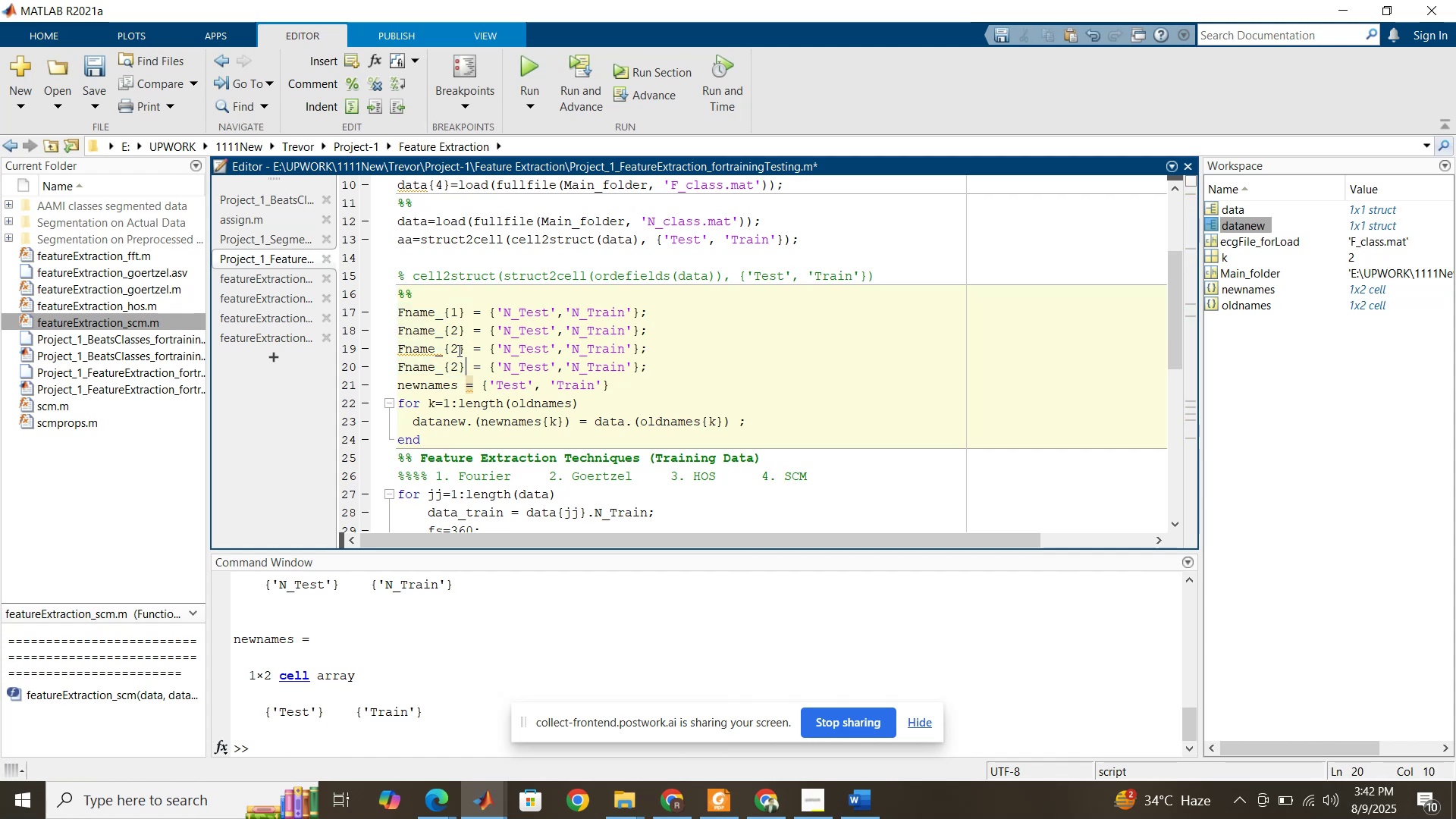 
left_click_drag(start_coordinate=[458, 350], to_coordinate=[452, 348])
 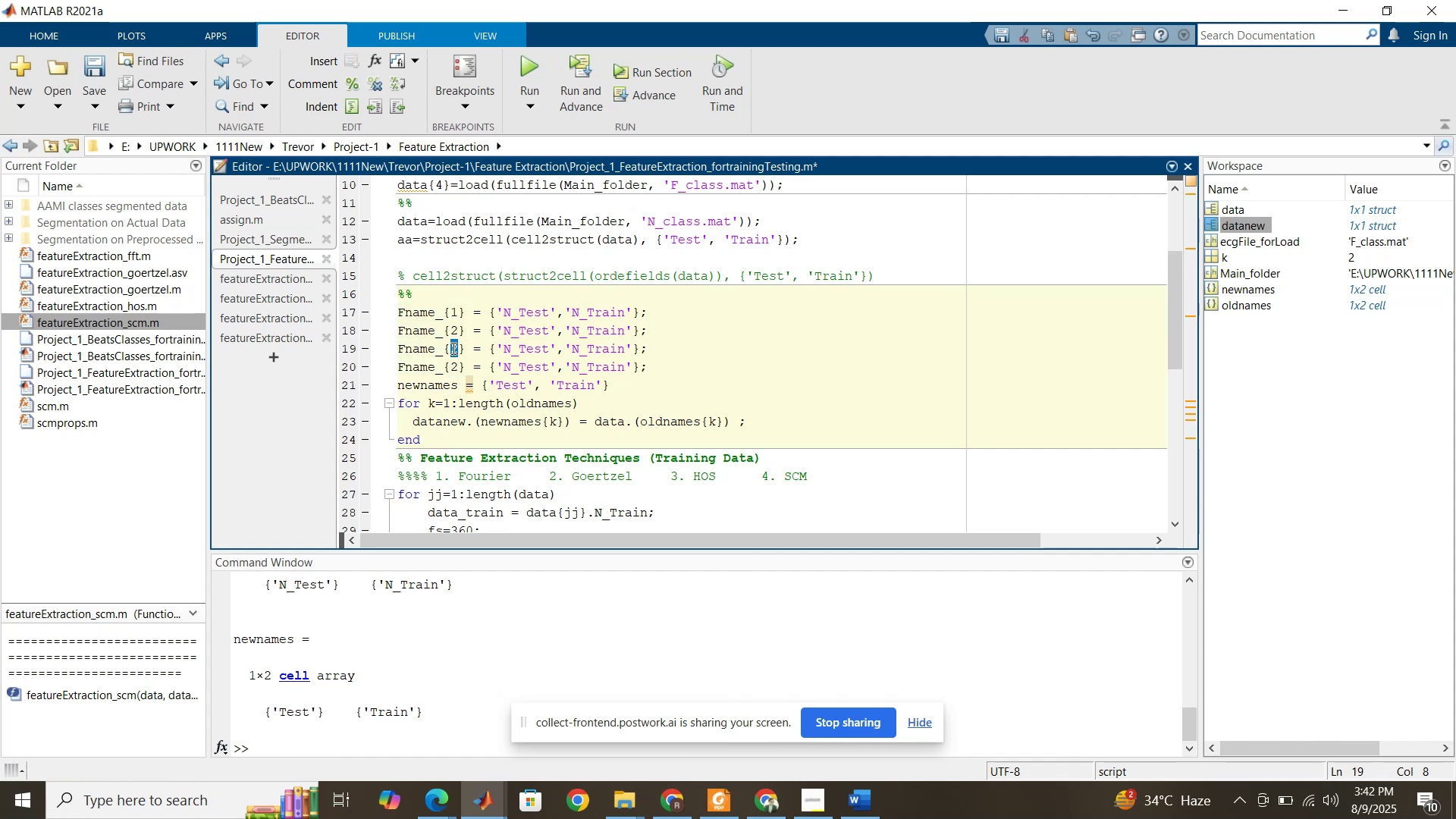 
type(34SVEBVEB)
 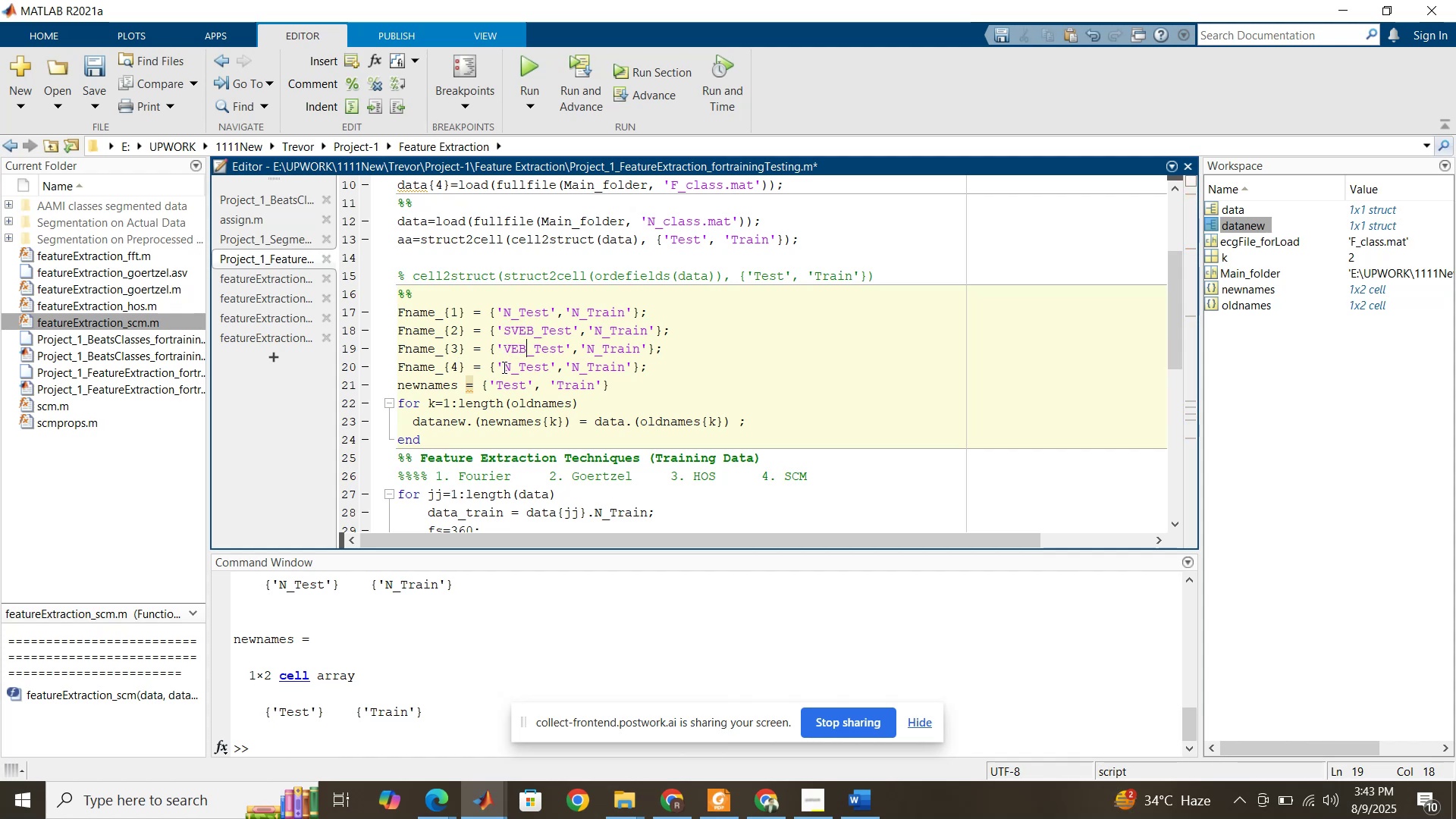 
left_click_drag(start_coordinate=[456, 364], to_coordinate=[451, 364])
 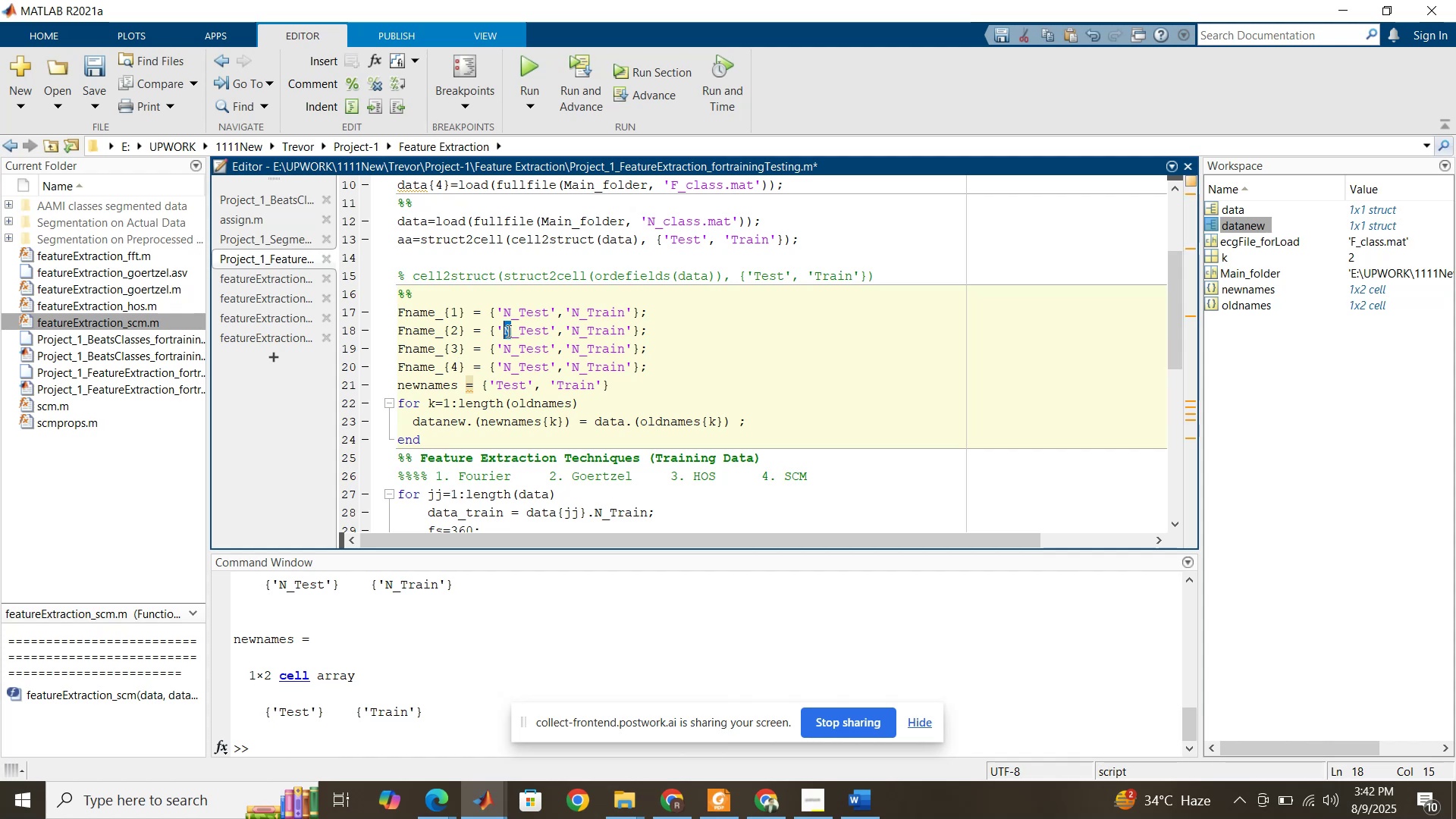 
left_click_drag(start_coordinate=[508, 351], to_coordinate=[502, 350])
 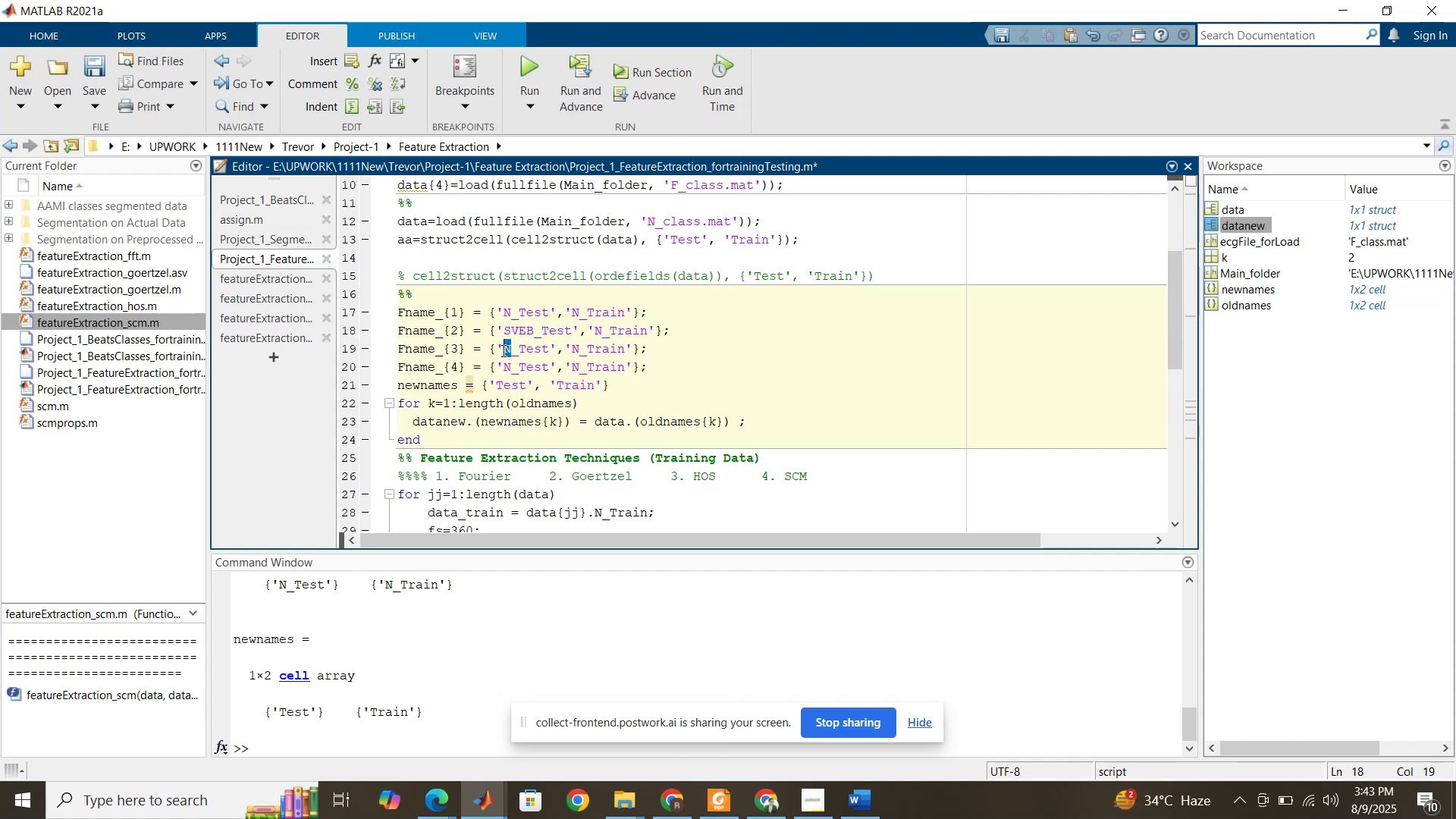 
left_click_drag(start_coordinate=[508, 366], to_coordinate=[504, 364])
 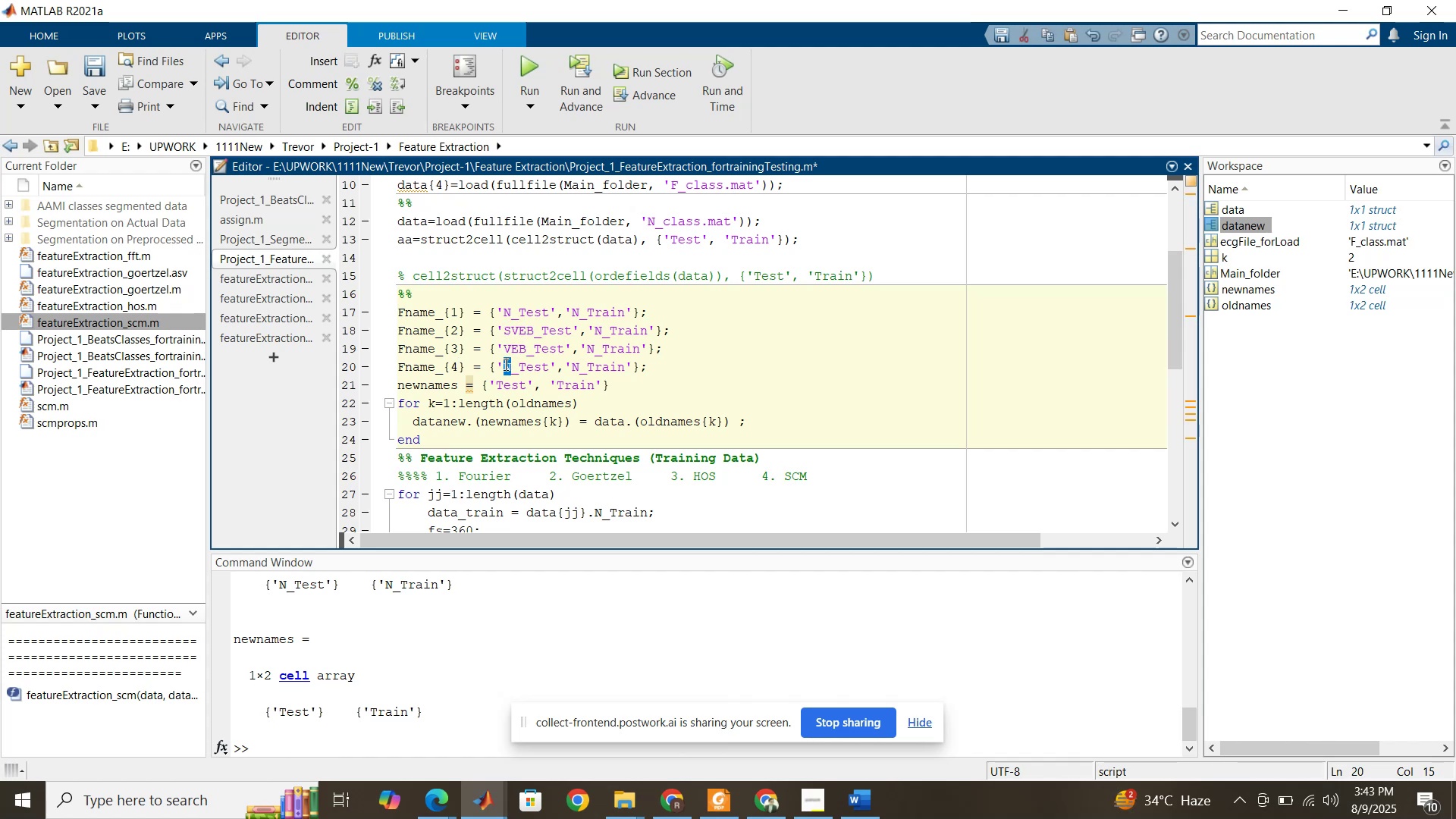 
key(Shift+F)
 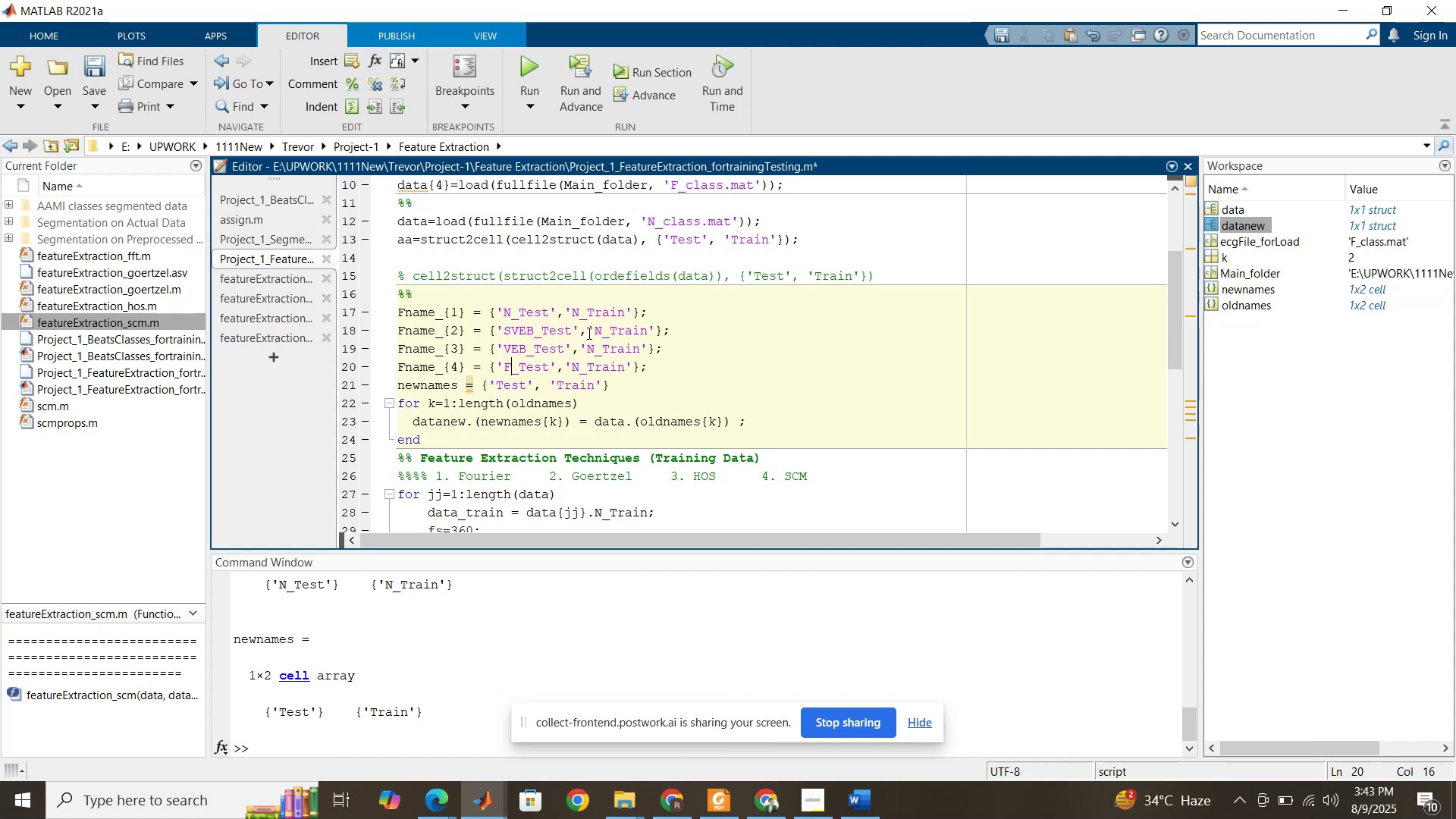 
left_click_drag(start_coordinate=[580, 366], to_coordinate=[574, 365])
 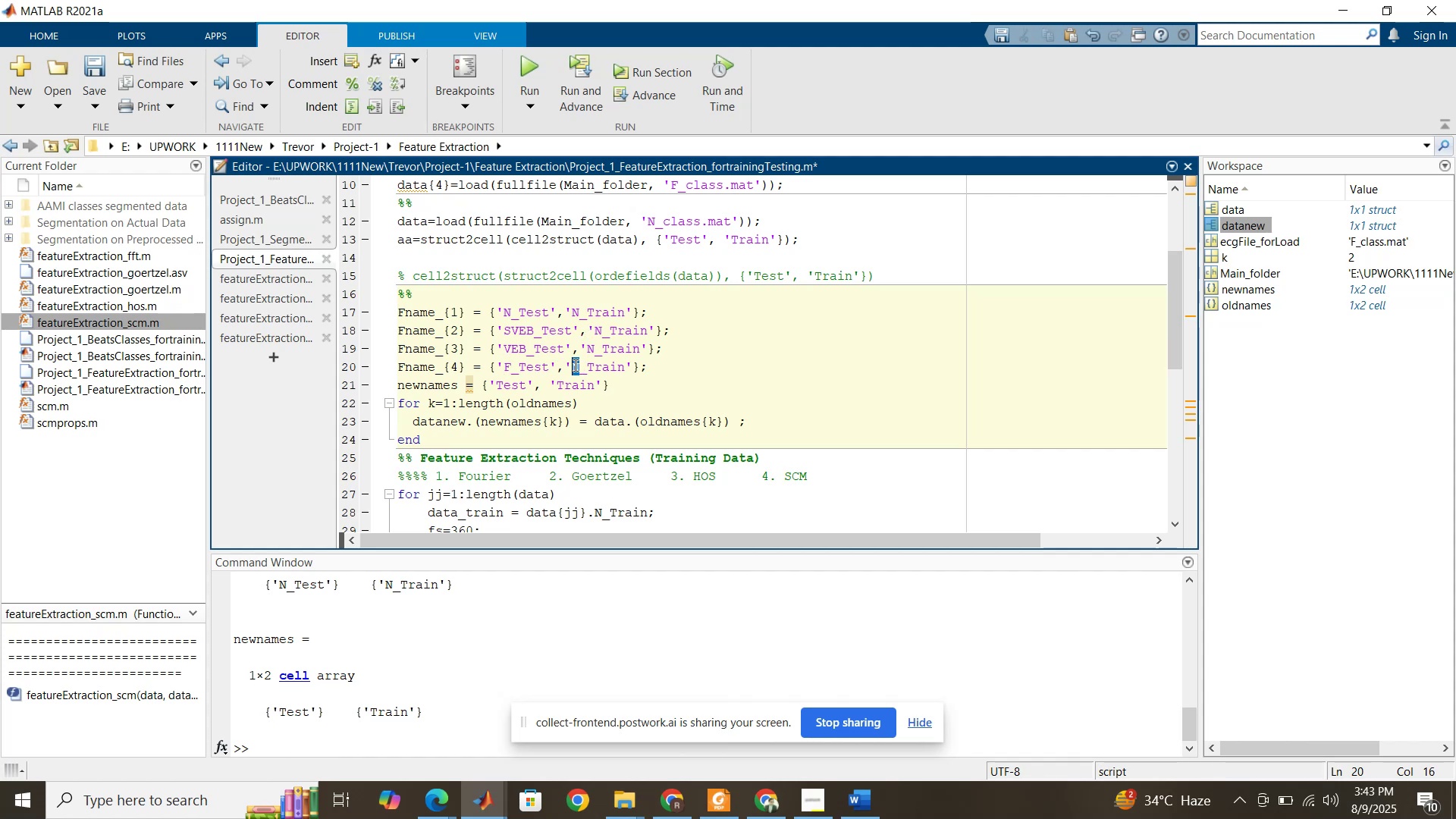 
type(FVEBSVEB)
 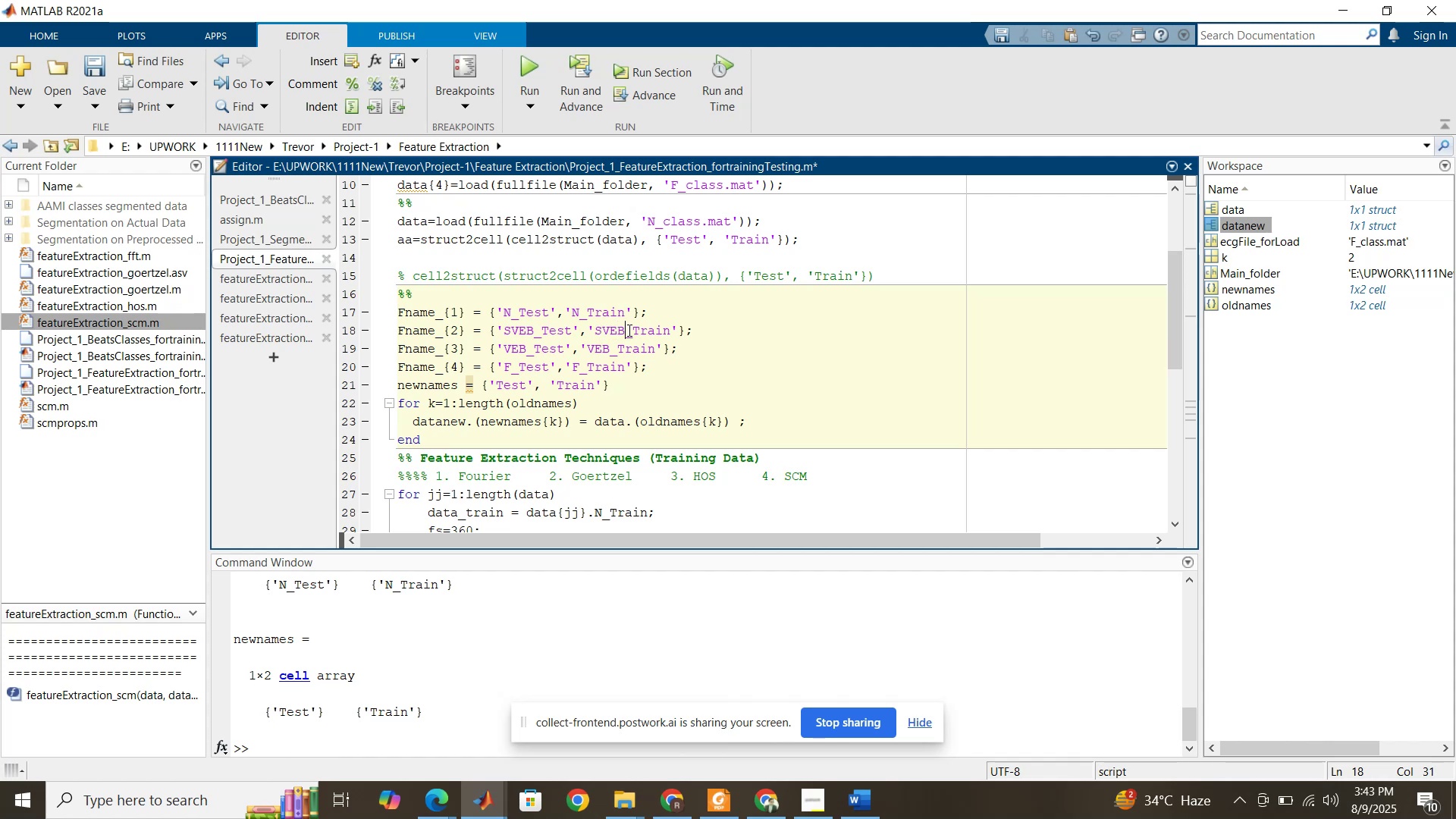 
left_click_drag(start_coordinate=[593, 346], to_coordinate=[589, 346])
 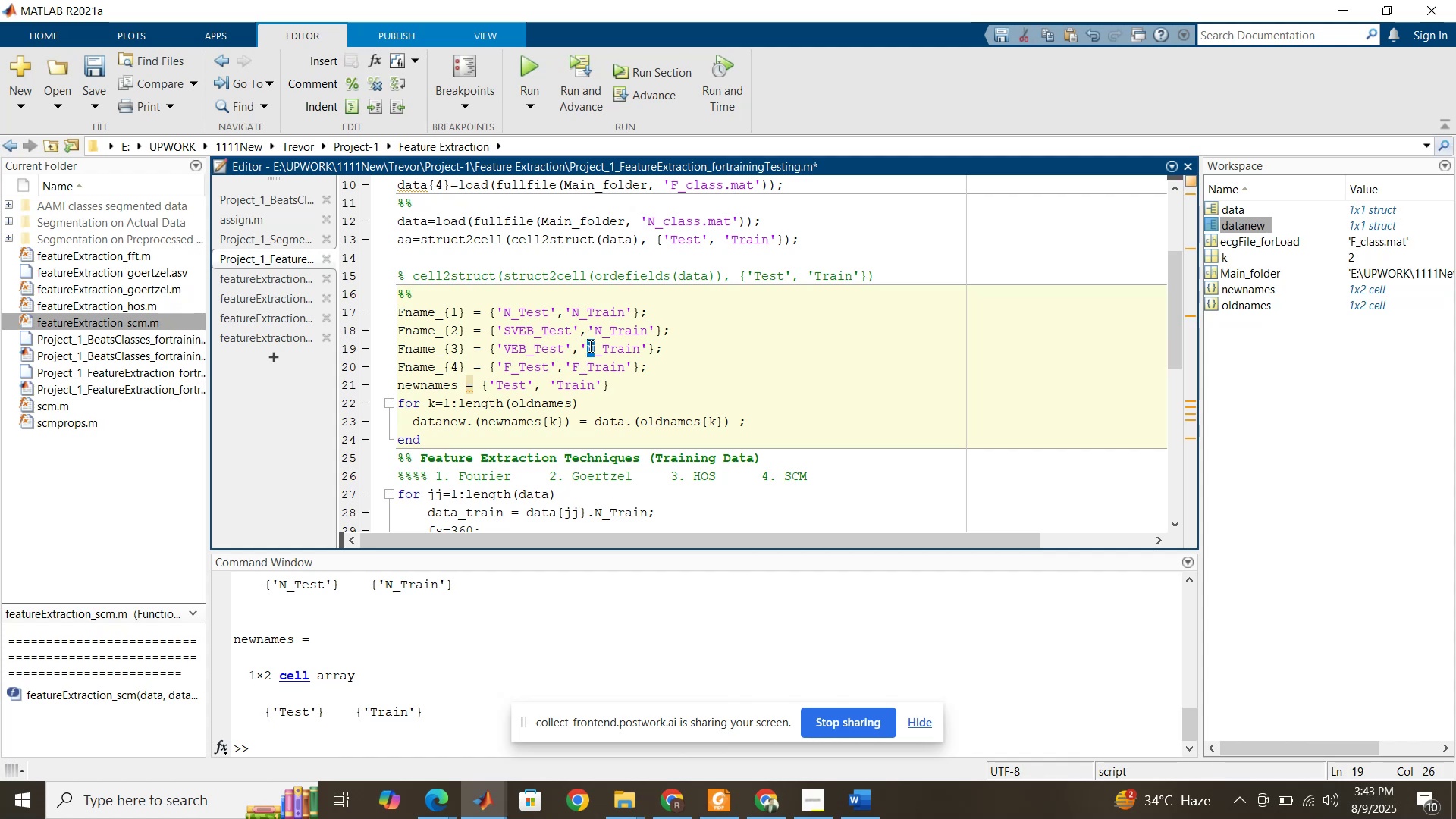 
left_click([629, 329])
 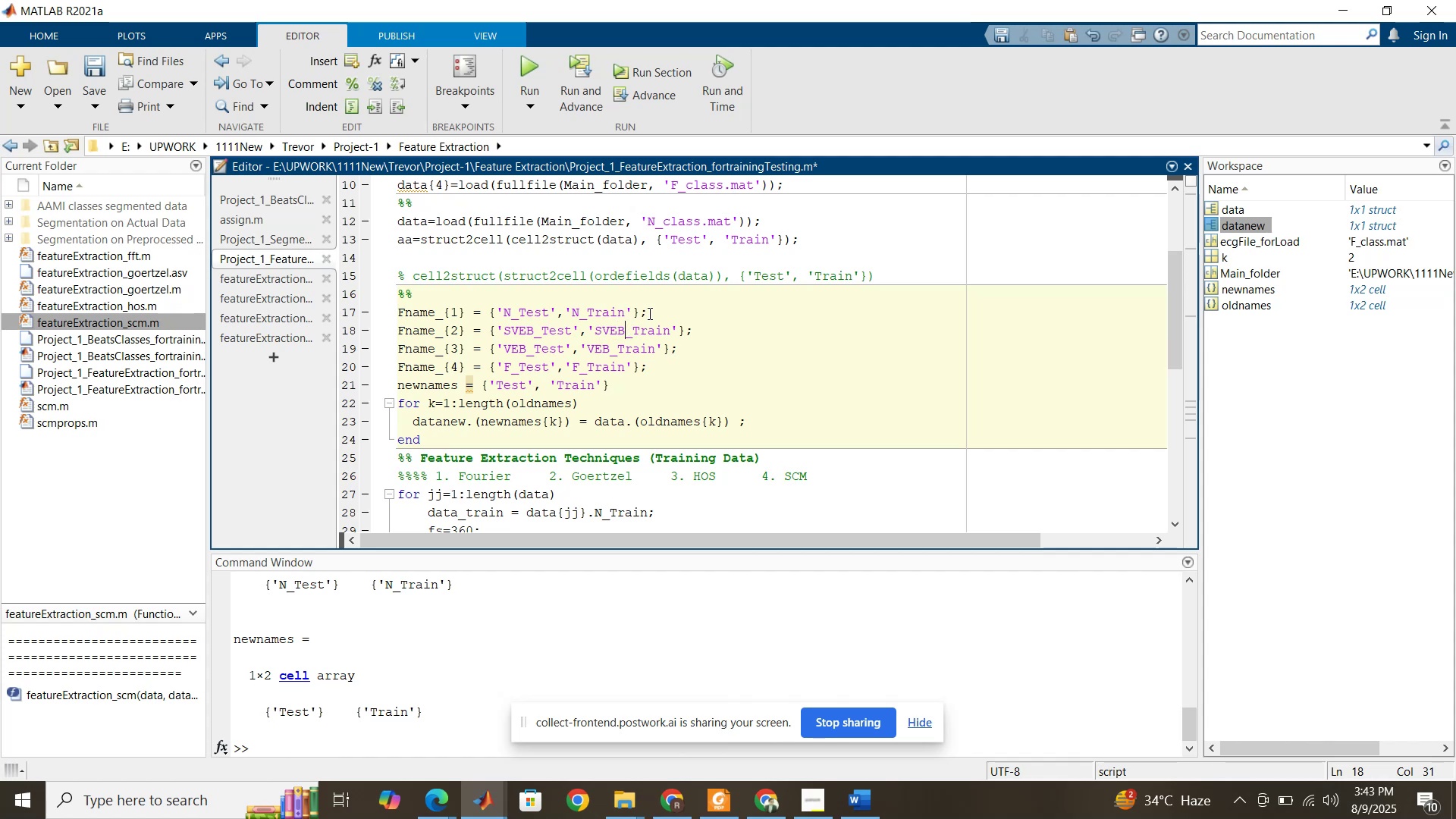 
left_click([648, 313])
 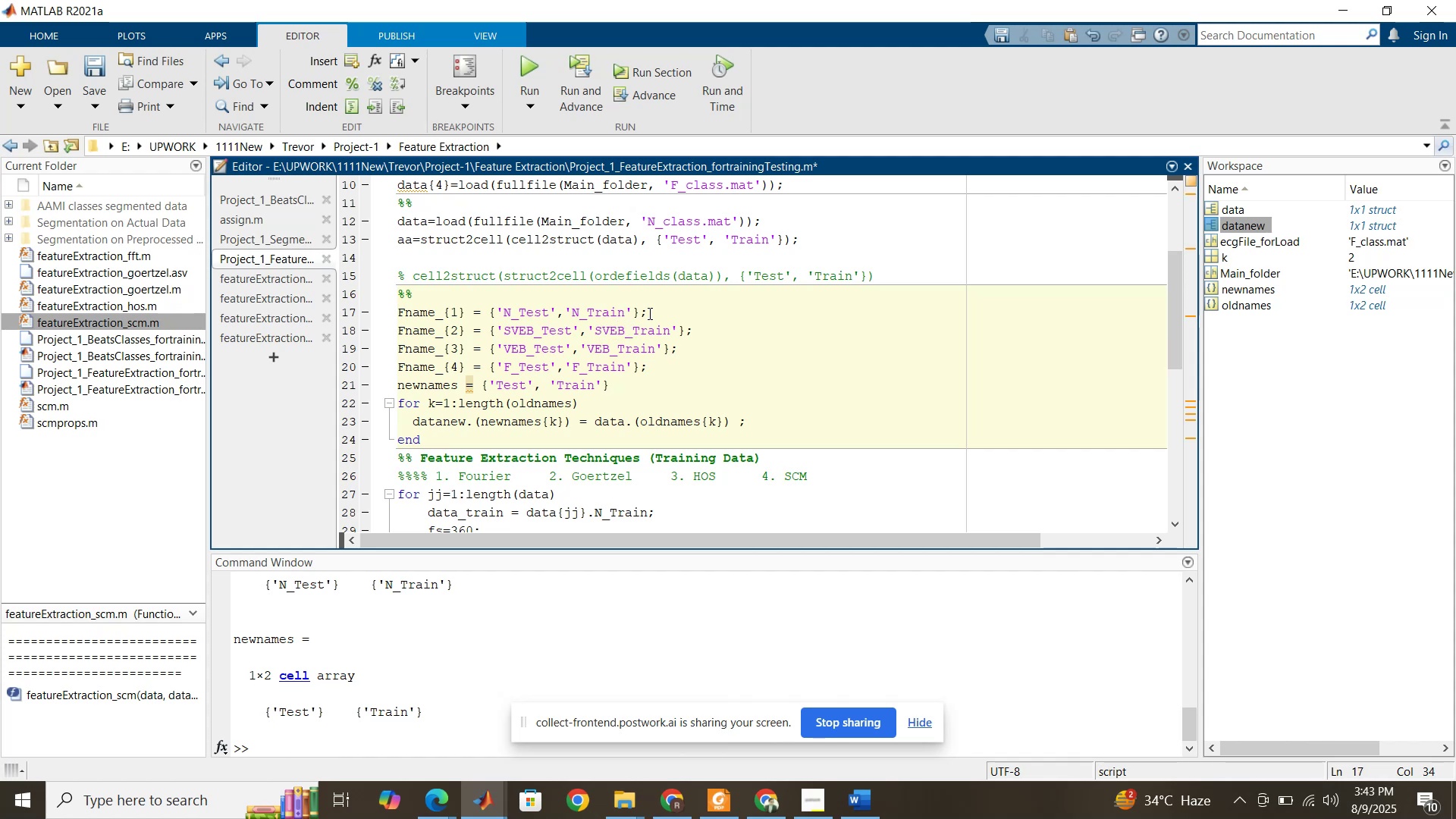 
key(Delete)
 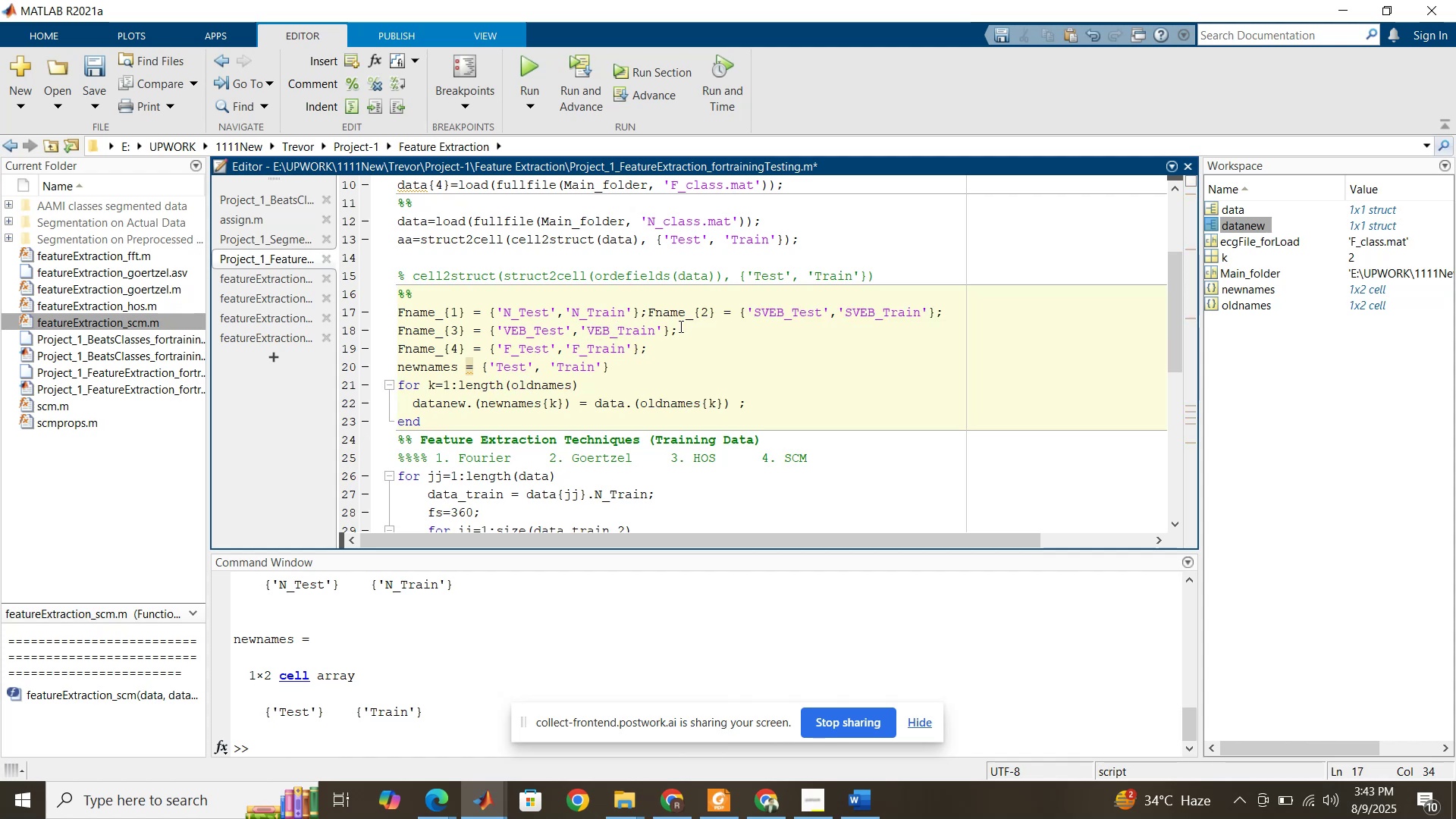 
left_click([683, 327])
 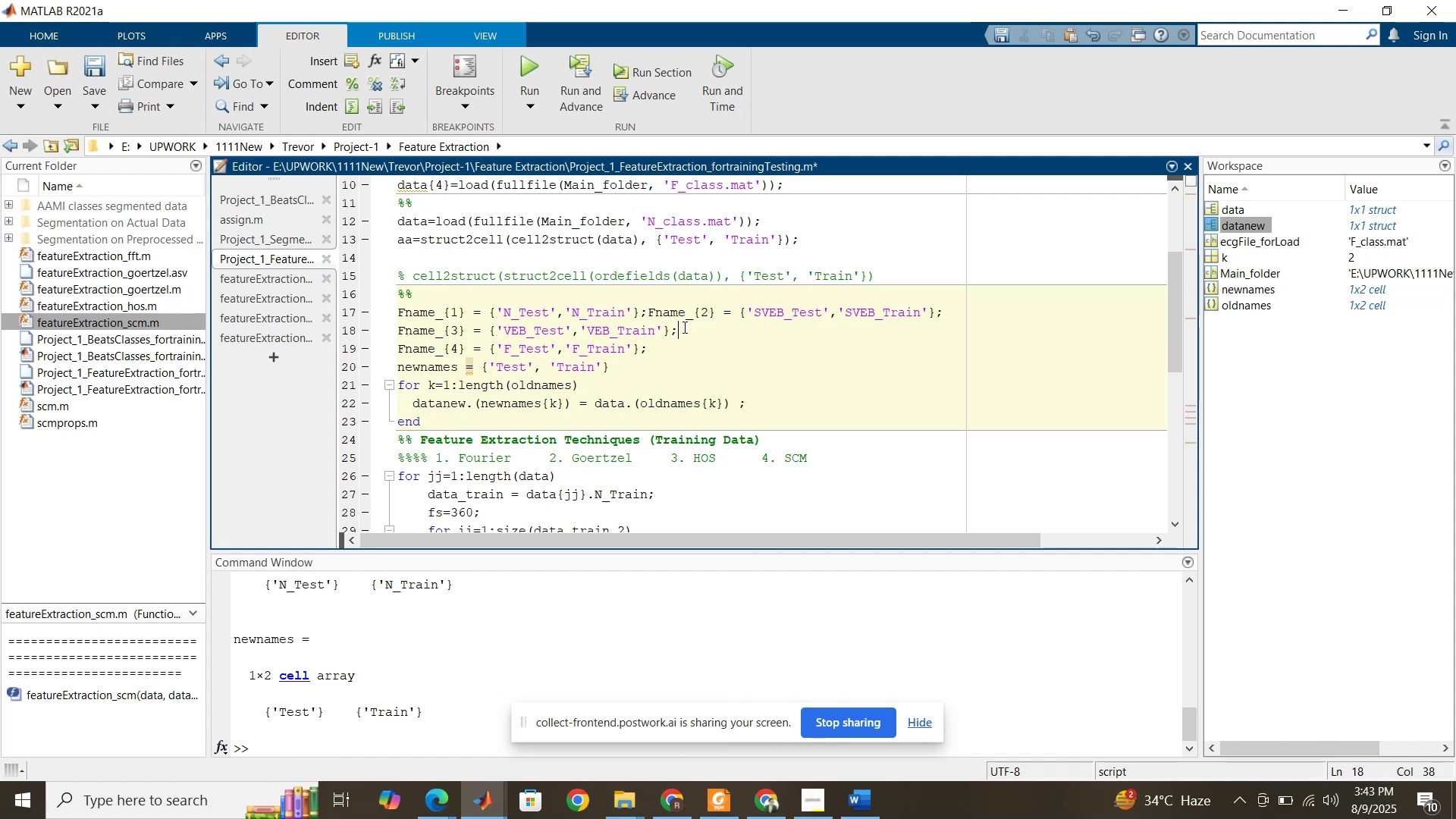 
key(Delete)
 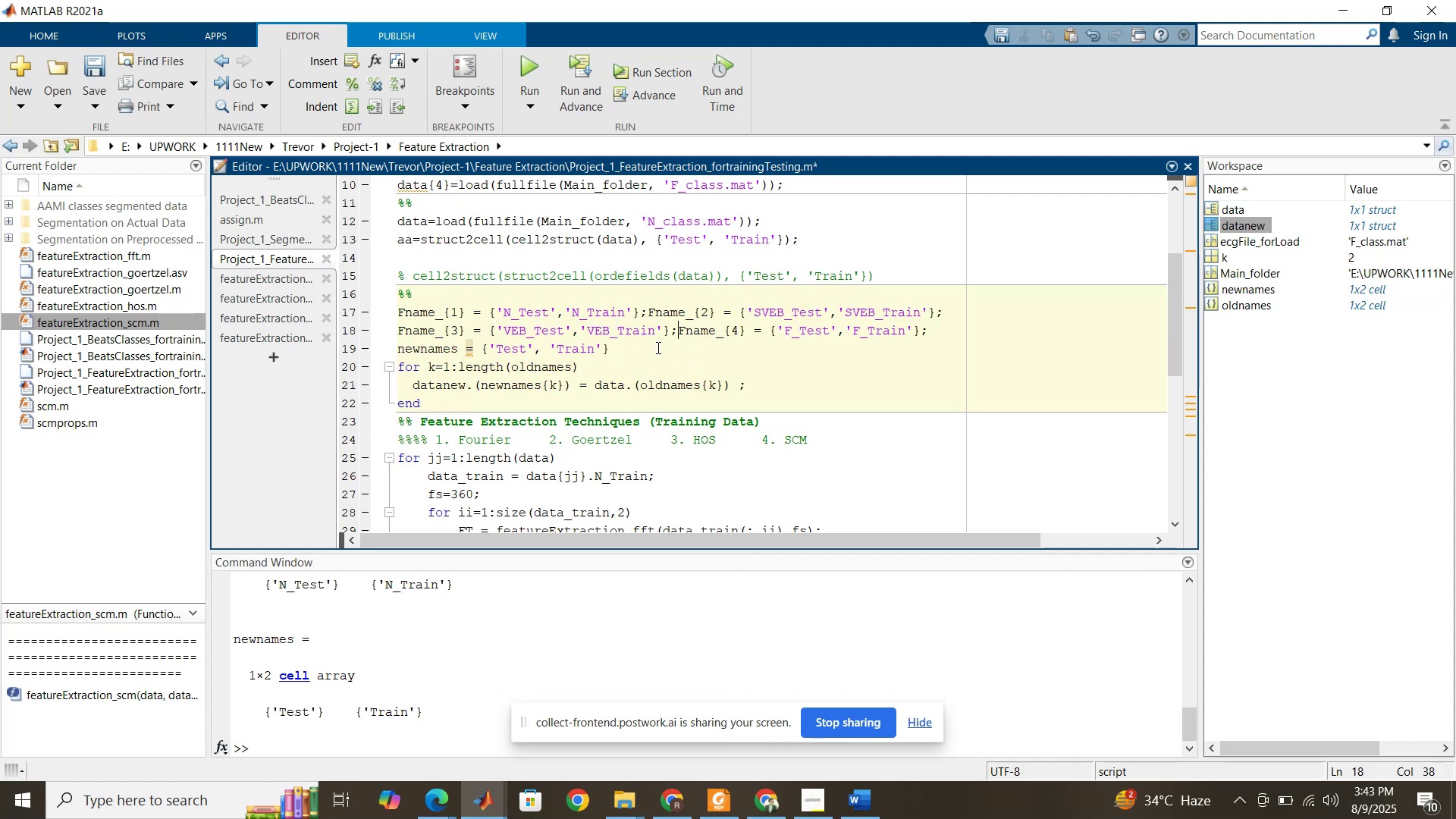 
scroll: coordinate [598, 355], scroll_direction: down, amount: 1.0
 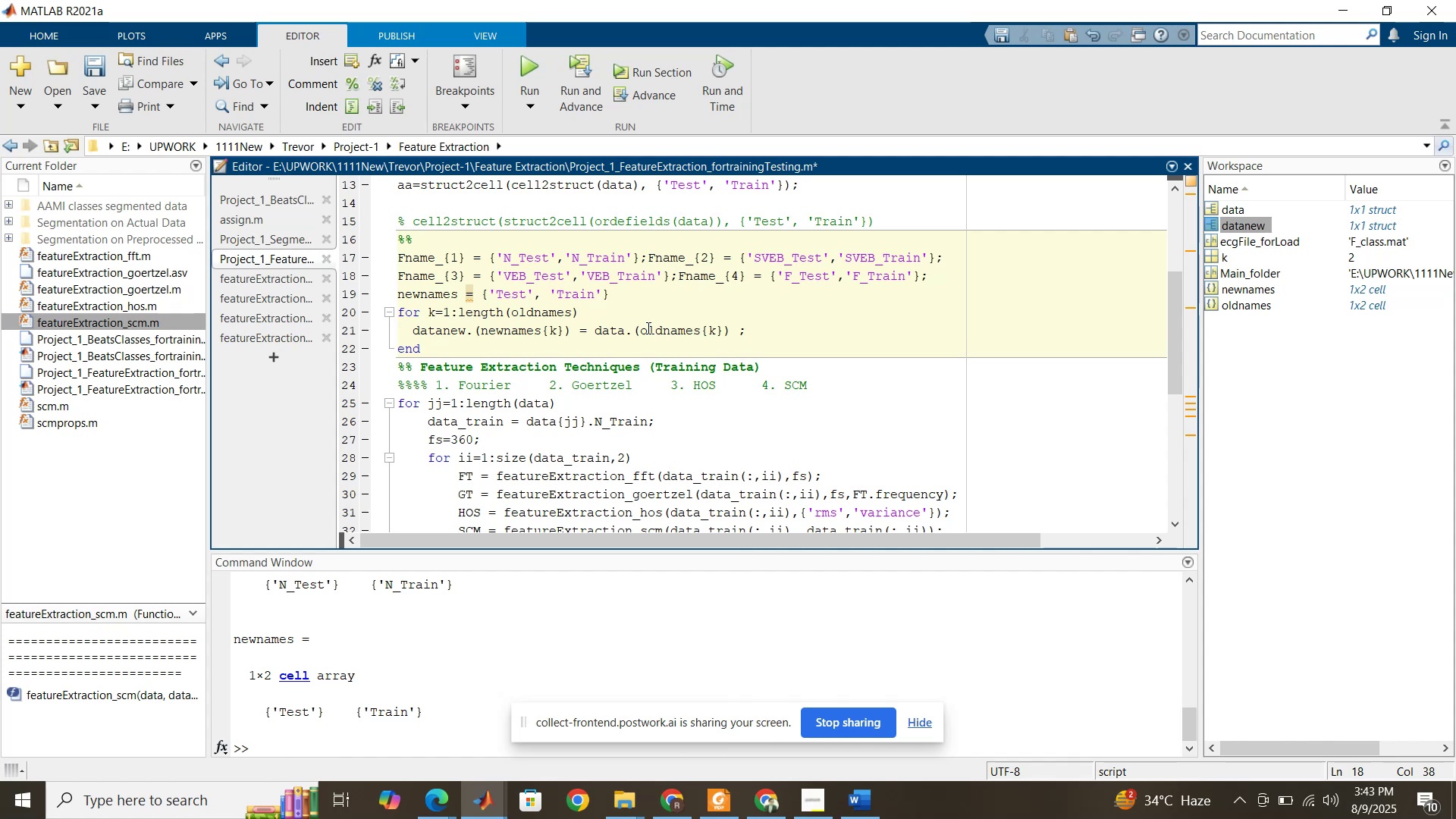 
left_click([625, 297])
 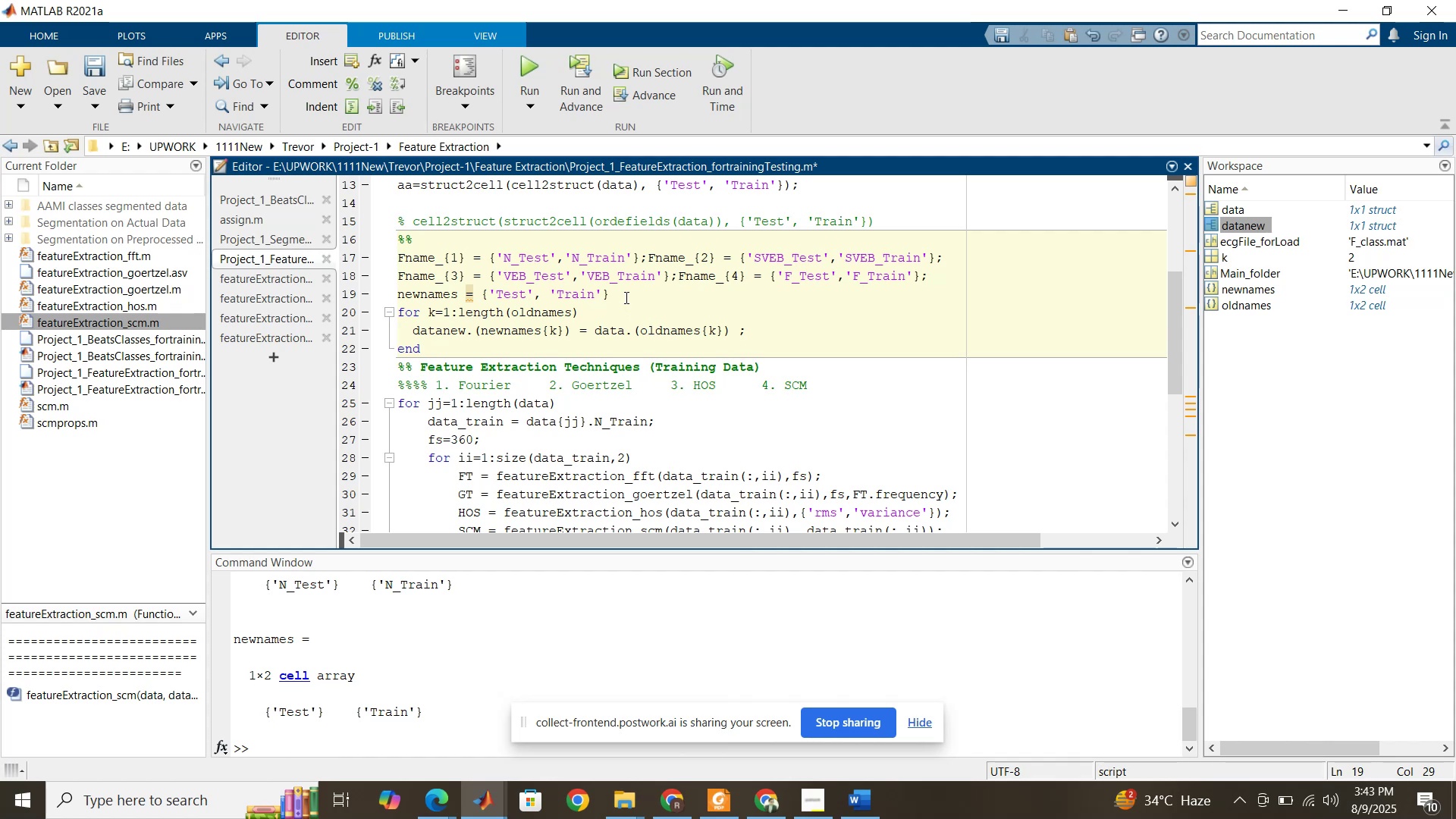 
wait(8.96)
 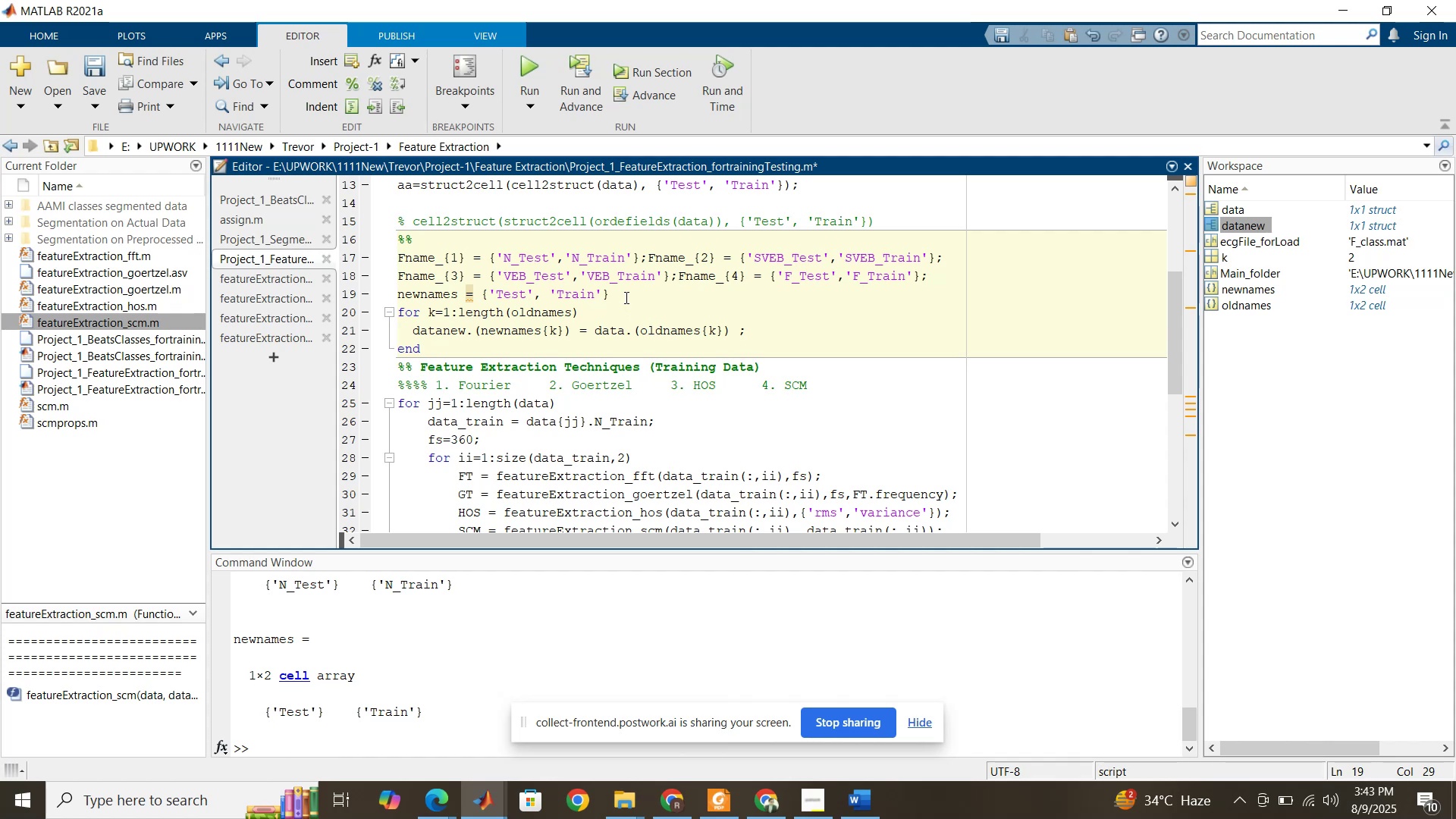 
key(Enter)
 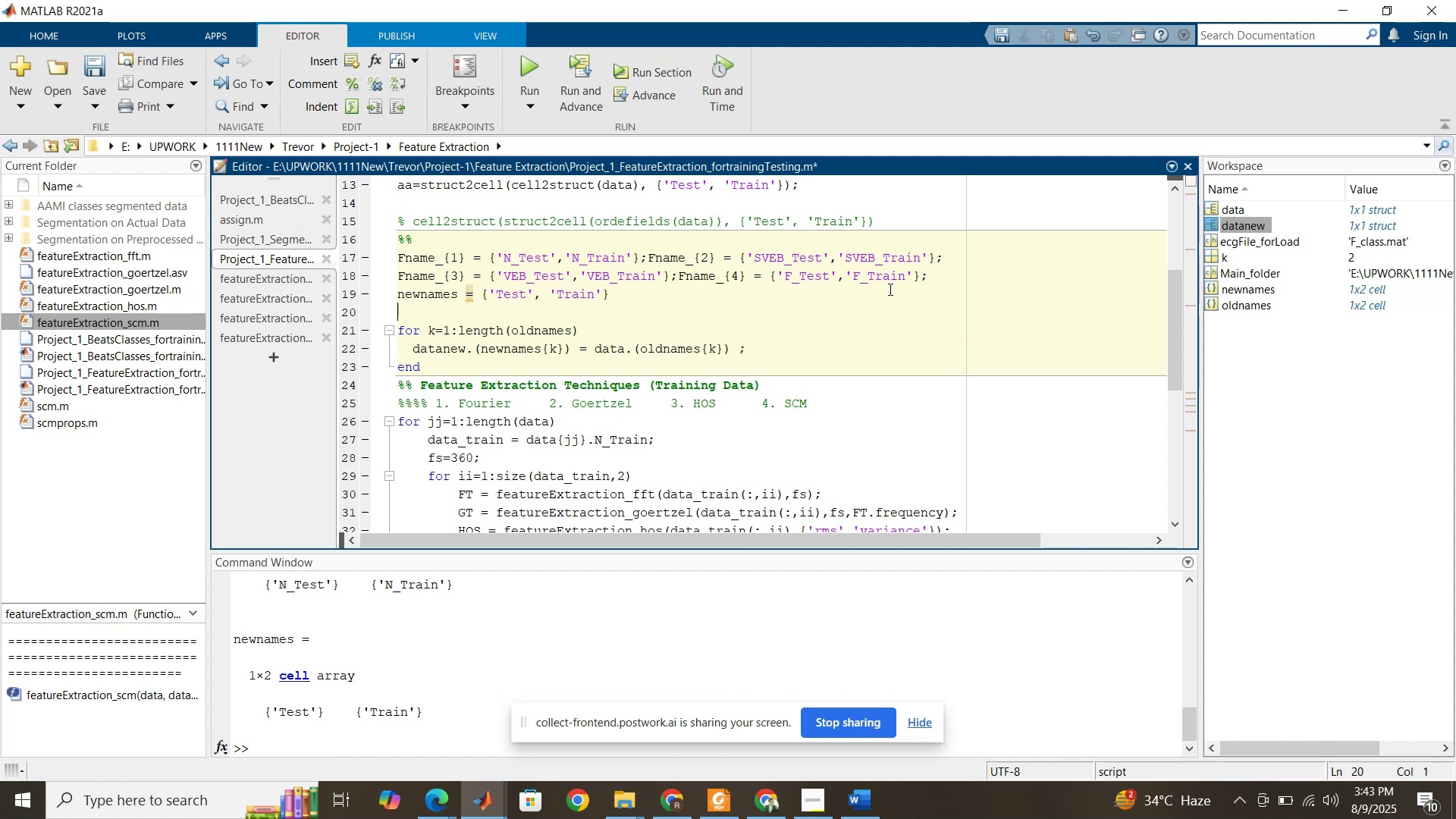 
type(%%)
 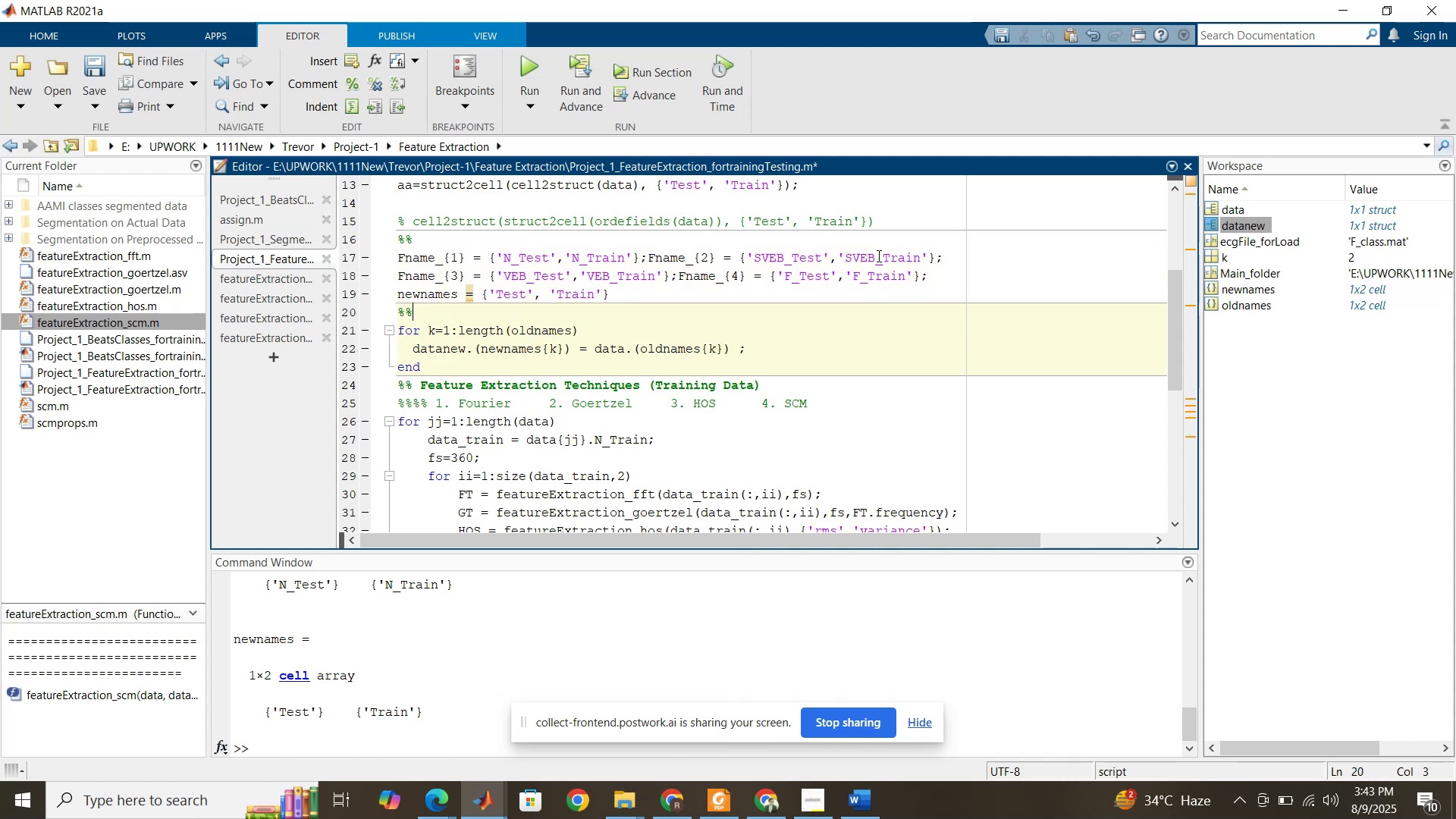 
left_click([833, 237])
 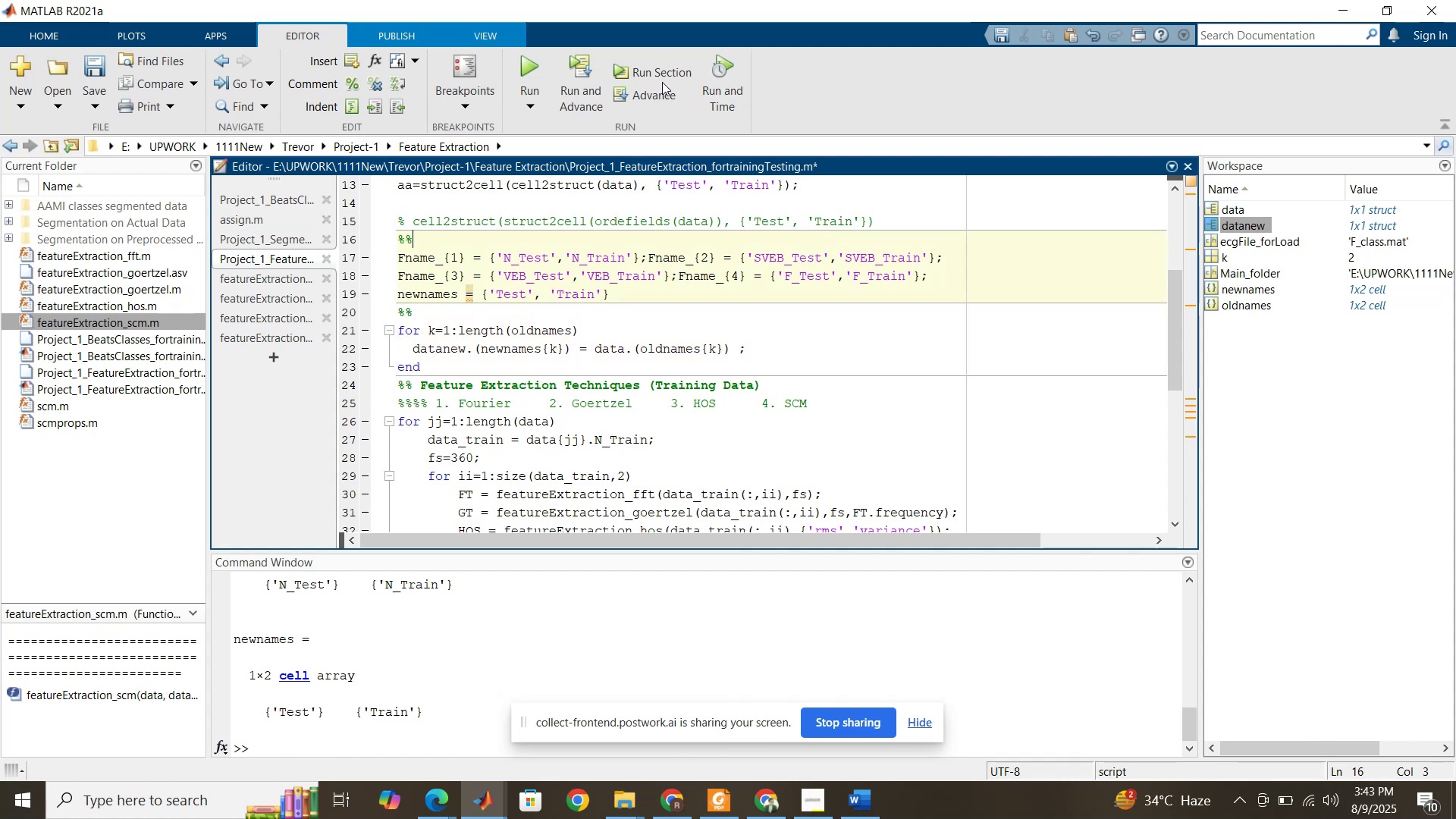 
left_click([662, 77])
 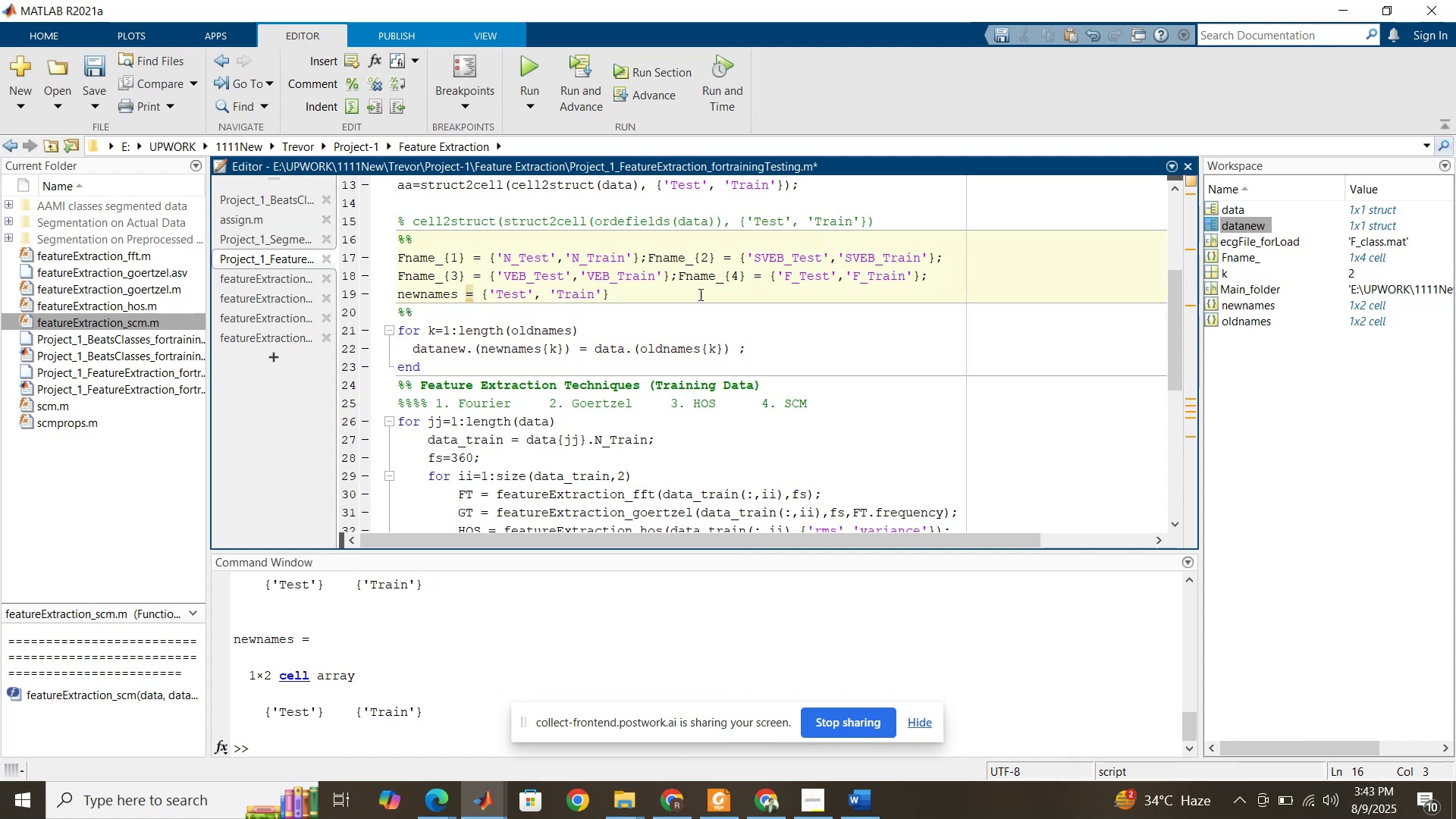 
left_click([683, 289])
 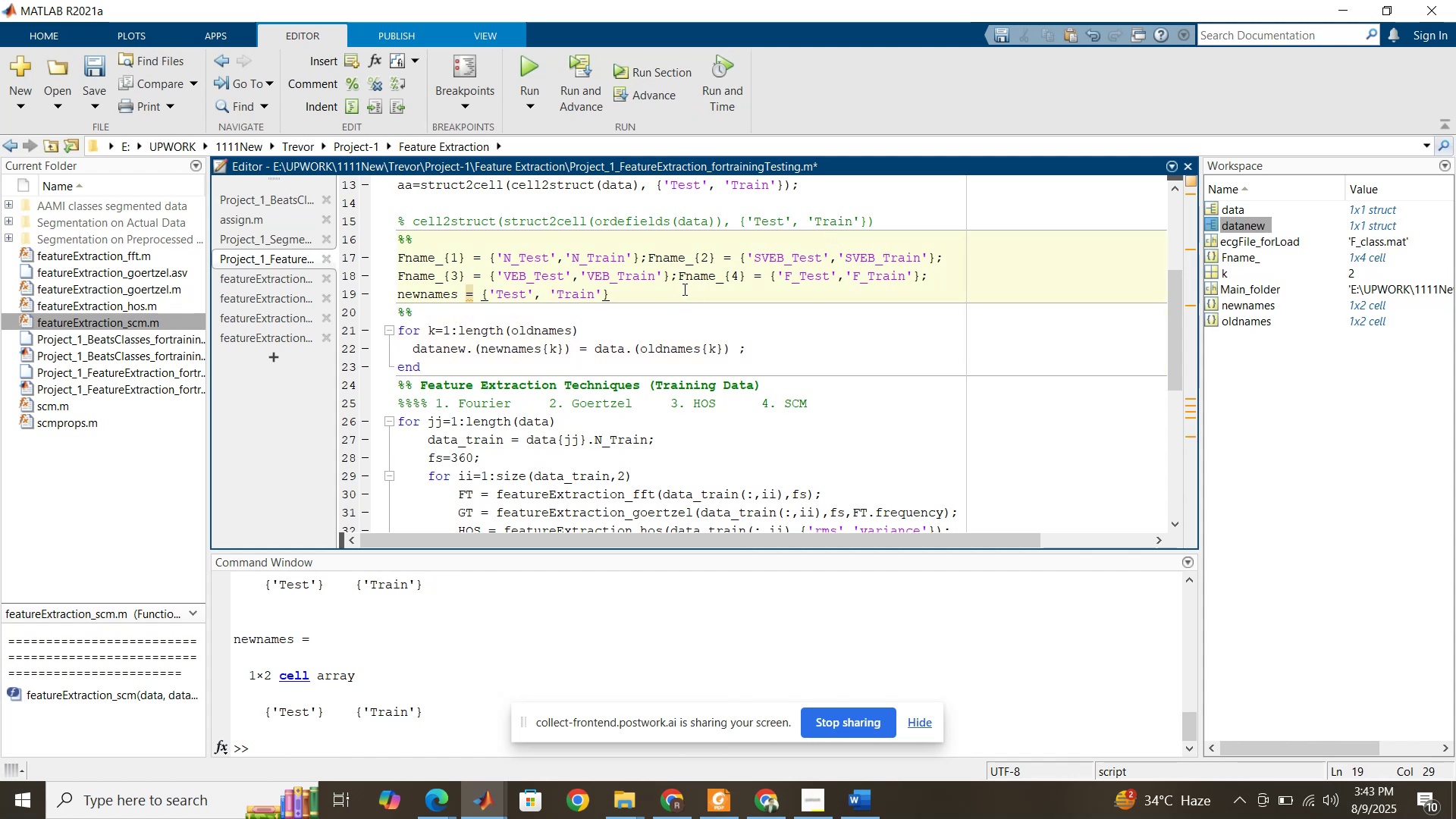 
key(Semicolon)
 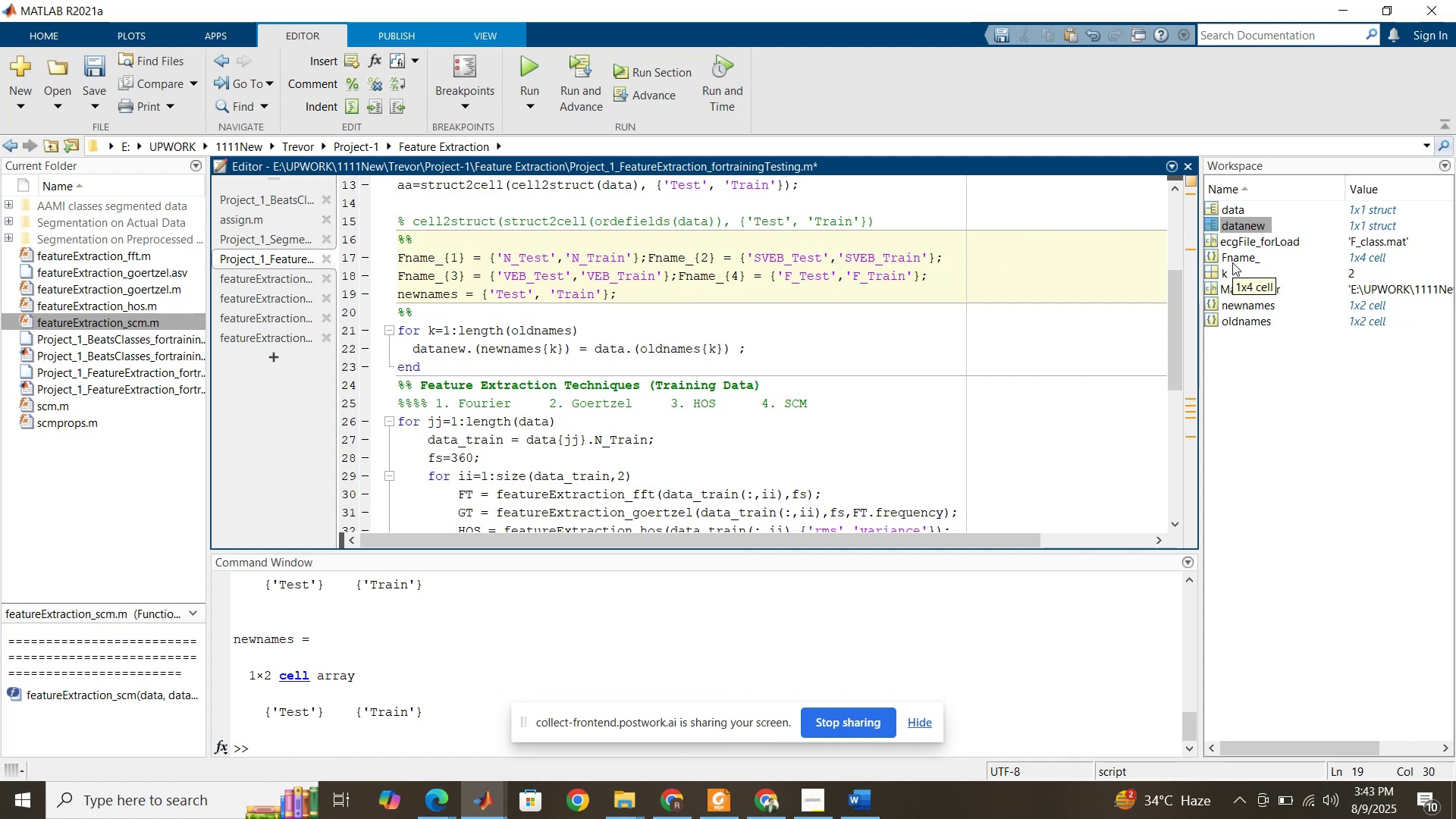 
wait(6.78)
 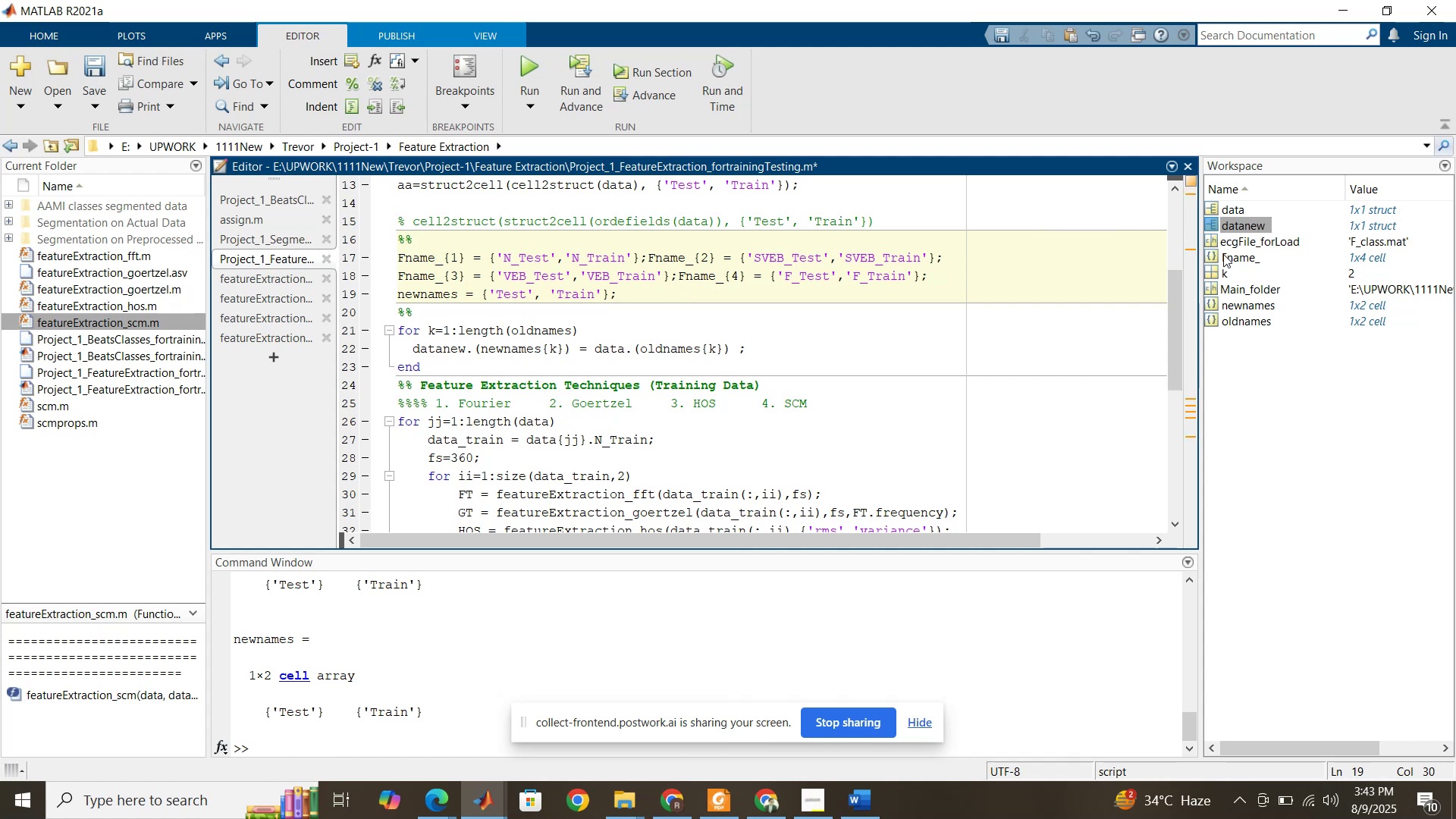 
double_click([1232, 262])
 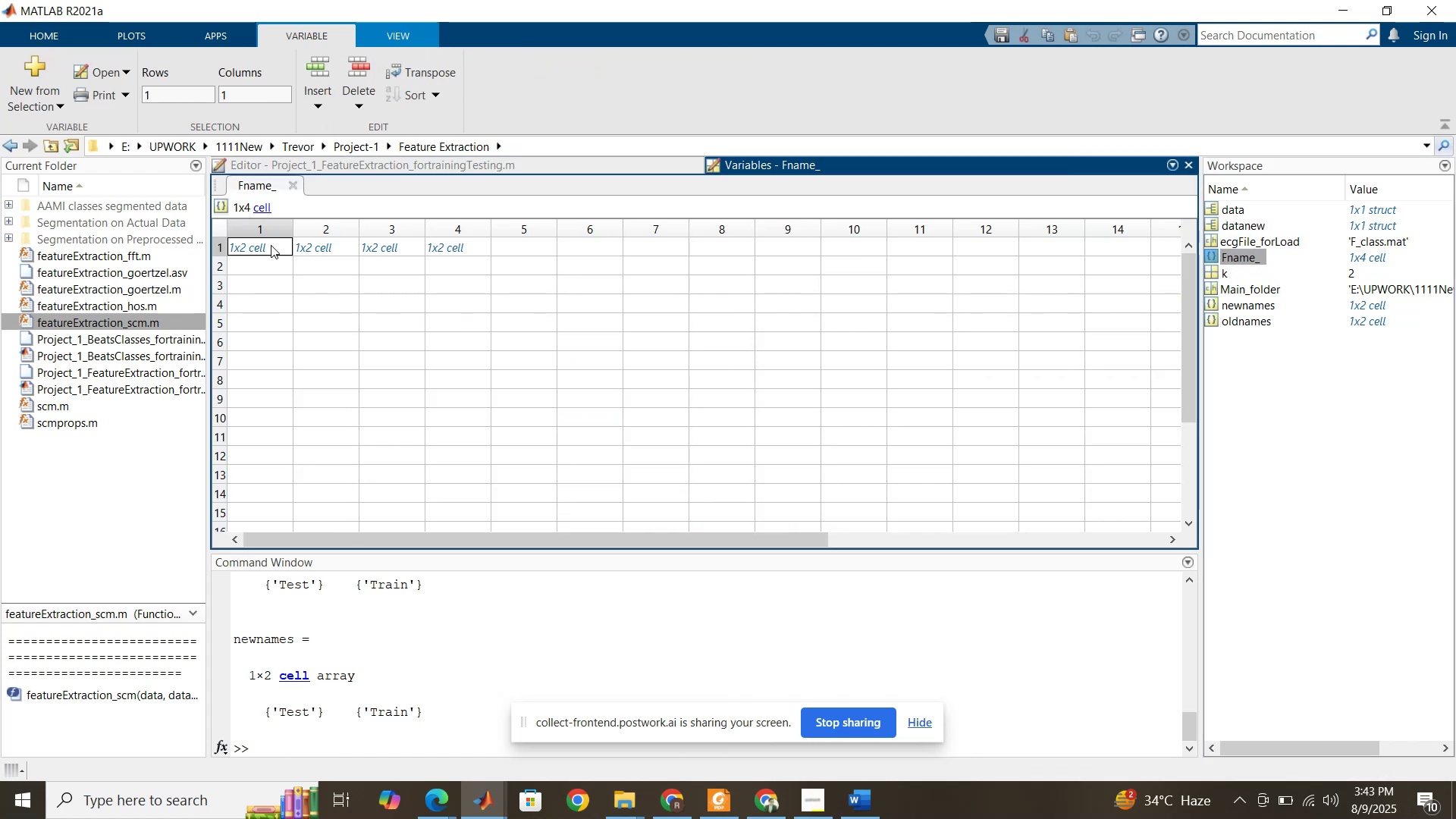 
double_click([271, 245])
 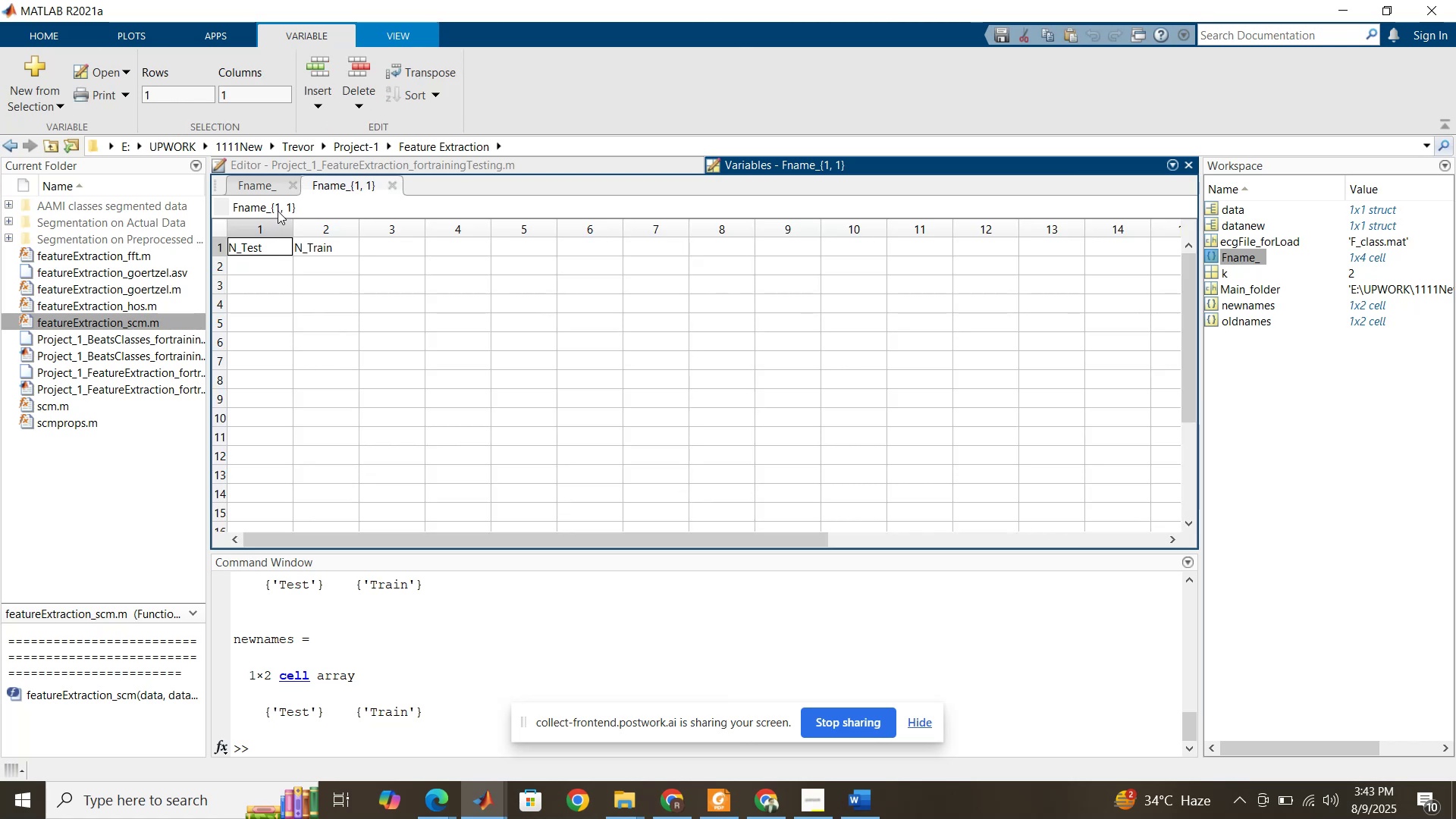 
left_click([278, 211])
 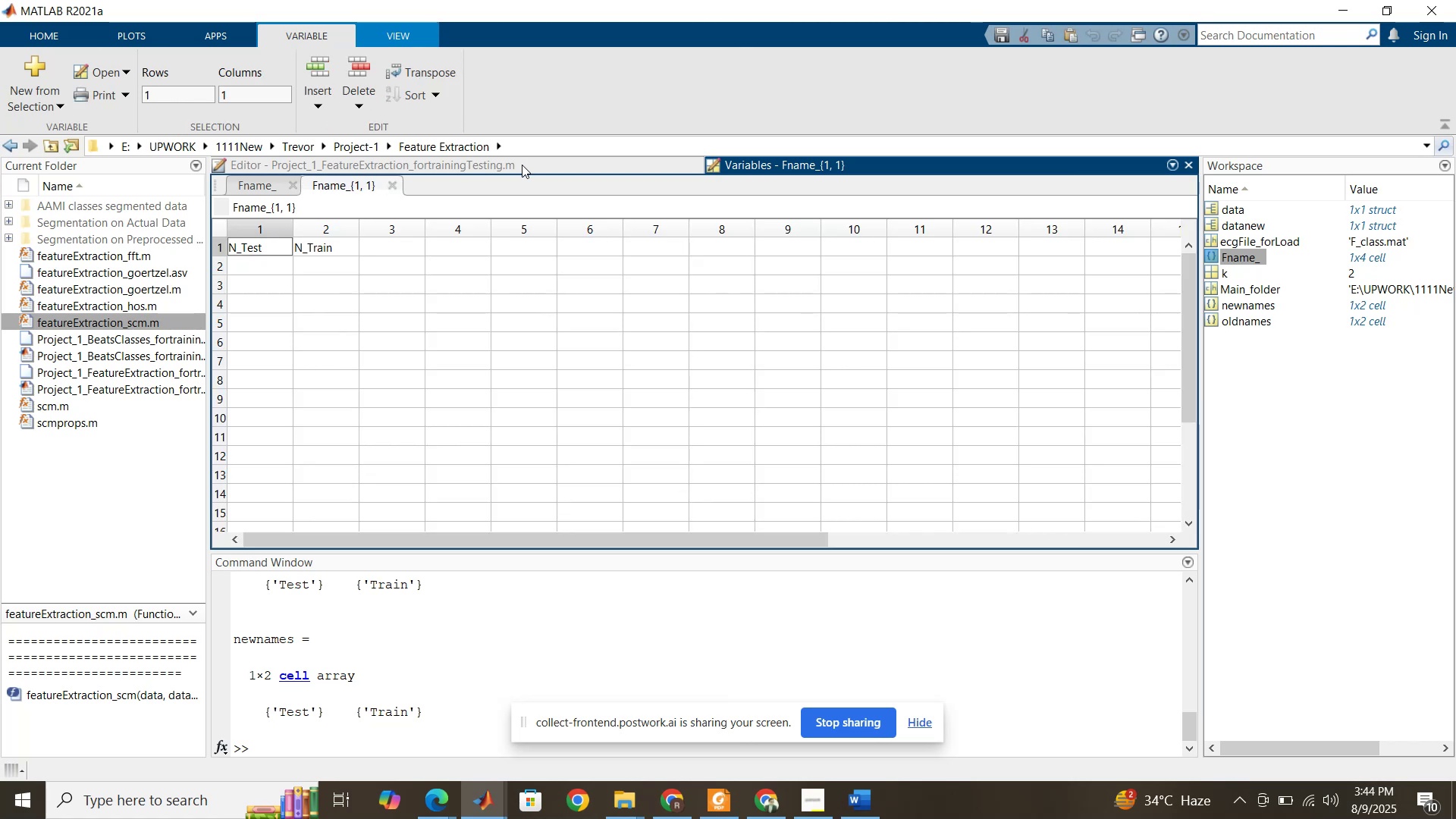 
left_click([522, 165])
 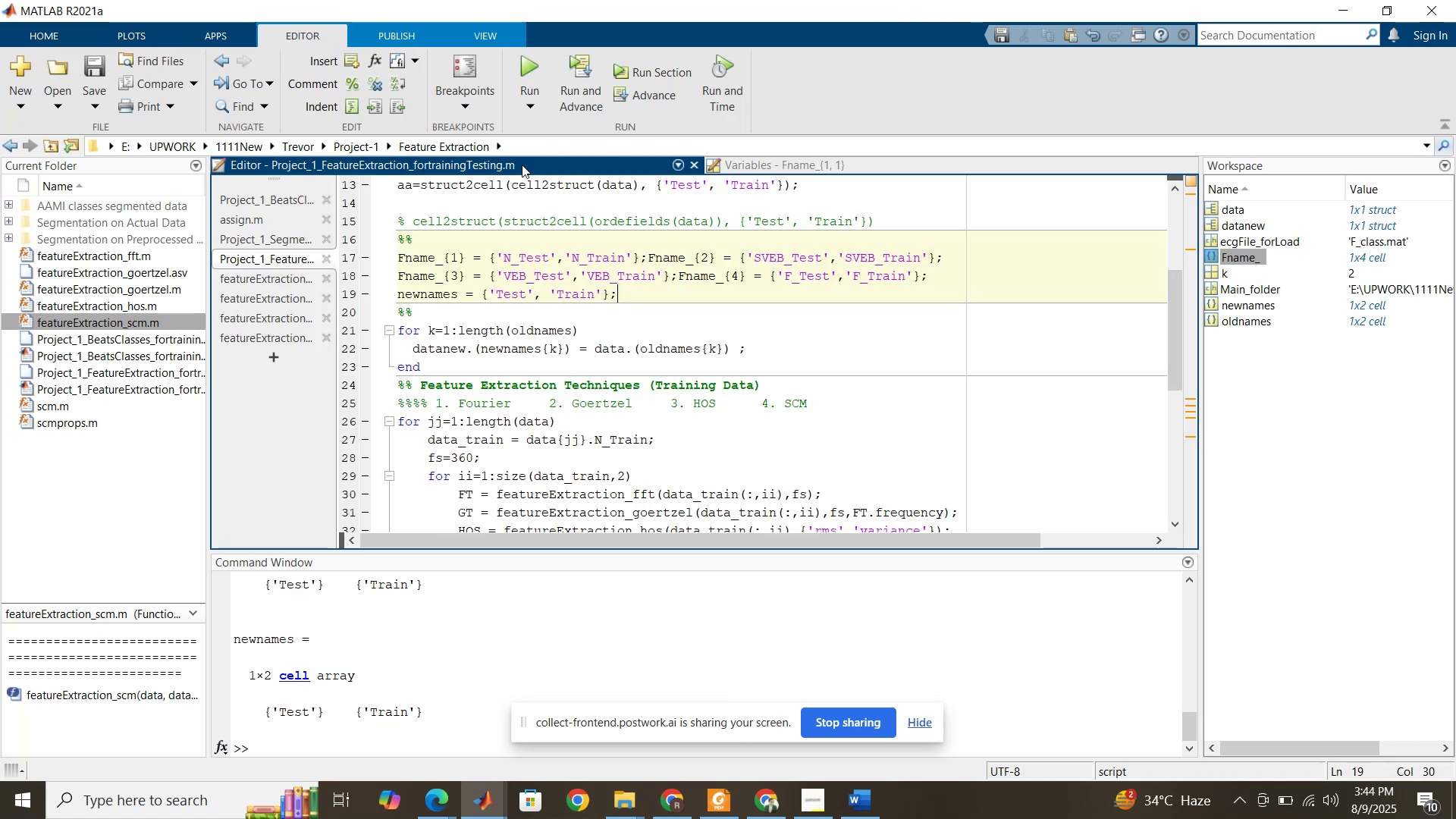 
left_click([744, 165])
 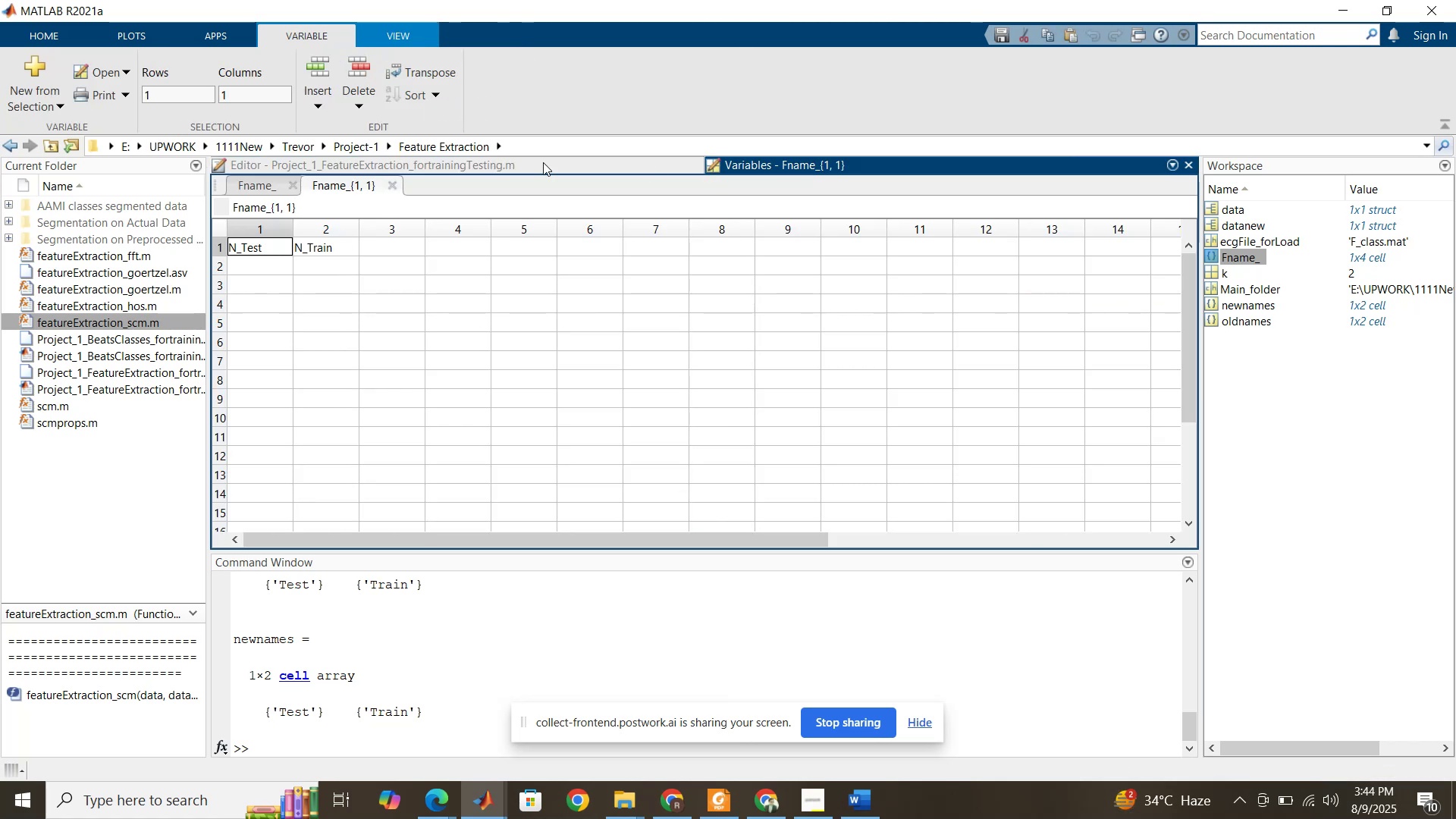 
left_click([590, 164])
 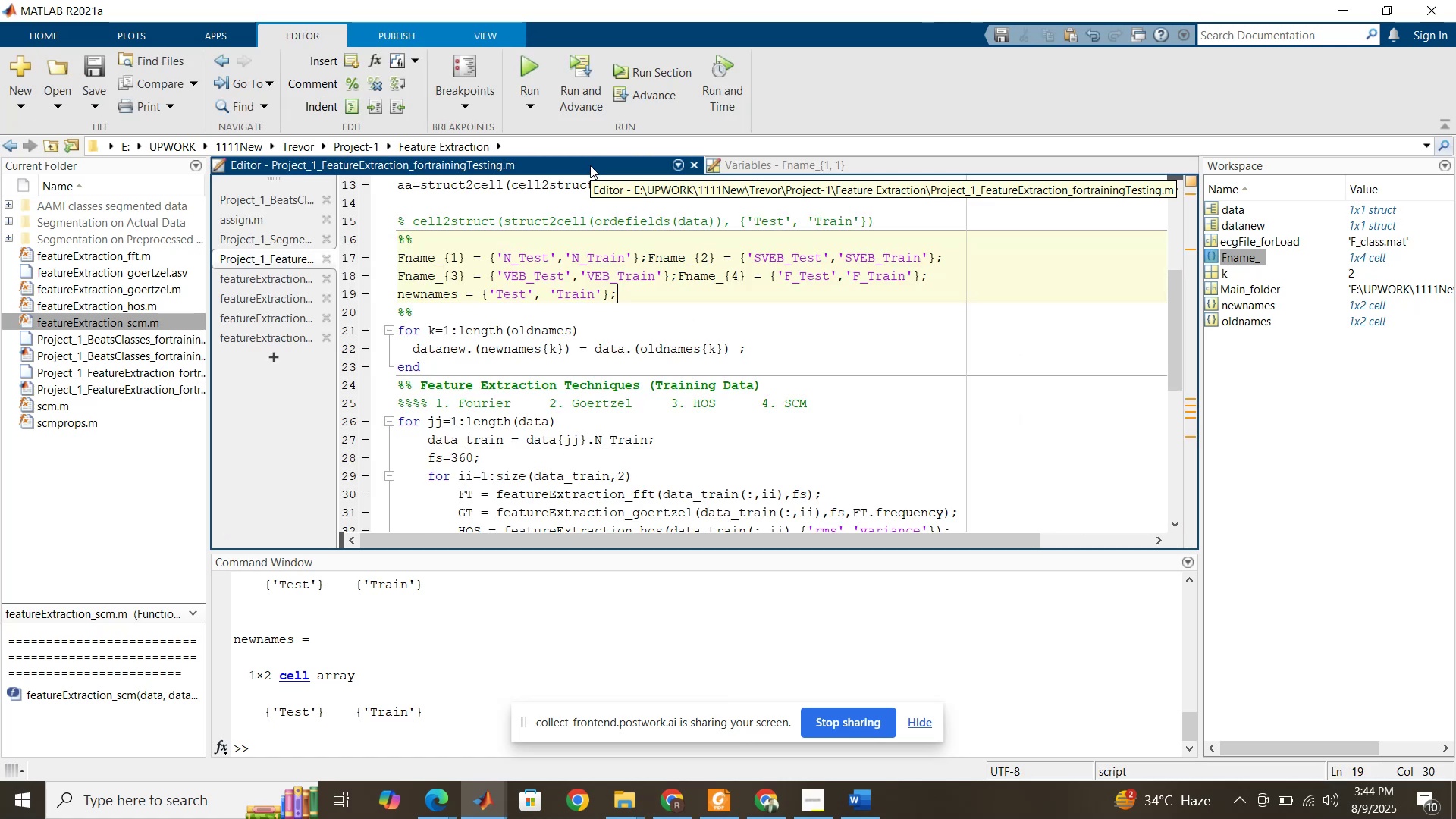 
left_click([759, 165])
 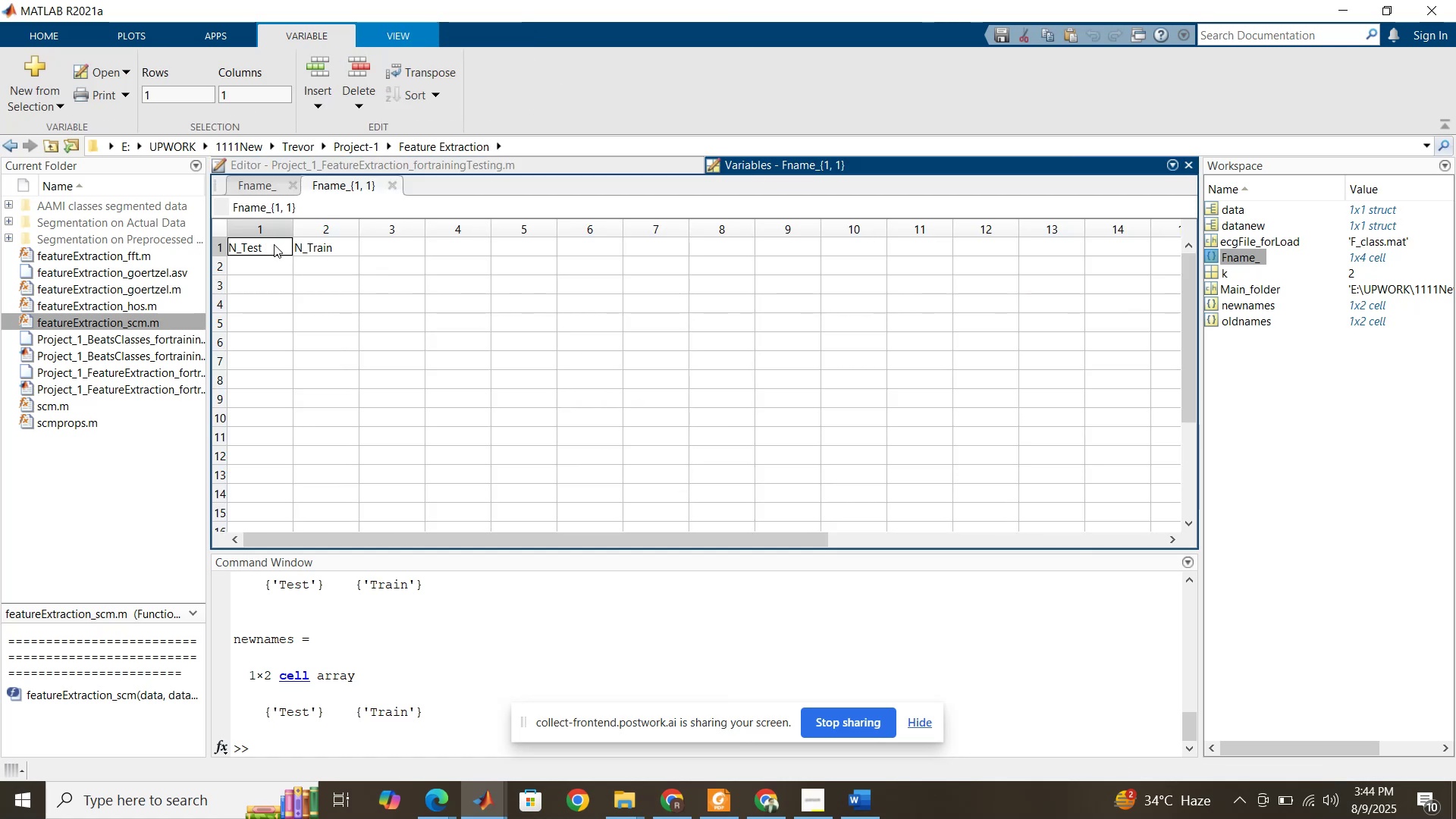 
double_click([274, 244])
 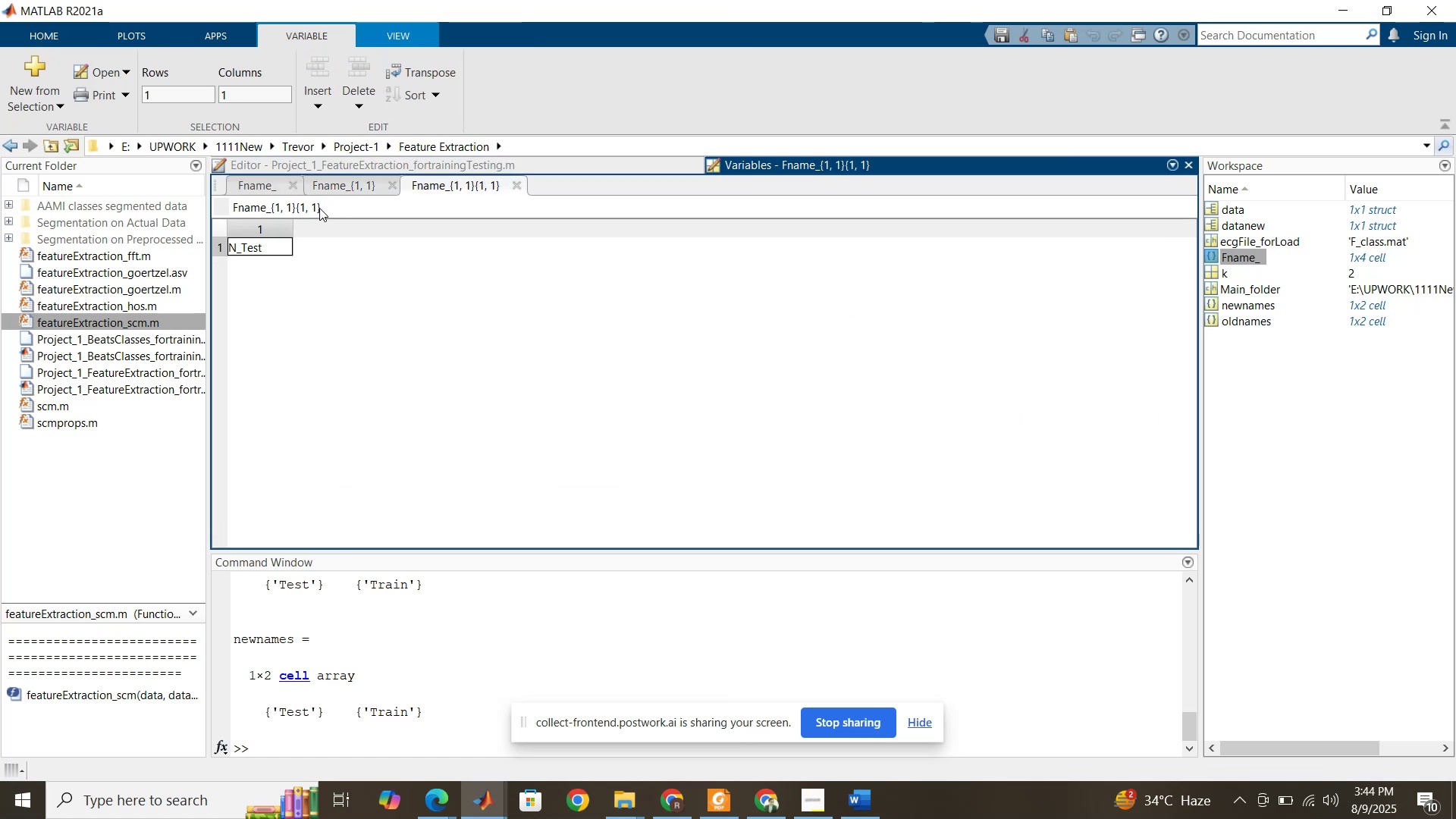 
left_click([322, 206])
 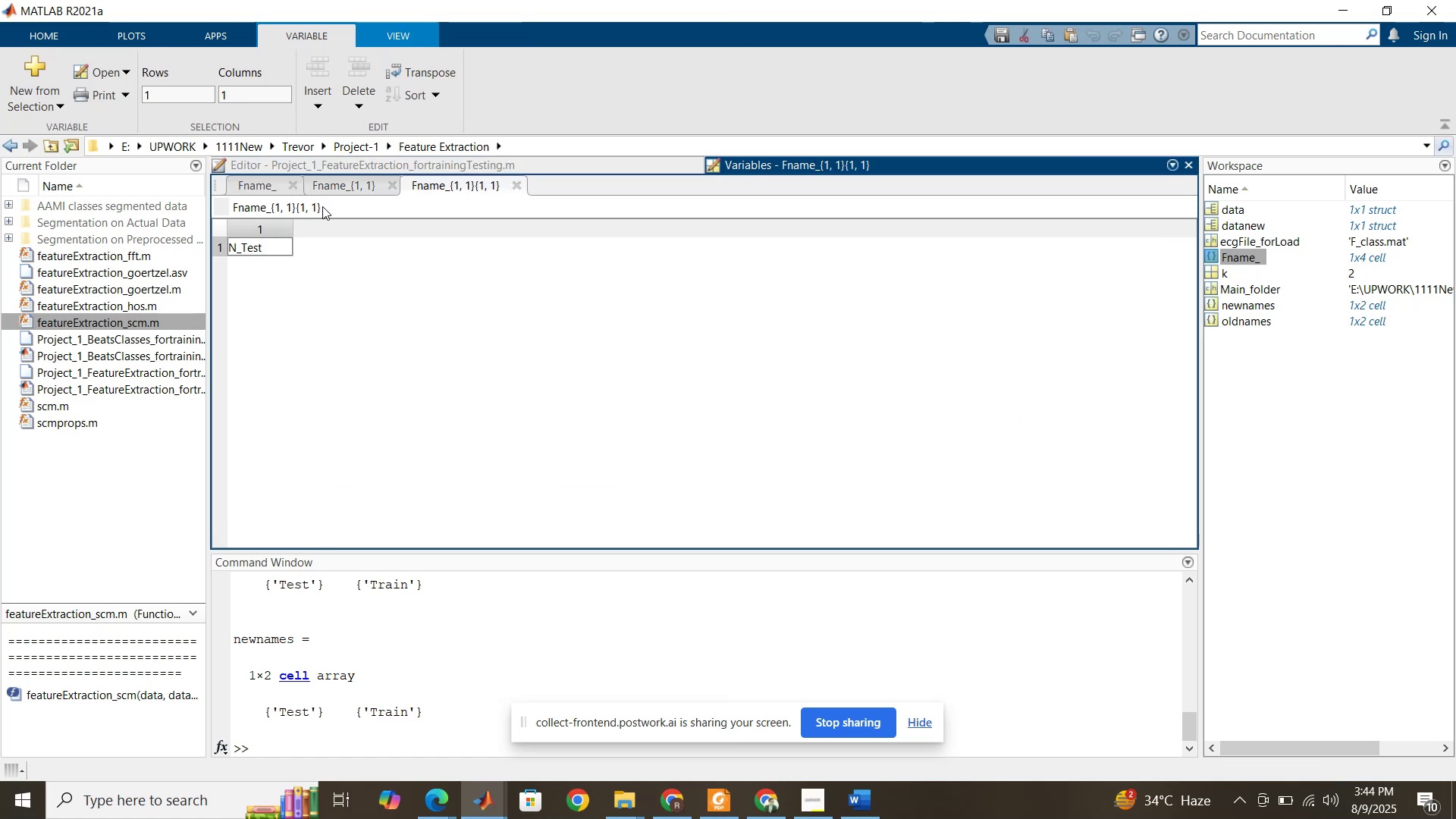 
left_click_drag(start_coordinate=[322, 206], to_coordinate=[234, 205])
 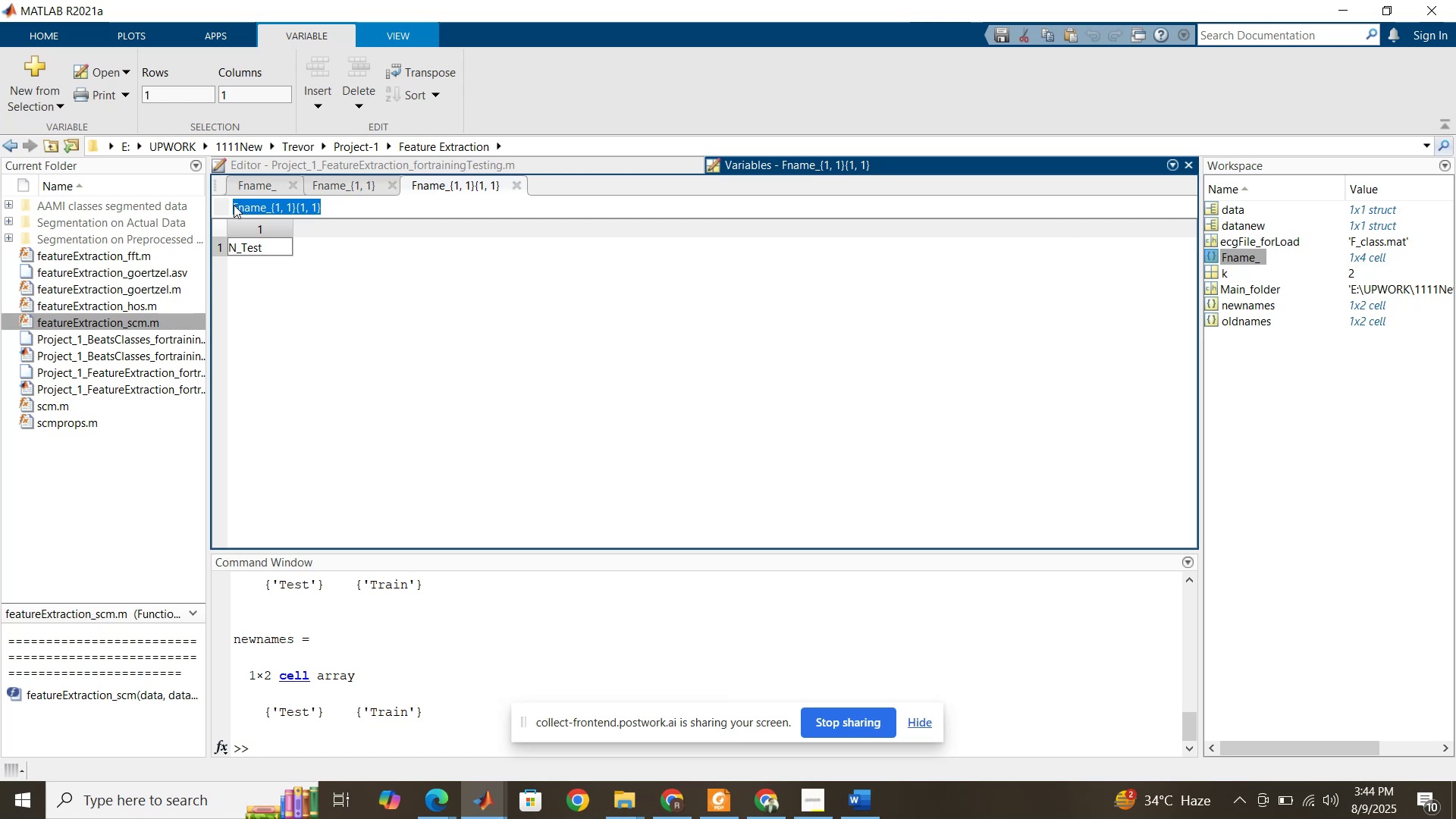 
key(Control+C)
 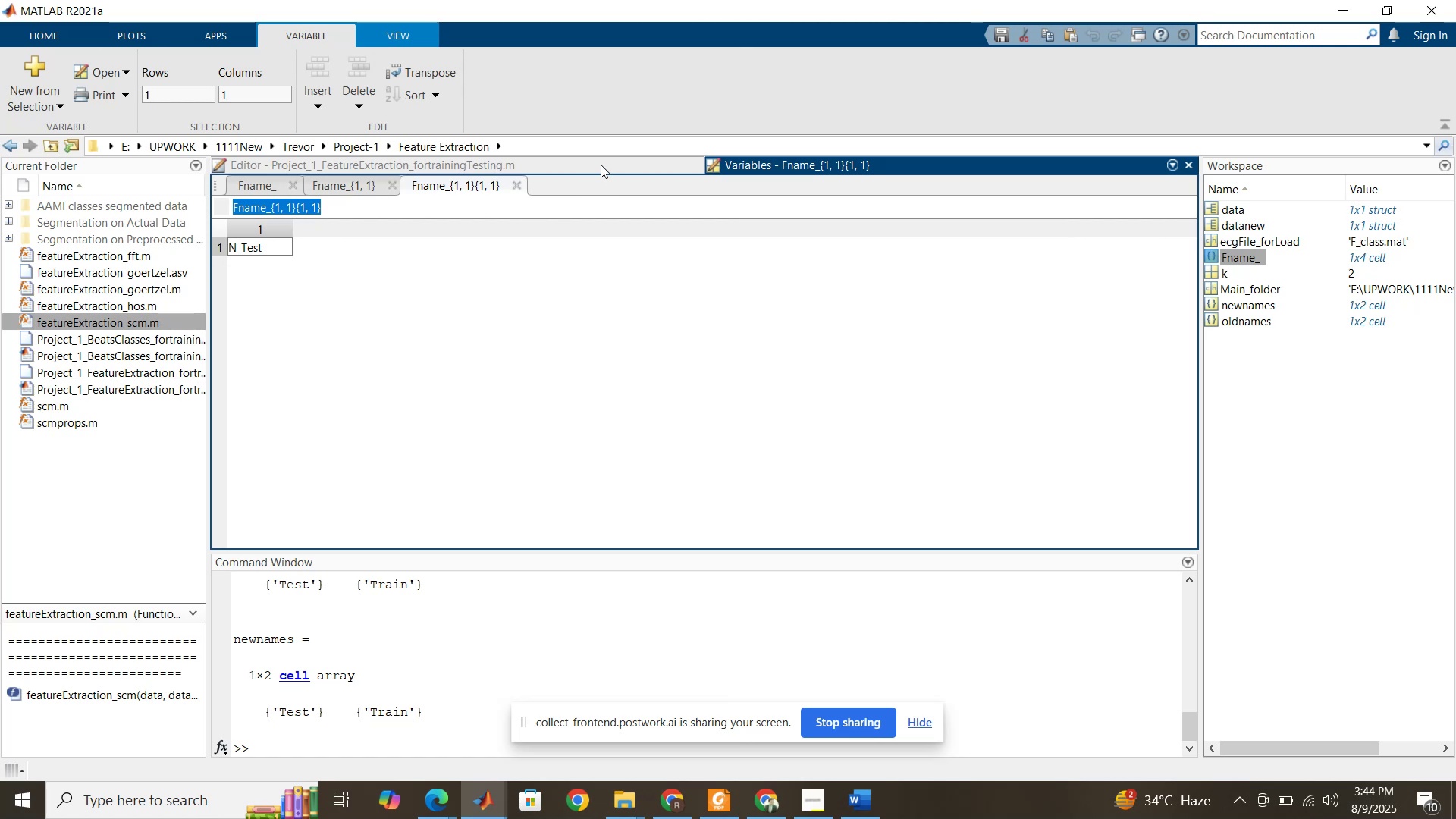 
left_click([601, 165])
 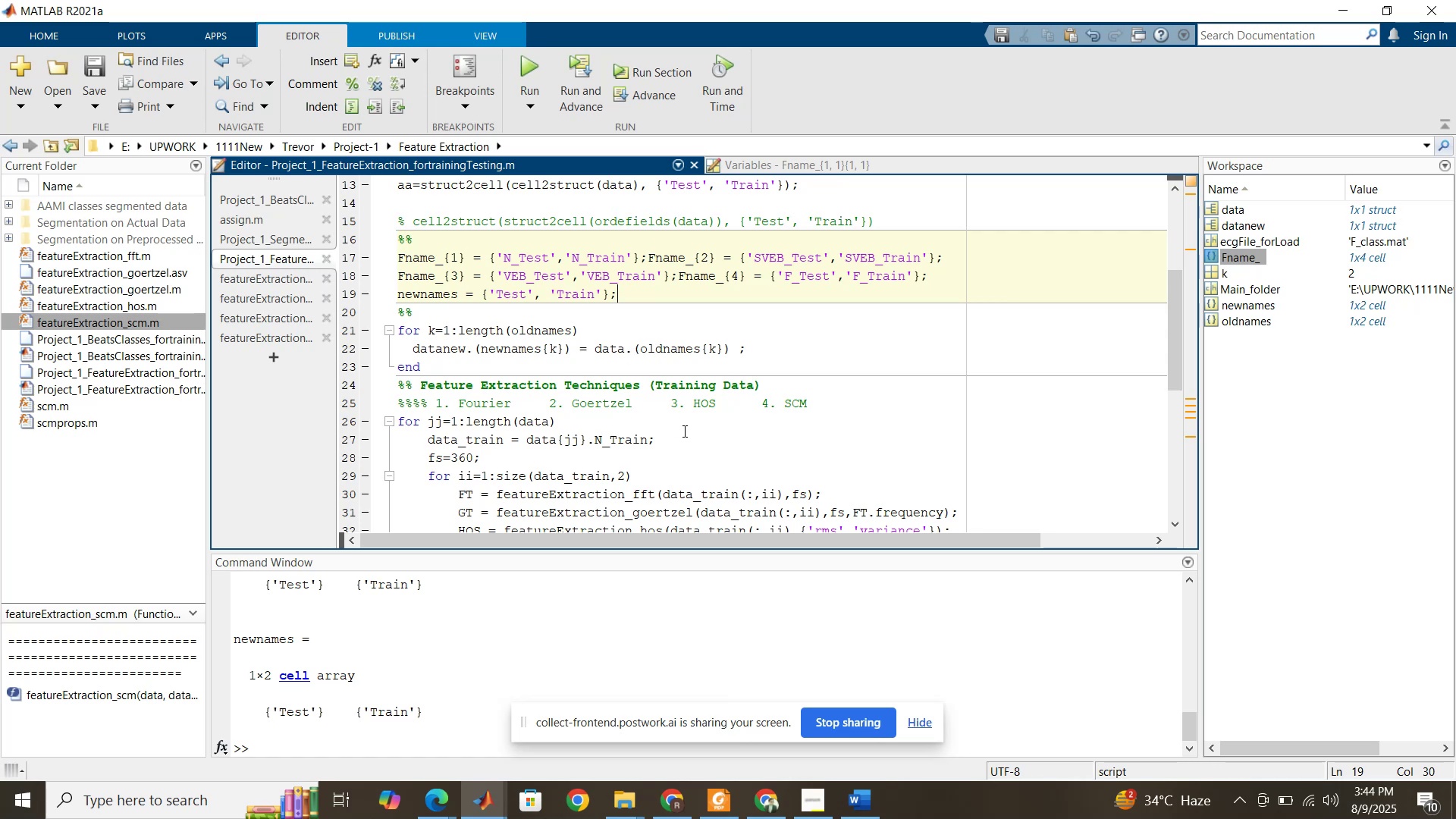 
wait(16.22)
 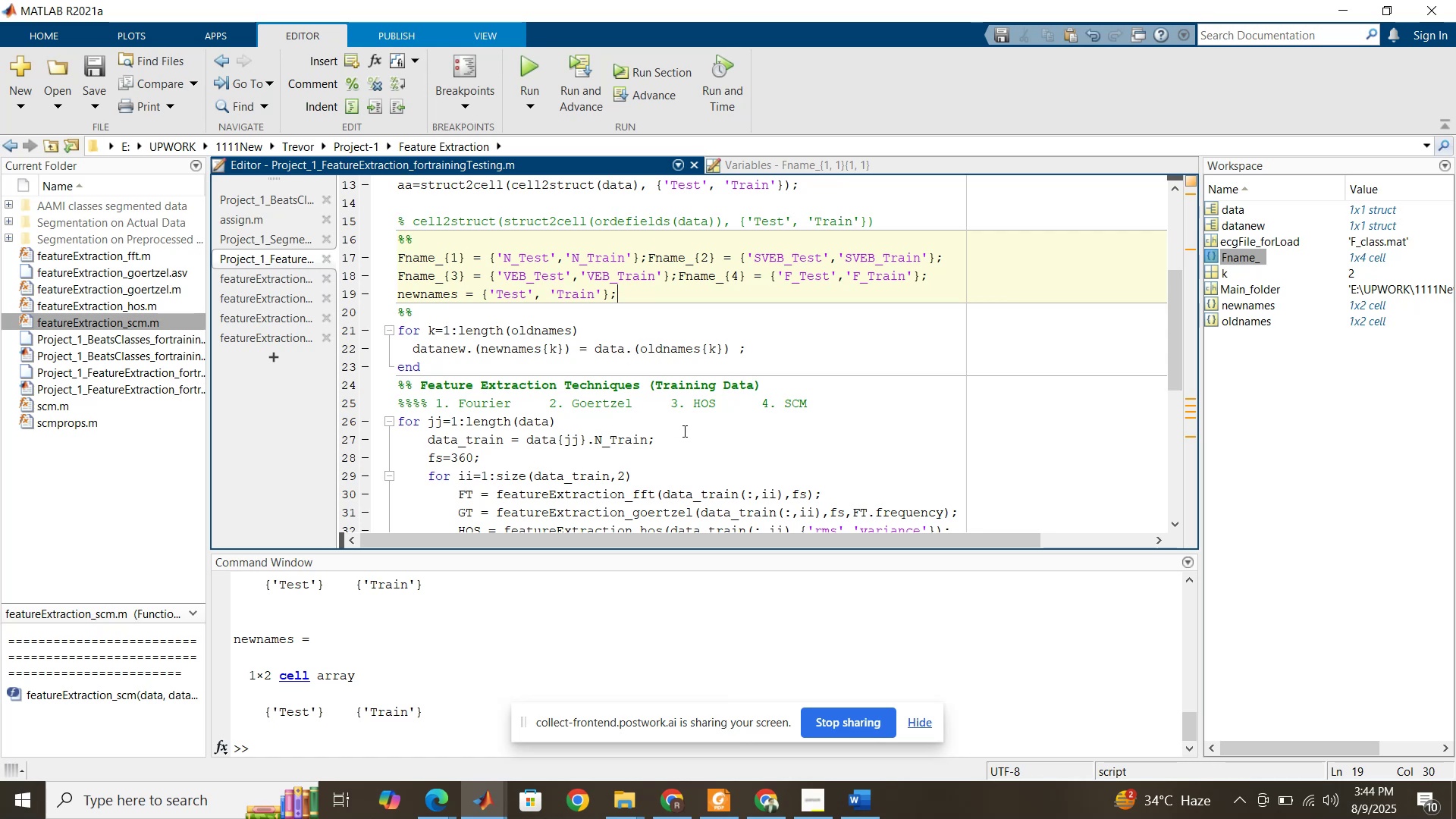 
scroll: coordinate [848, 550], scroll_direction: up, amount: 2.0
 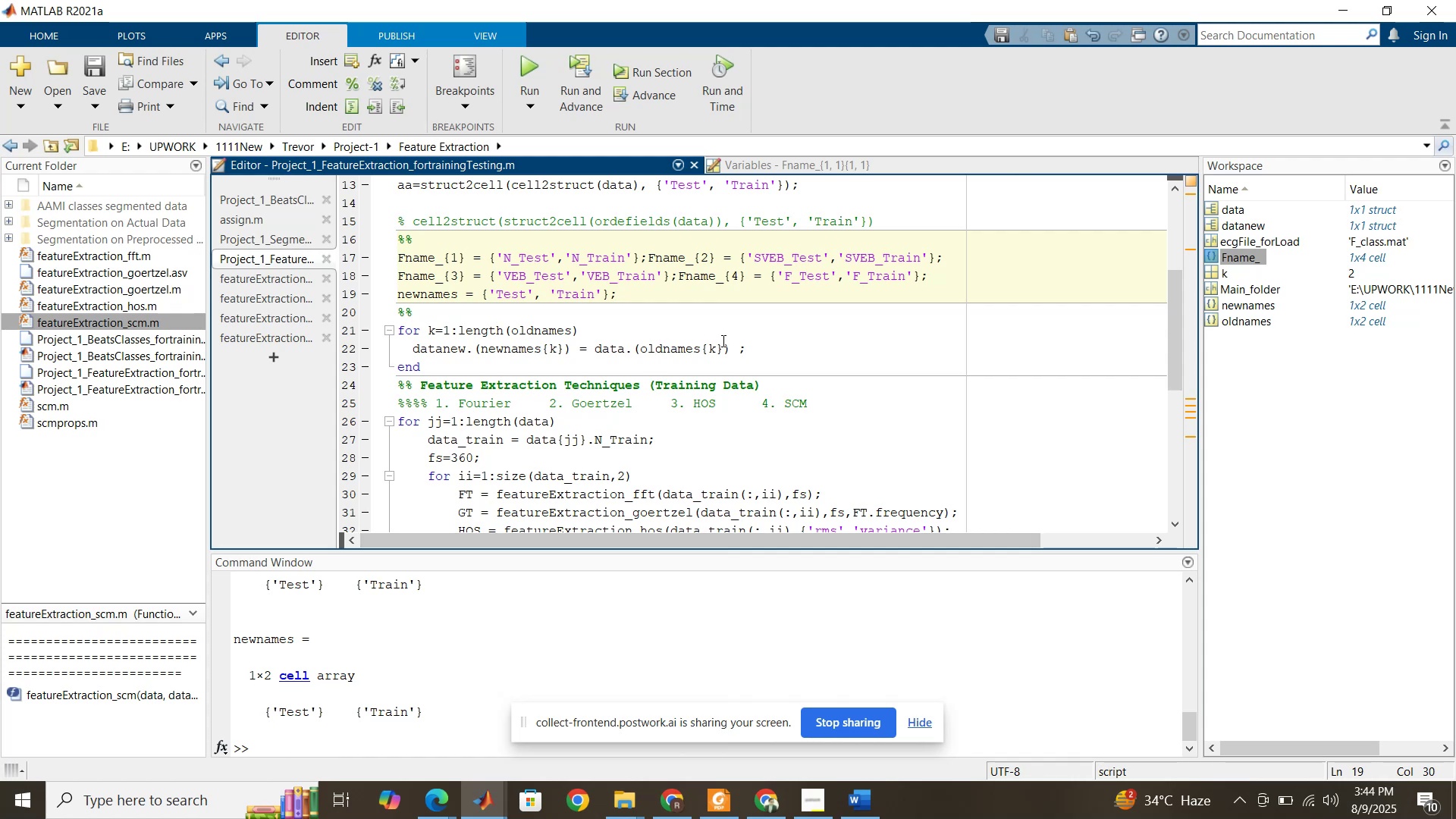 
left_click([740, 344])
 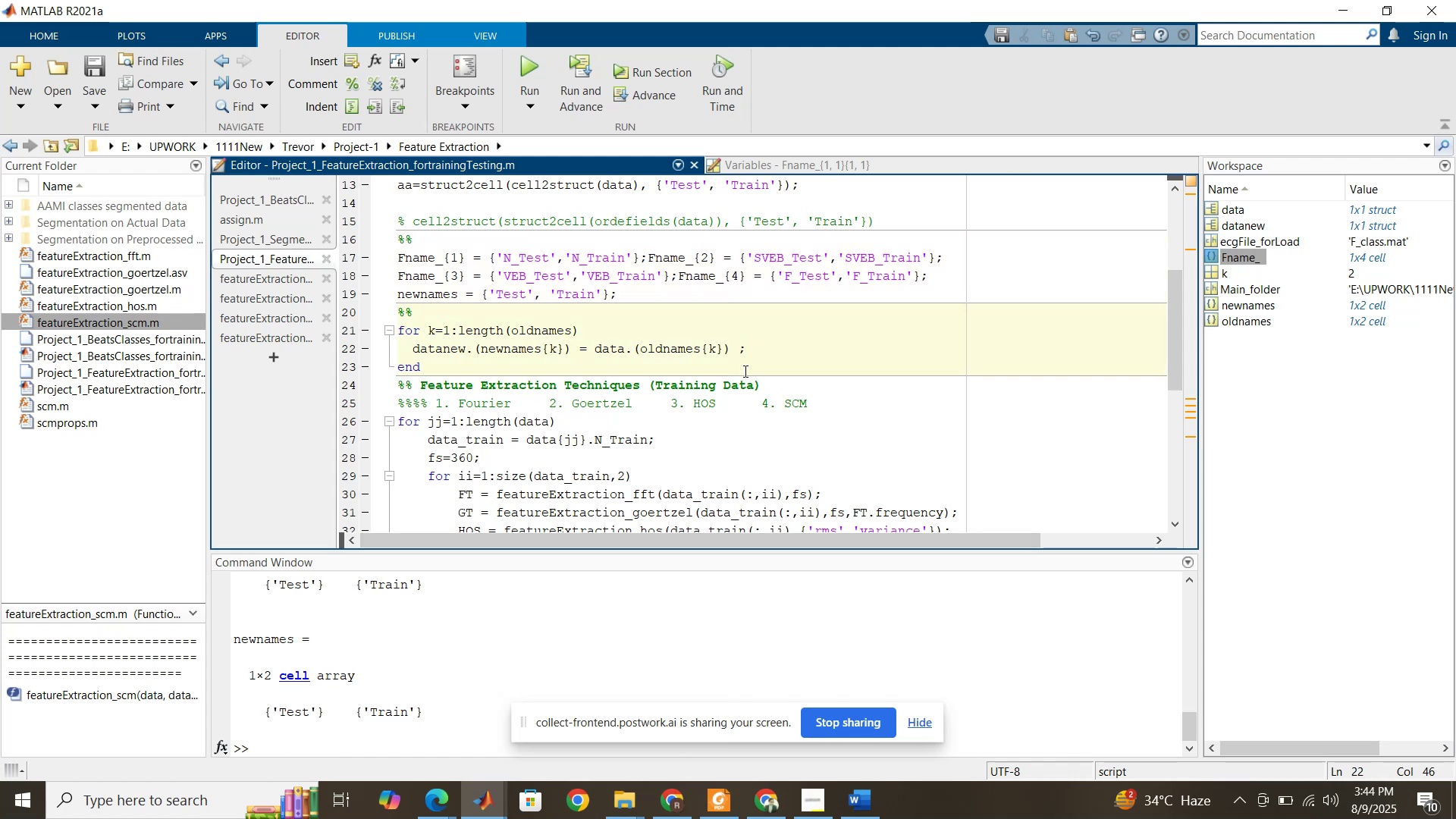 
left_click([744, 371])
 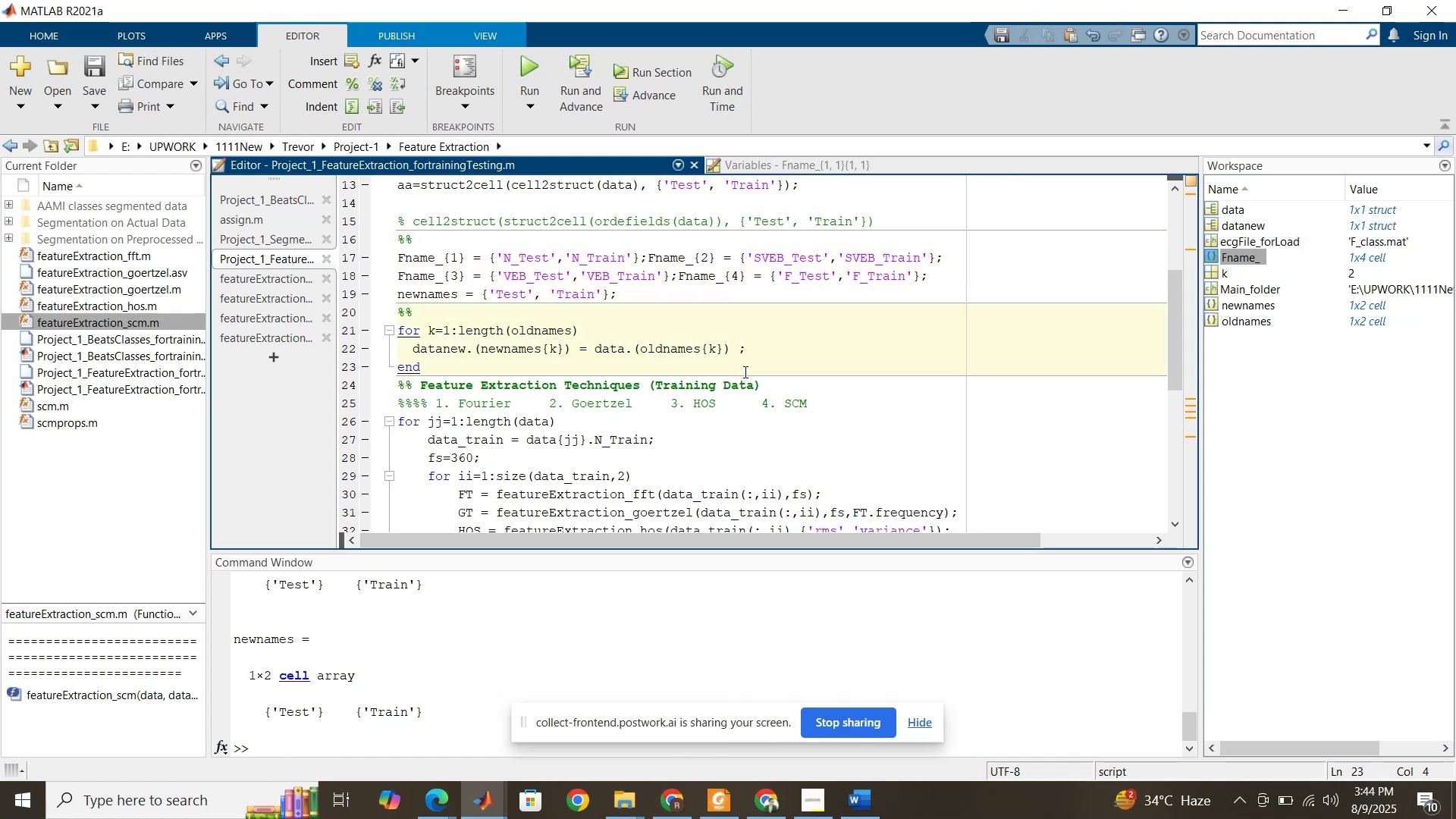 
key(Enter)
 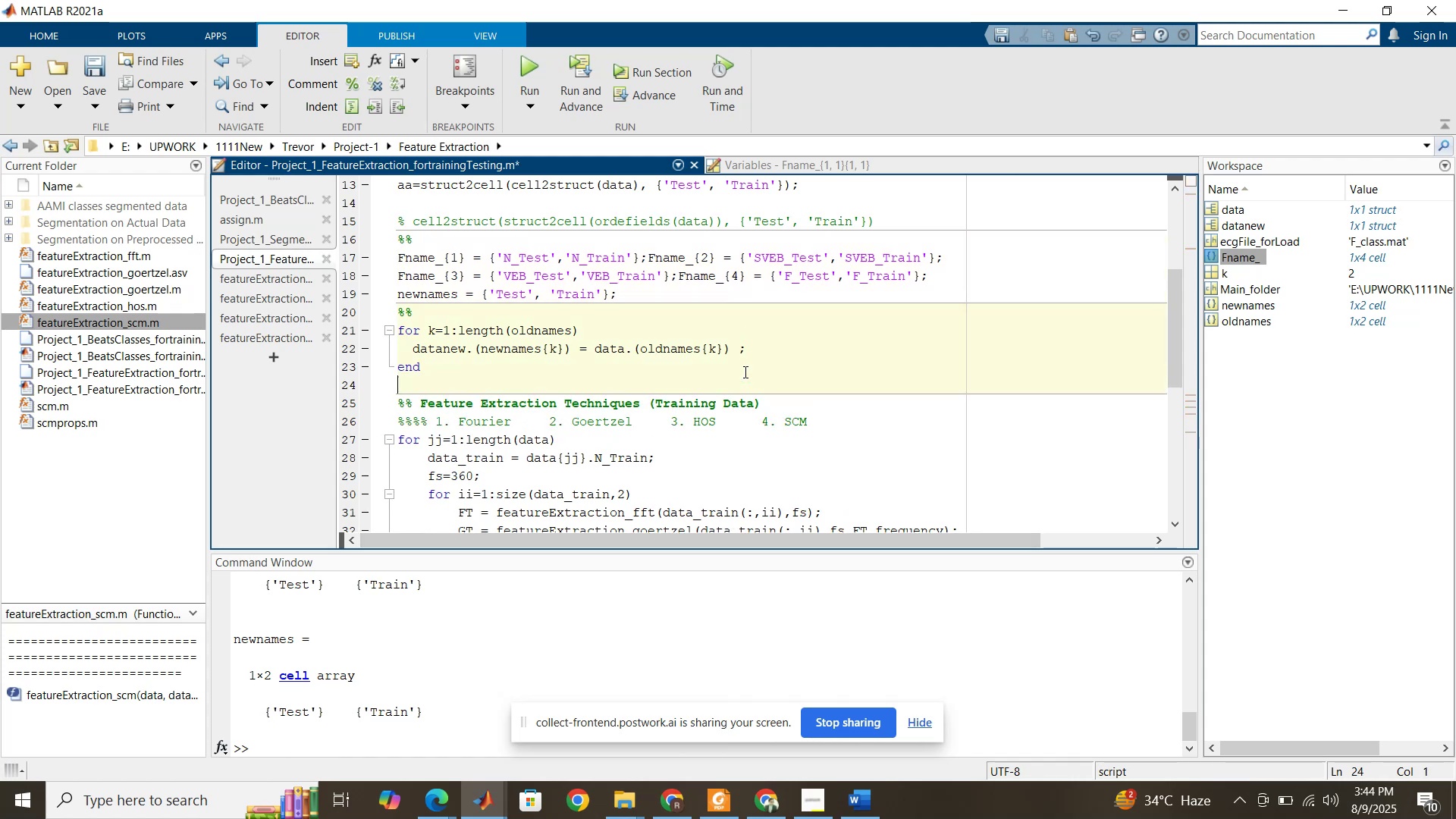 
key(Enter)
 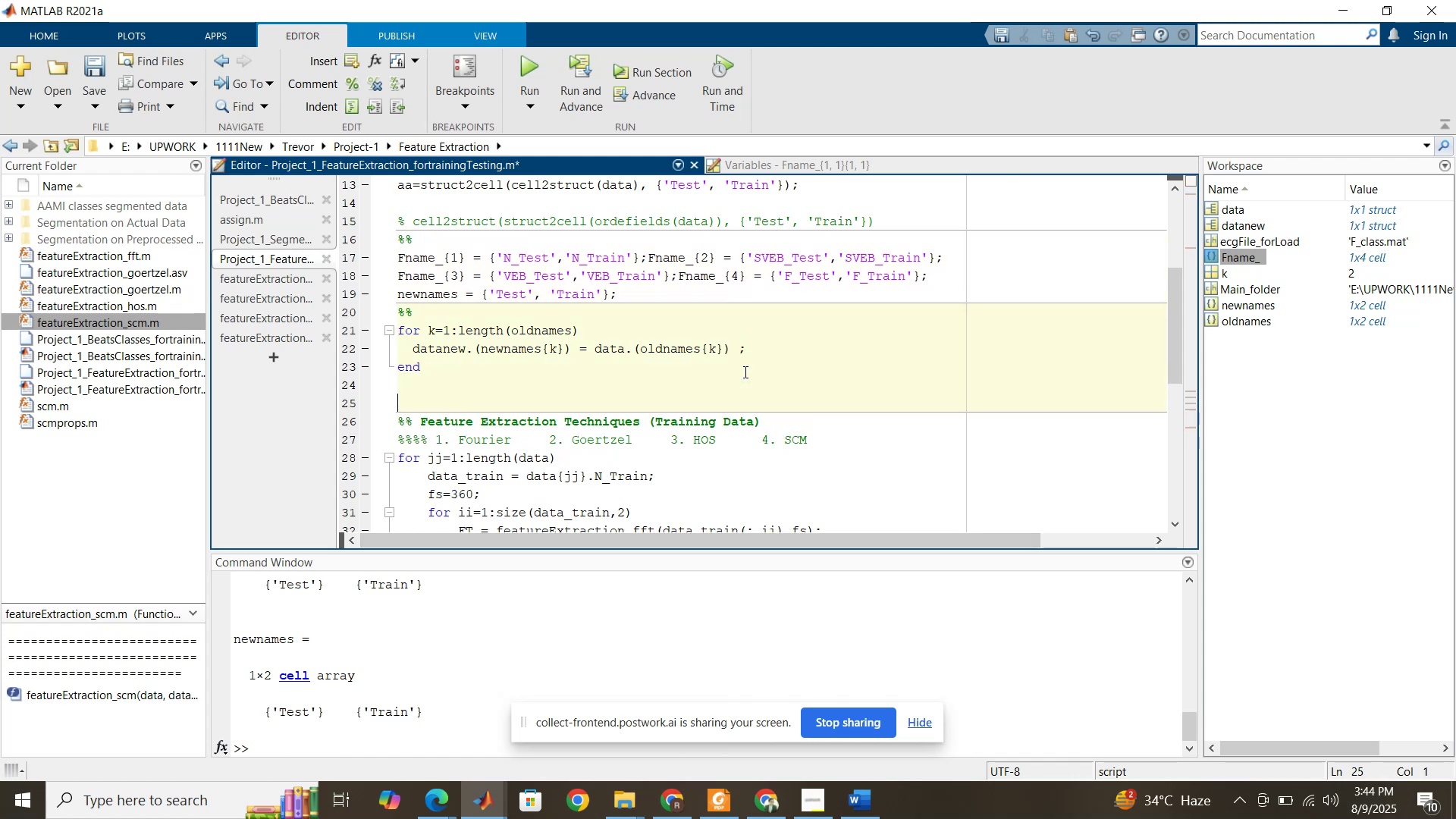 
key(Enter)
 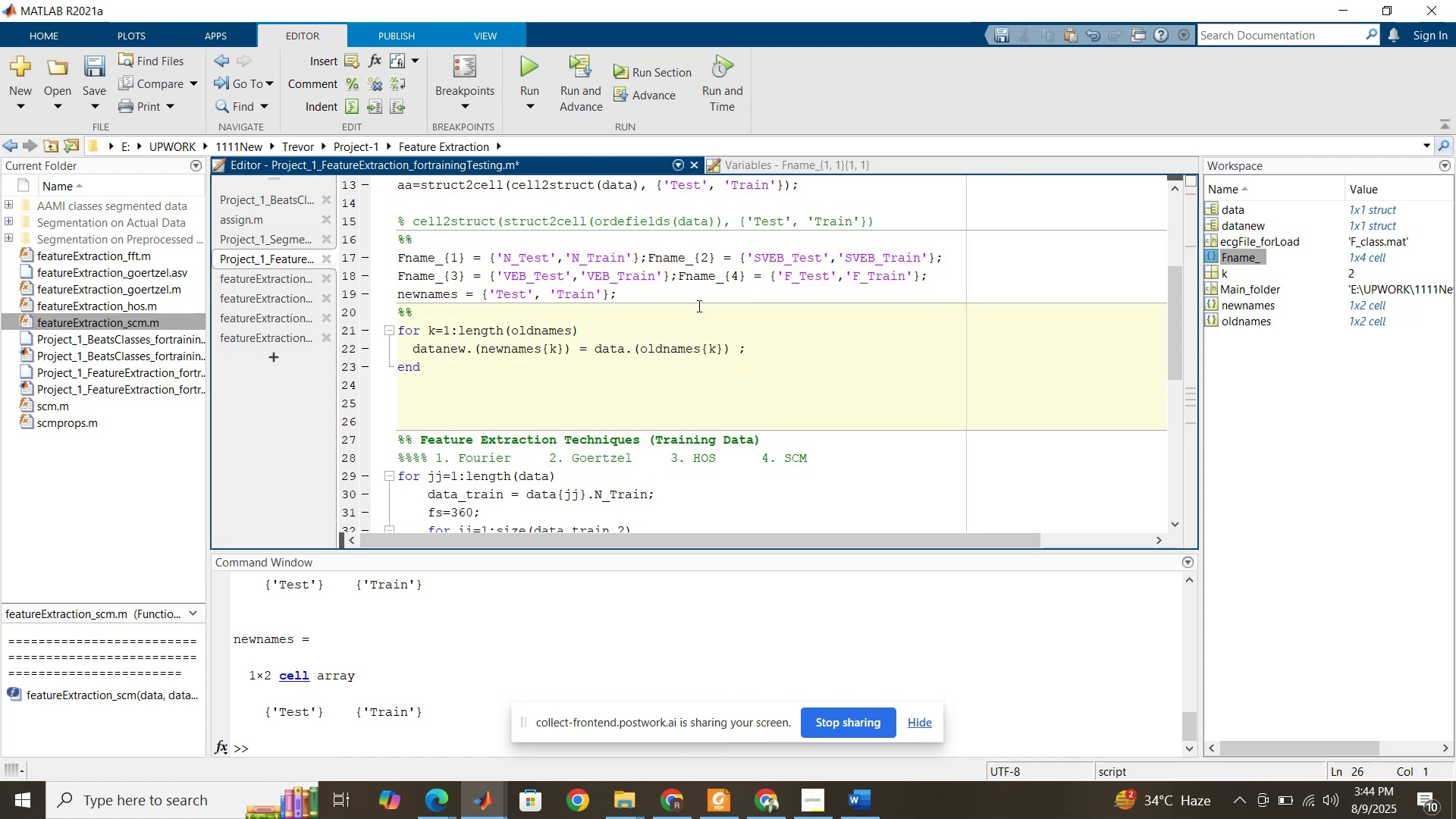 
left_click([698, 306])
 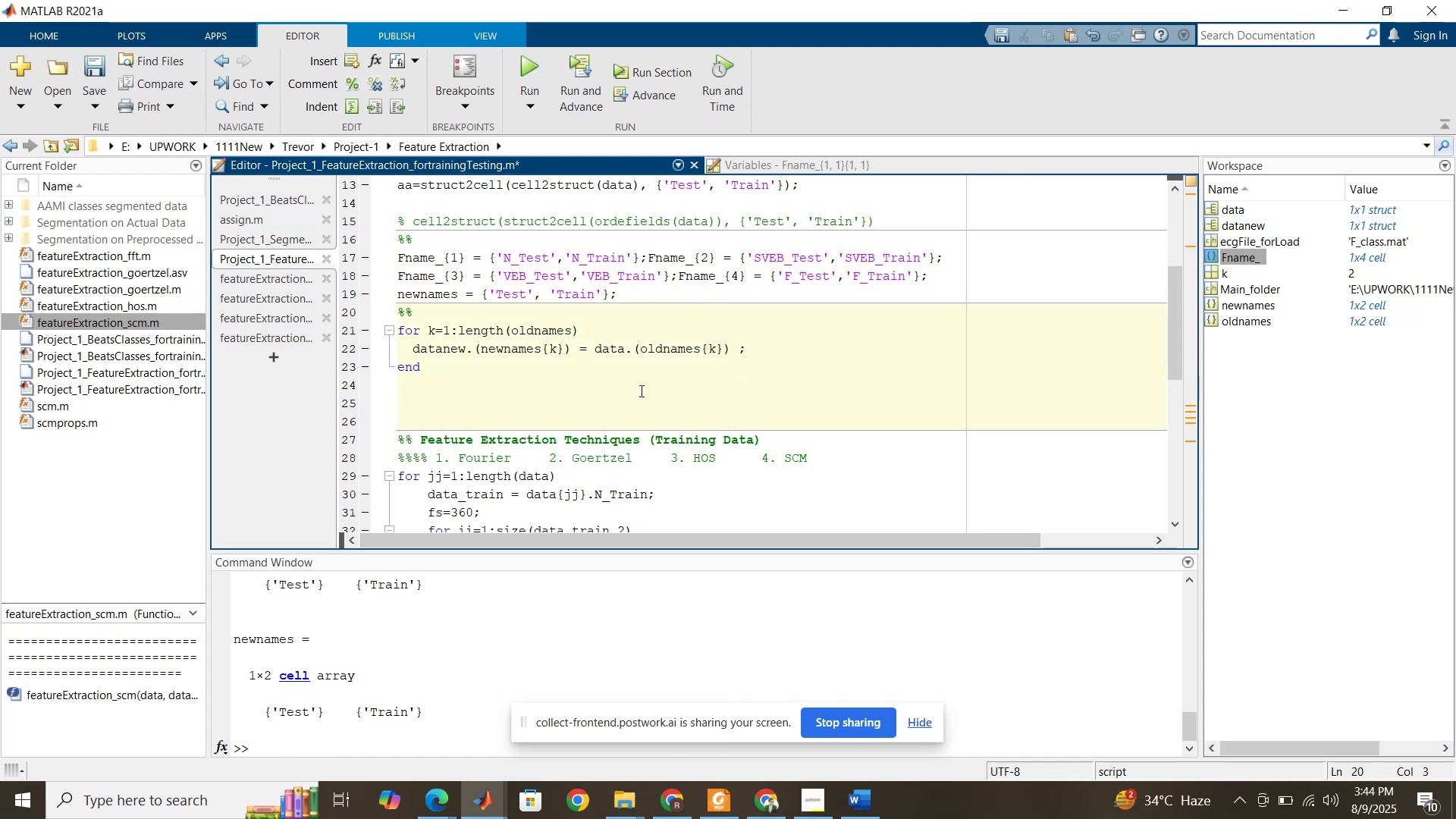 
scroll: coordinate [646, 389], scroll_direction: up, amount: 1.0
 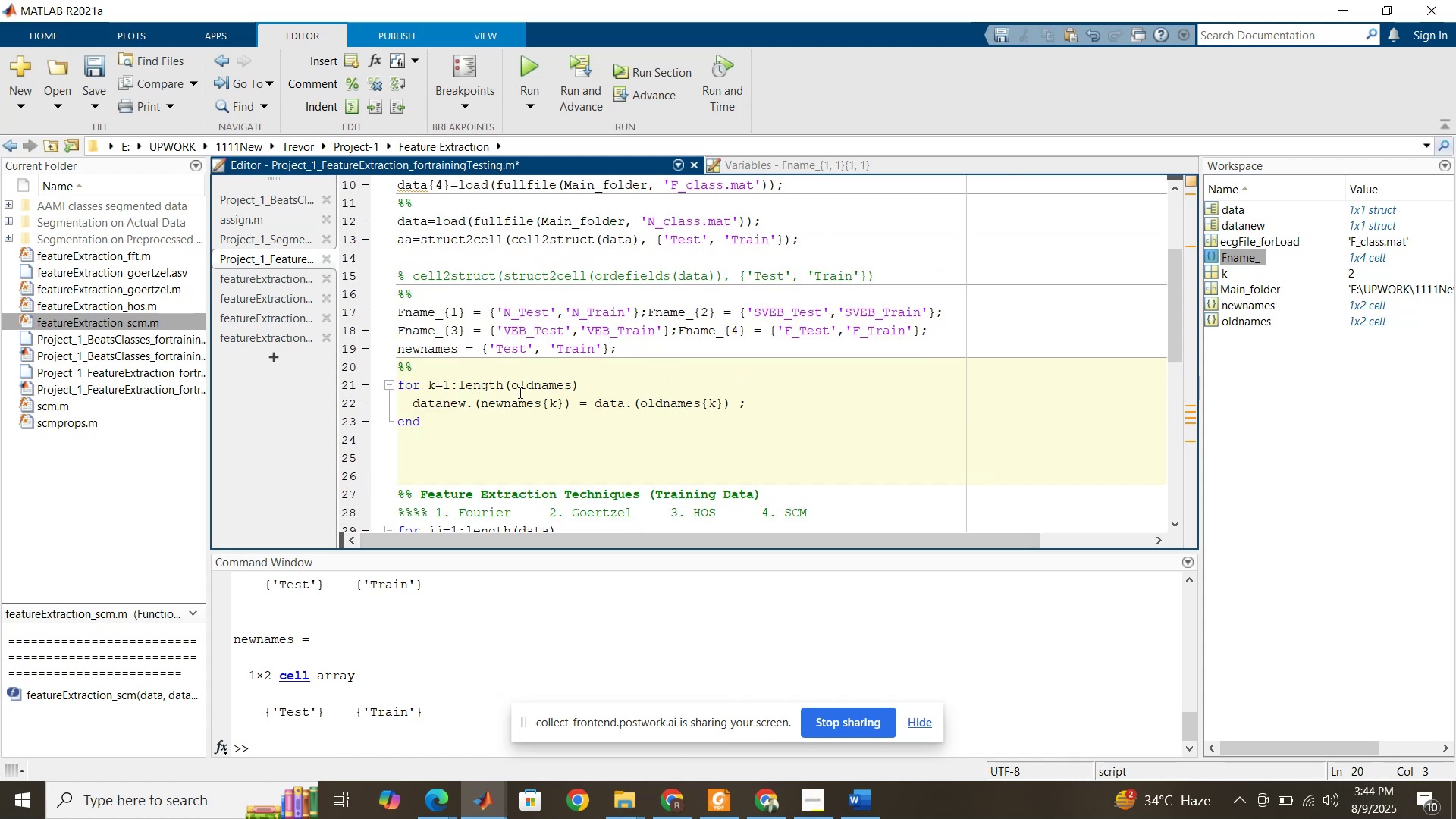 
left_click([488, 381])
 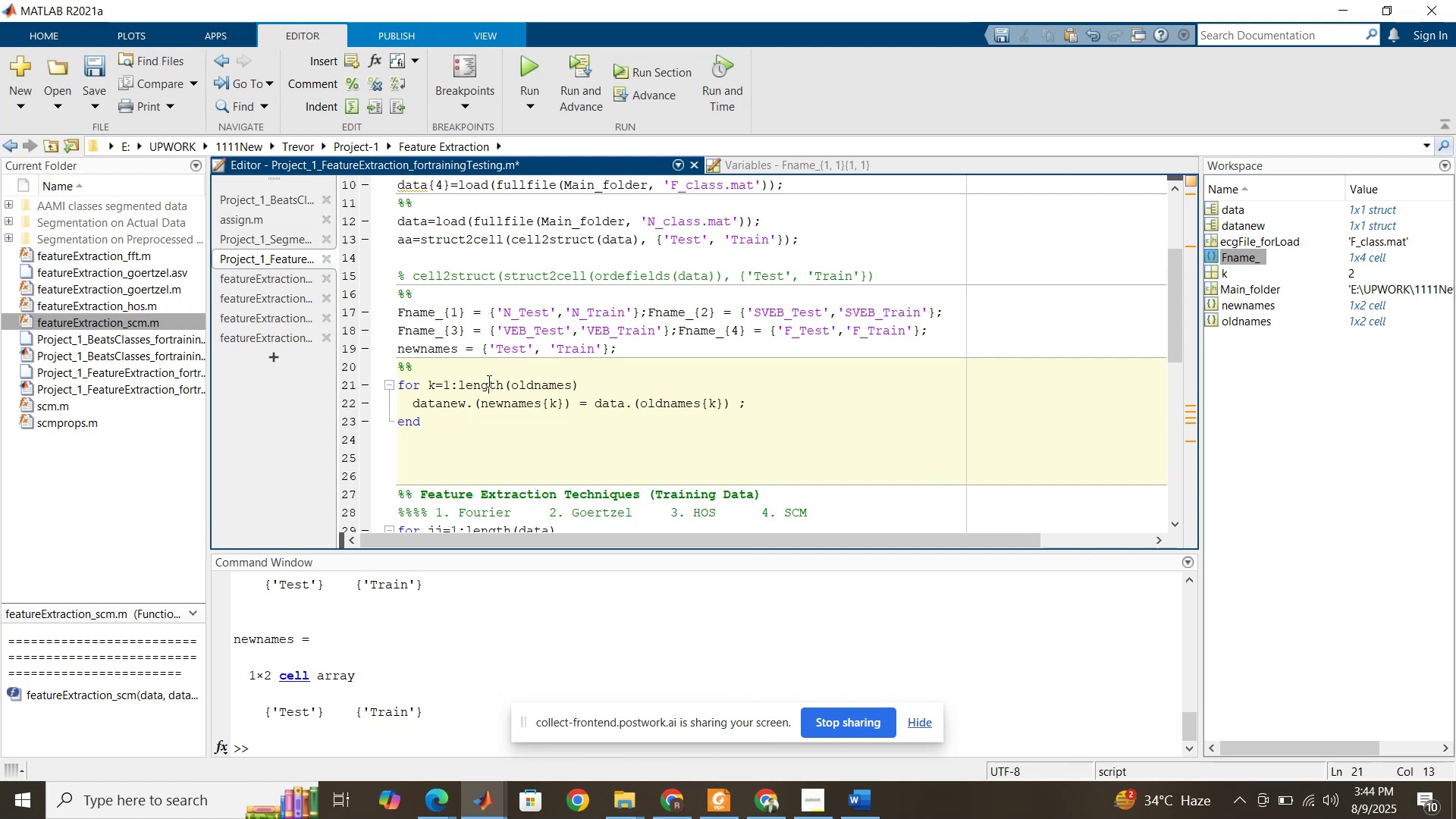 
wait(7.14)
 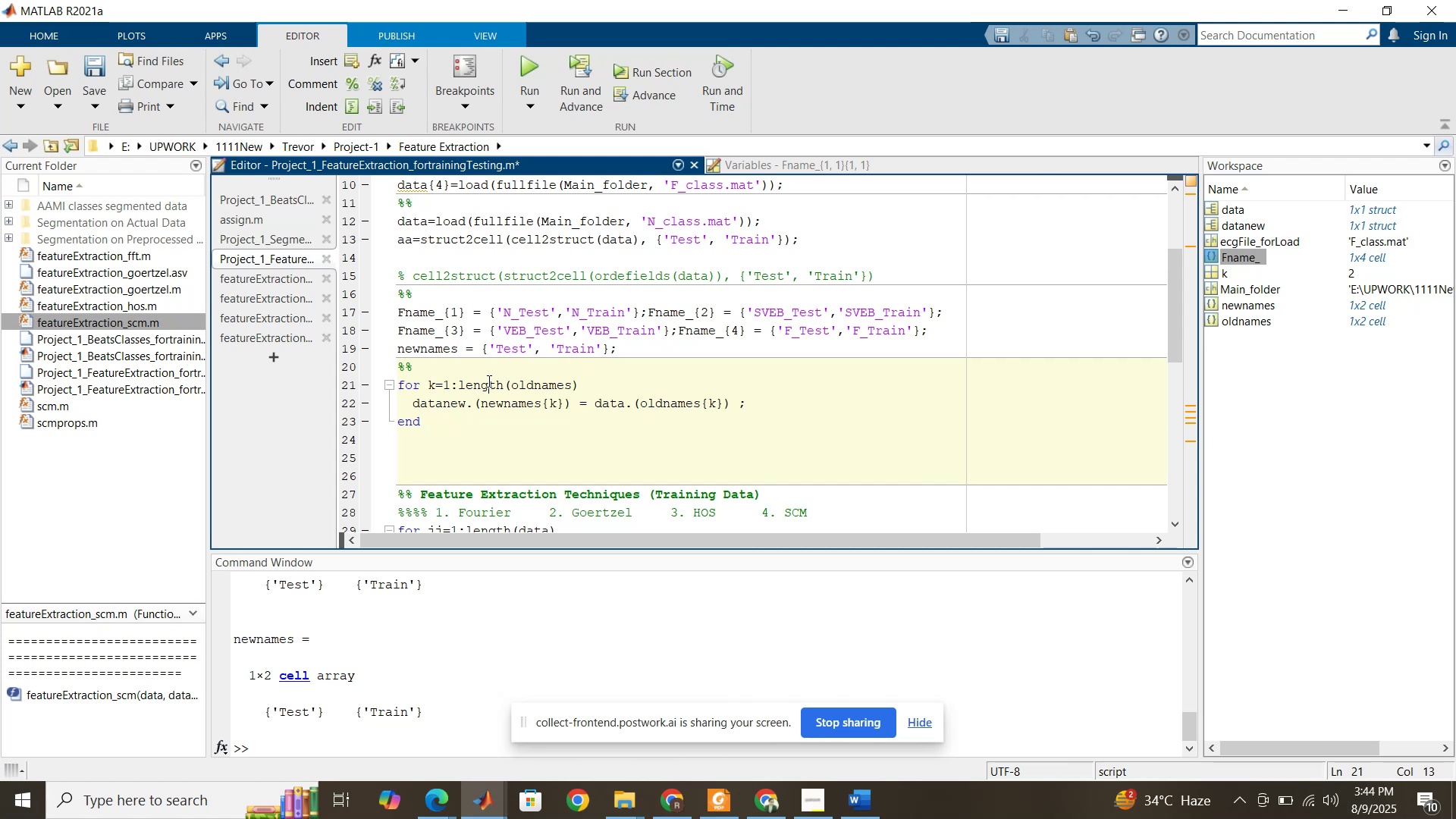 
left_click([400, 385])
 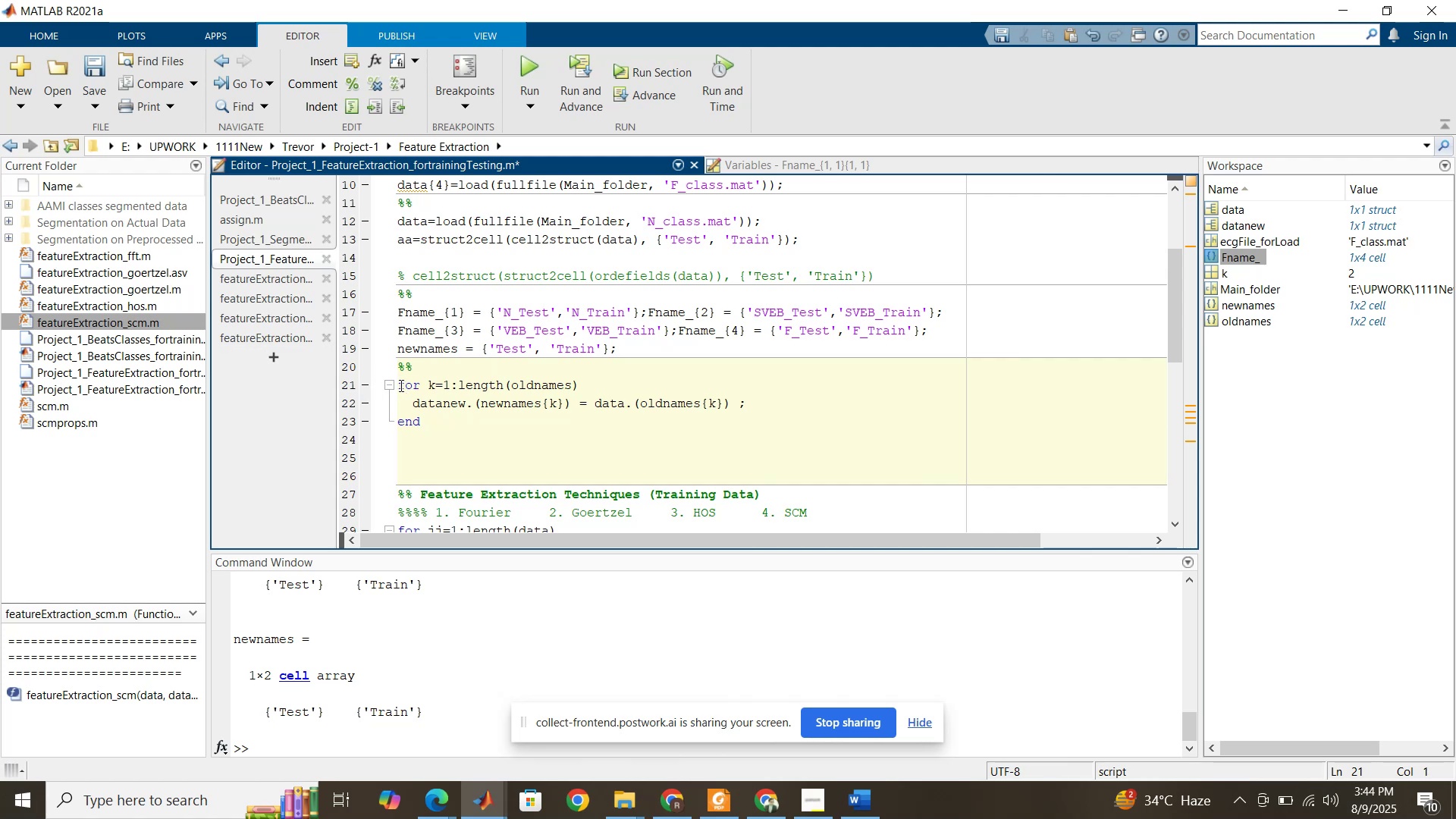 
key(Enter)
 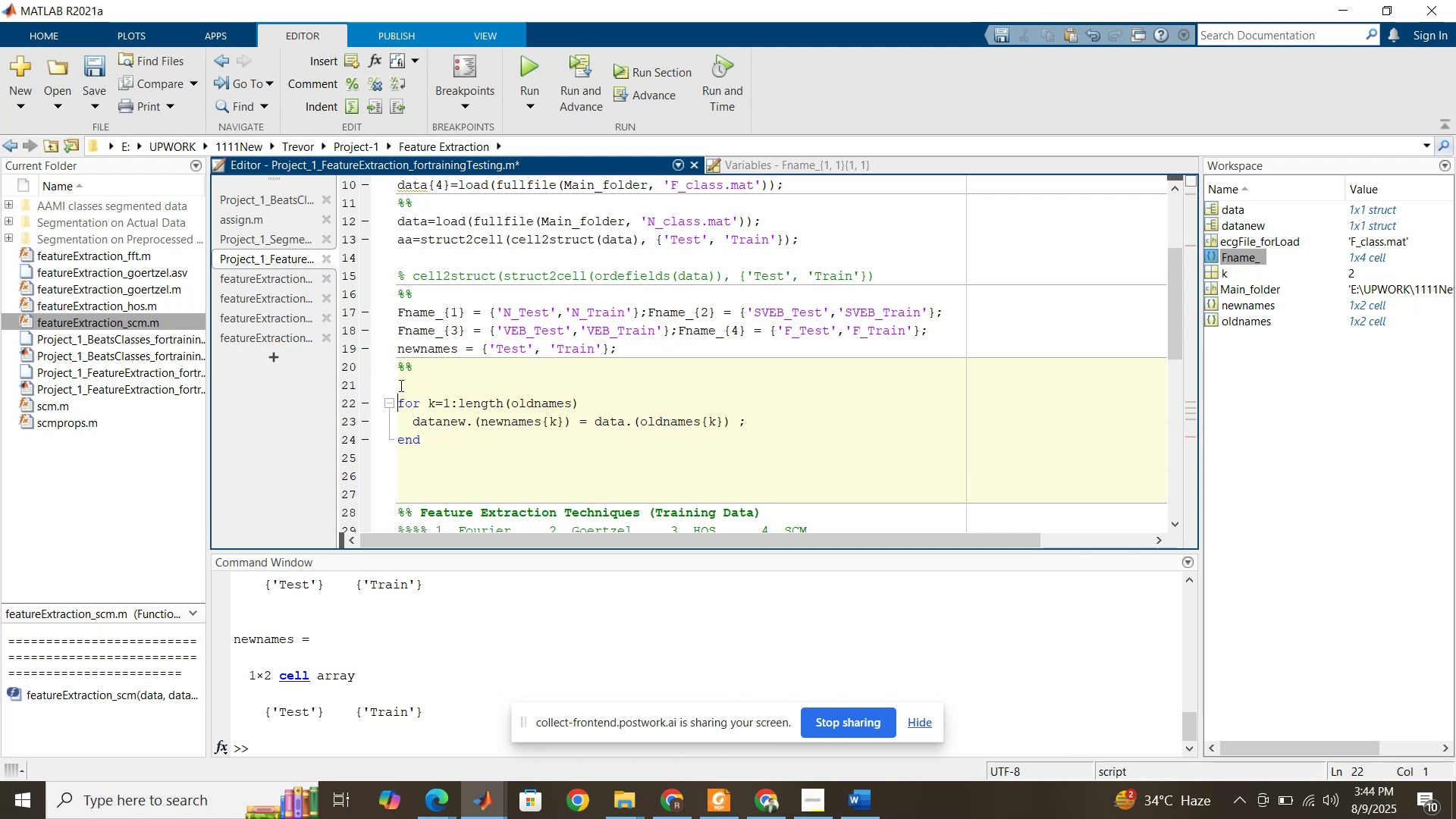 
key(Enter)
 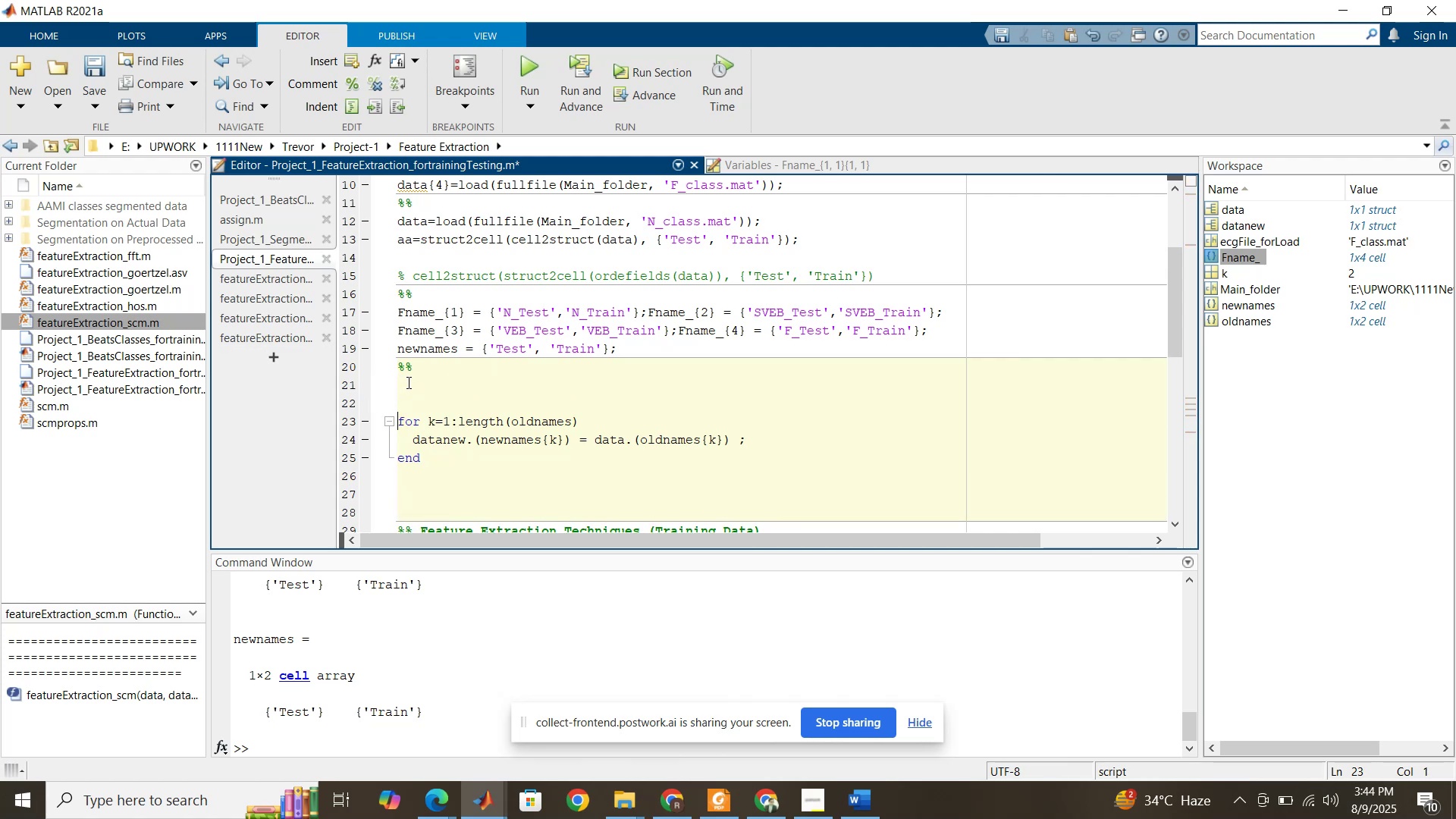 
left_click([407, 382])
 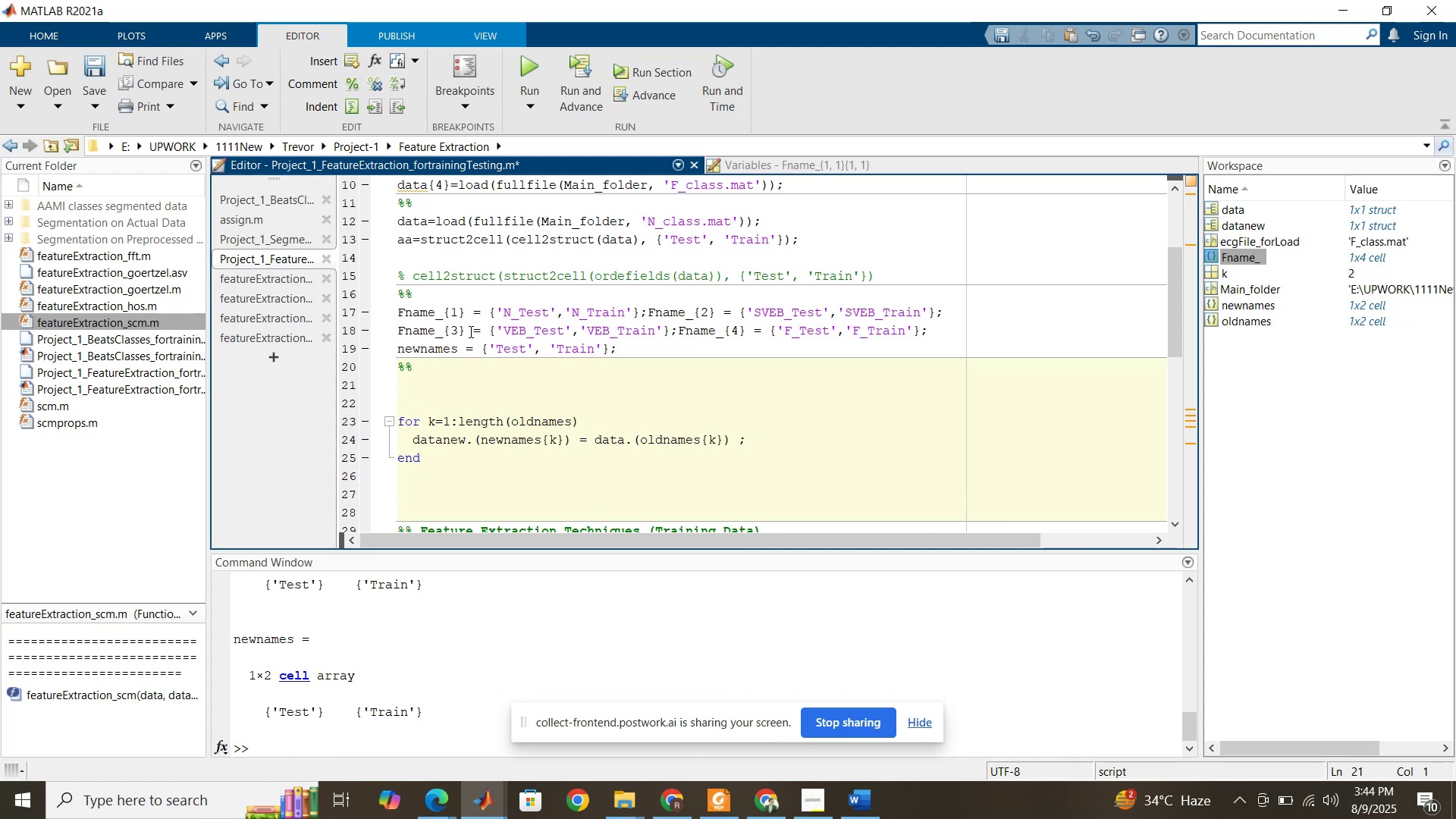 
wait(5.26)
 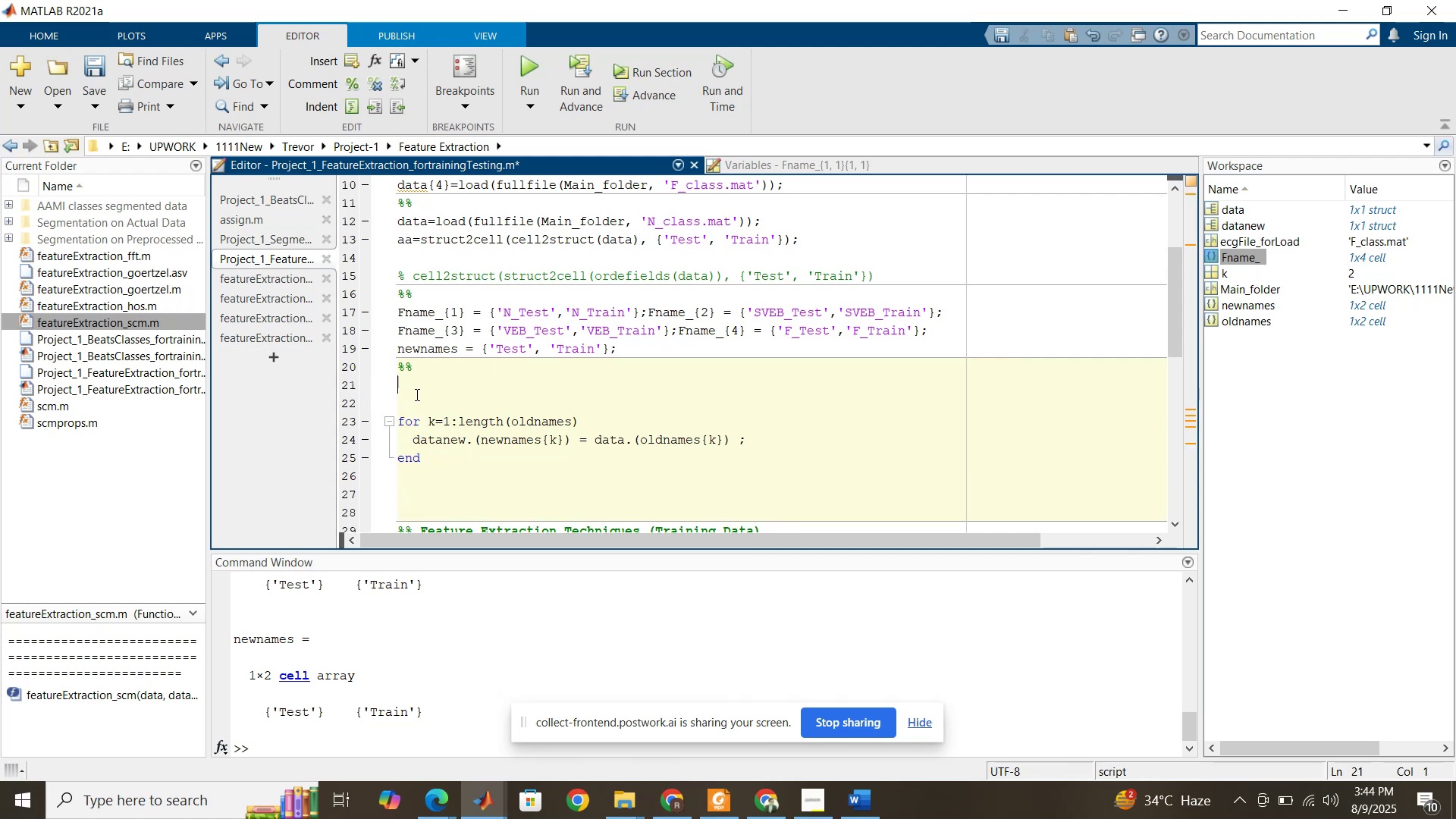 
left_click([468, 311])
 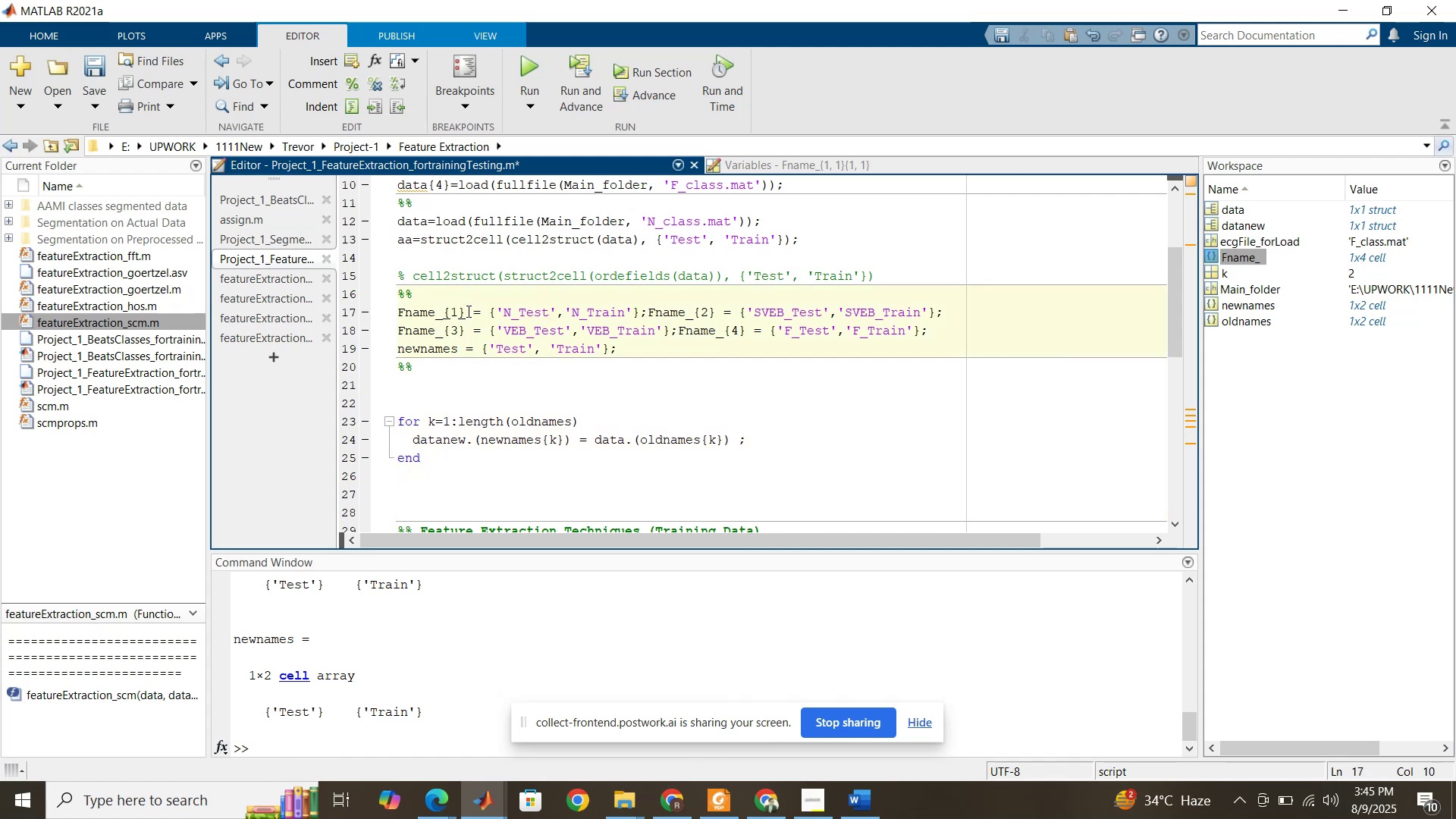 
left_click_drag(start_coordinate=[466, 311], to_coordinate=[397, 313])
 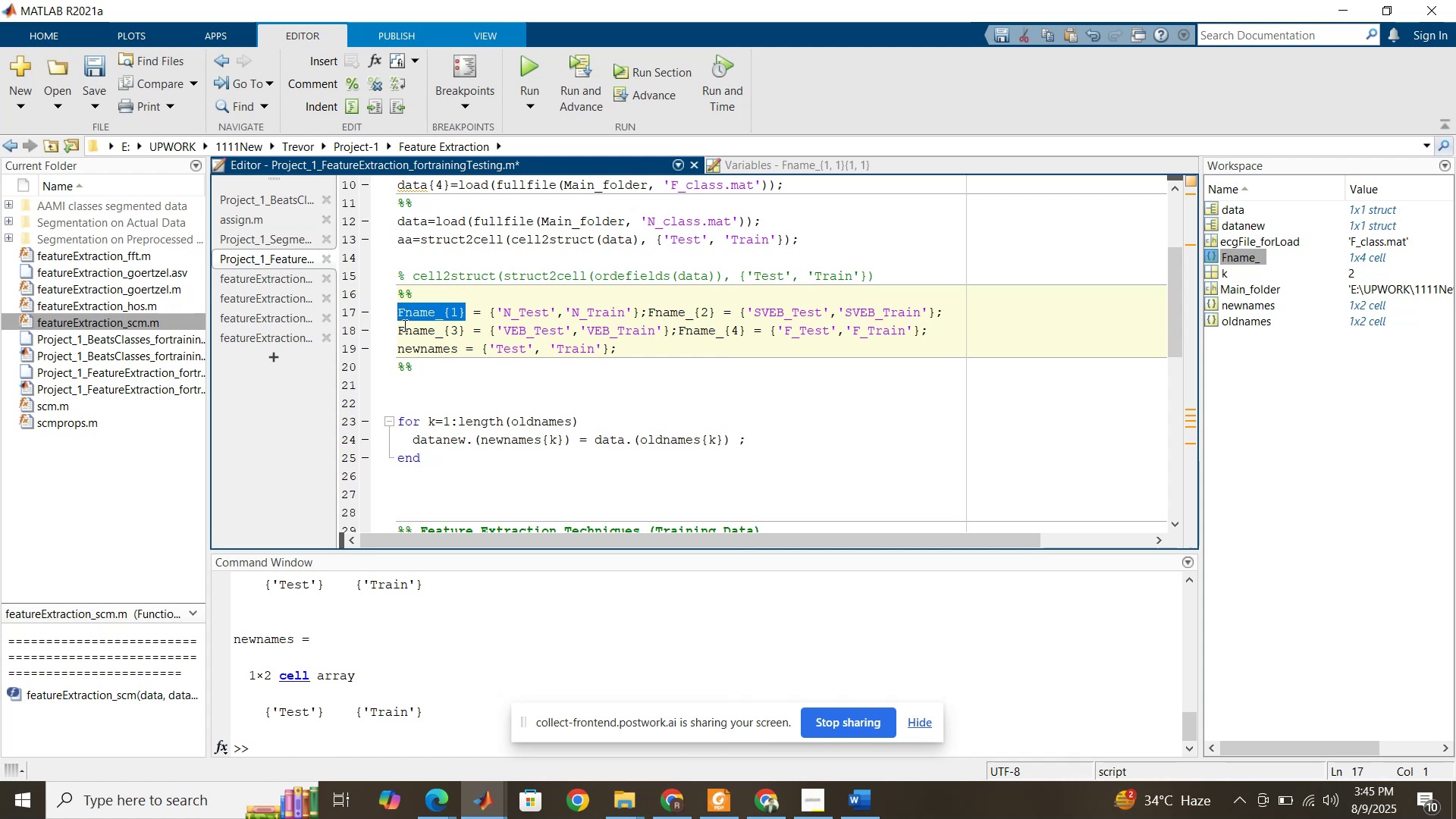 
wait(8.43)
 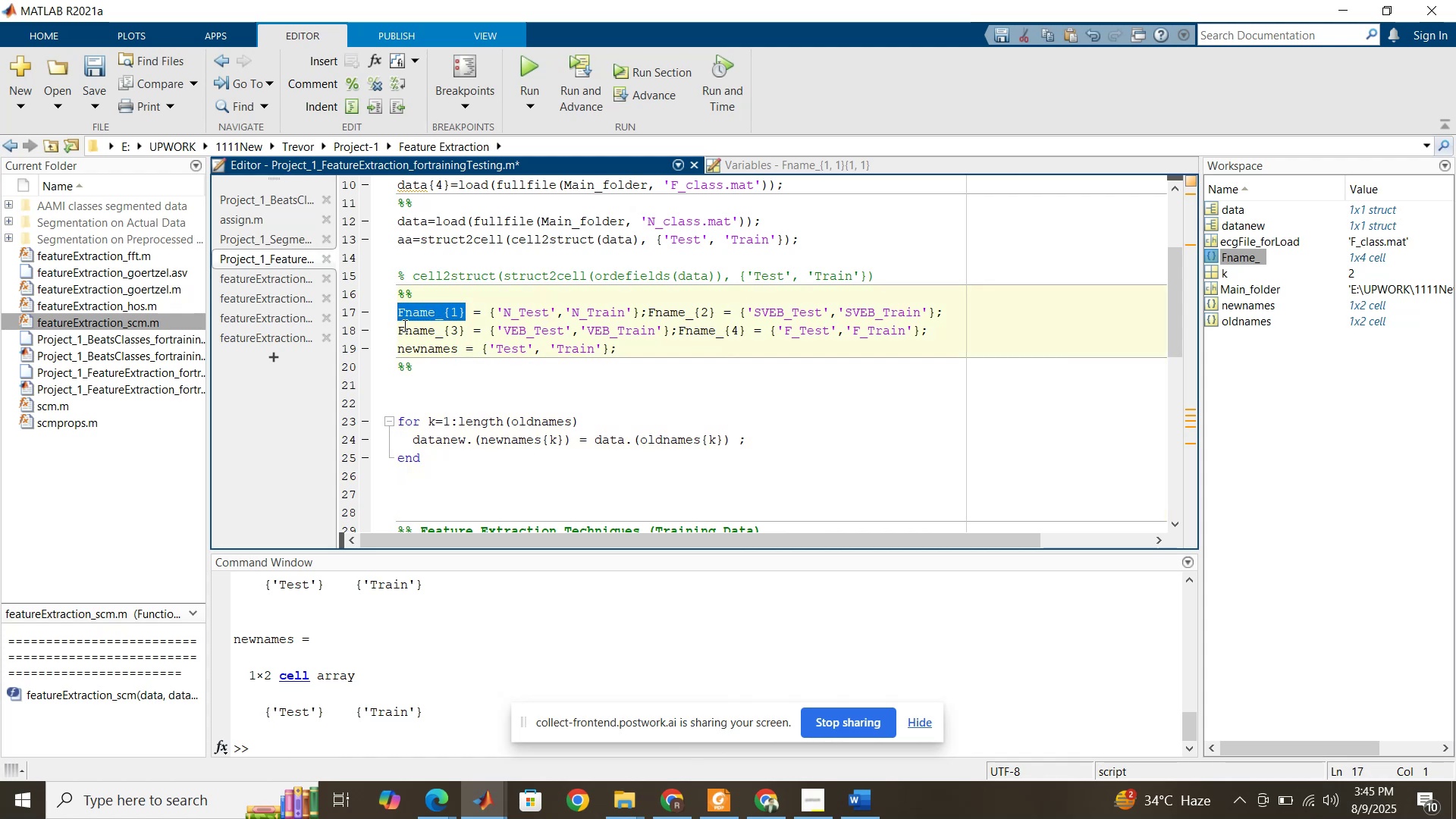 
key(Control+C)
 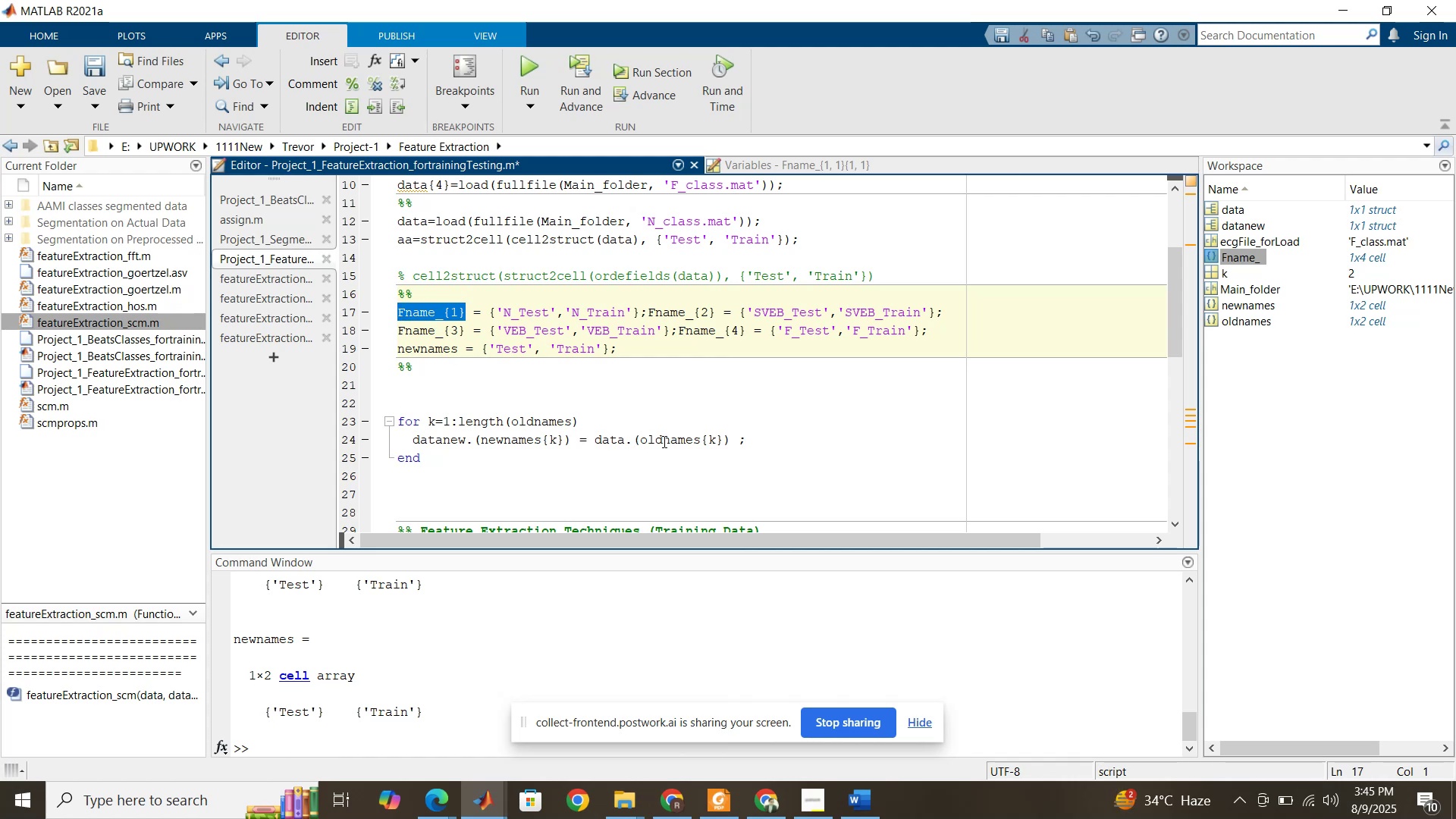 
double_click([664, 440])
 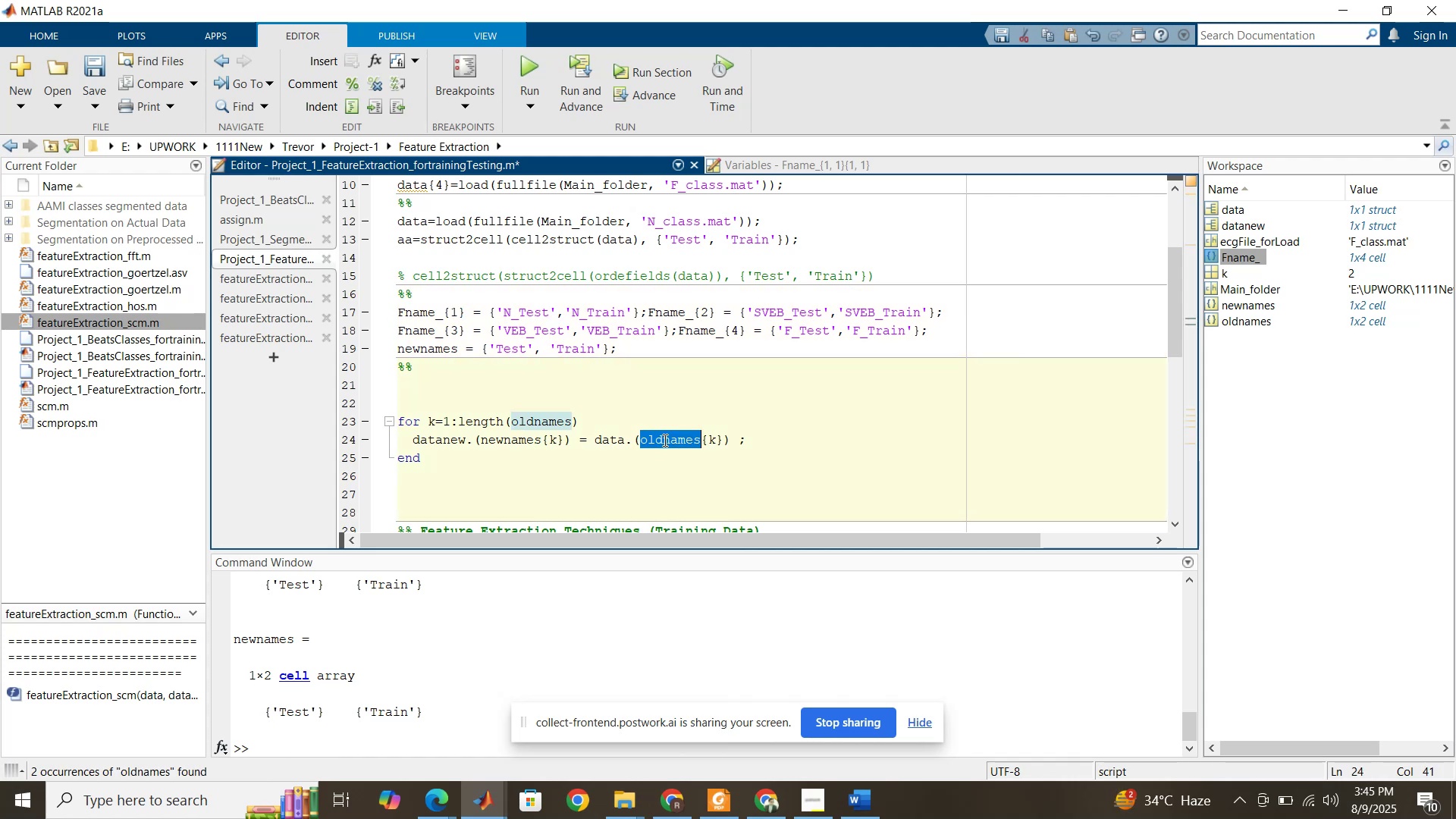 
key(Control+V)
 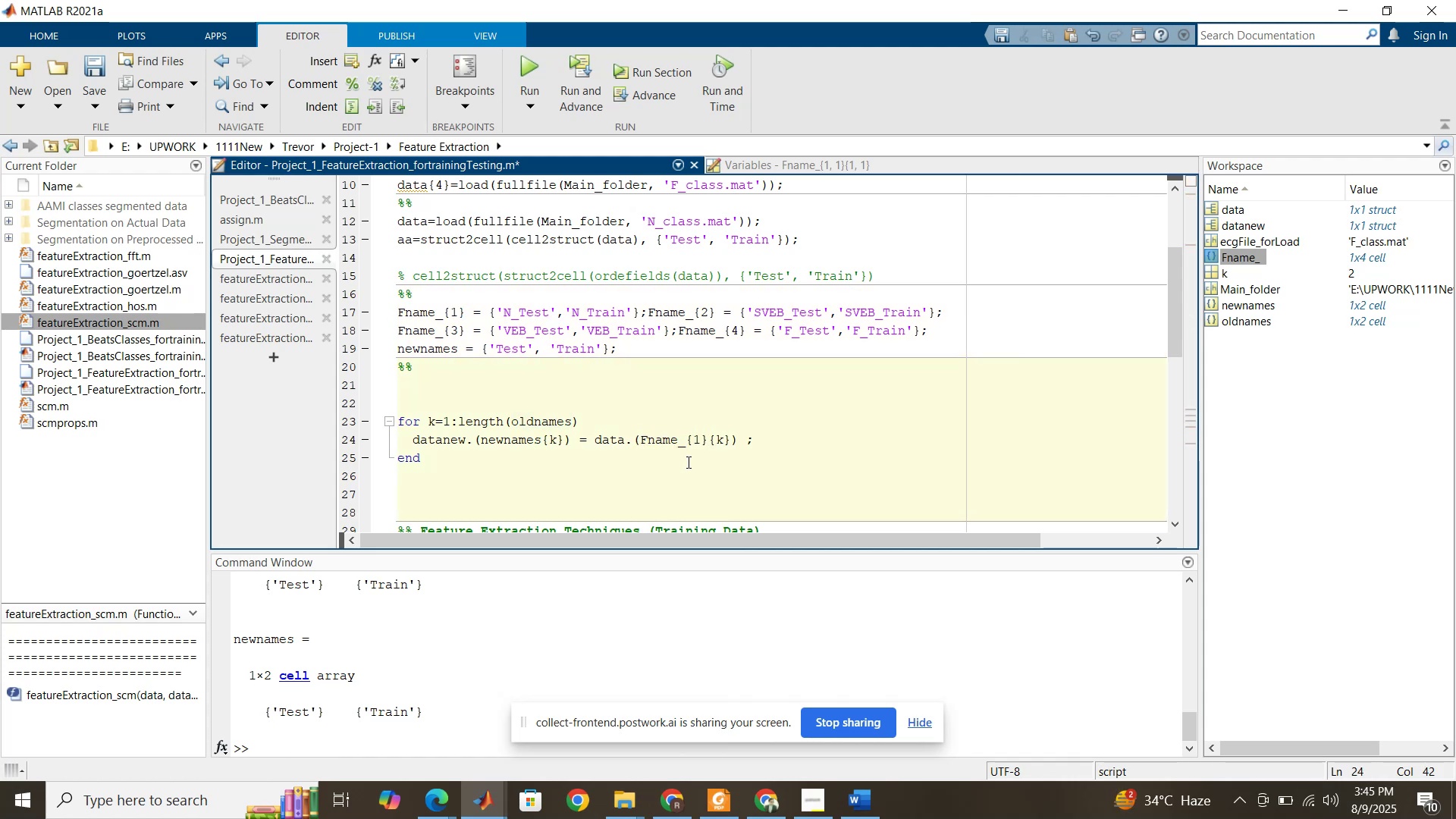 
left_click([687, 462])
 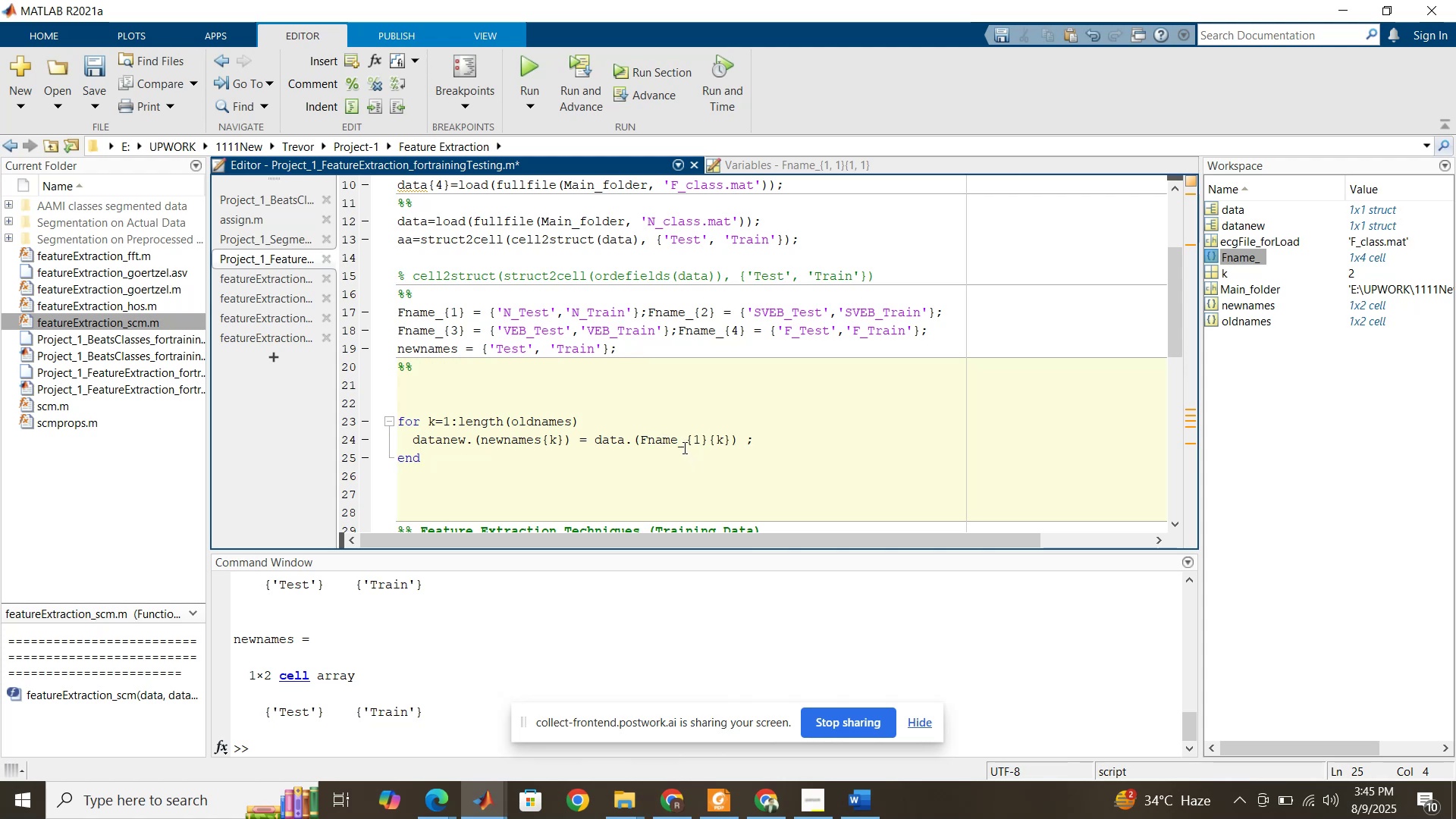 
scroll: coordinate [620, 379], scroll_direction: up, amount: 4.0
 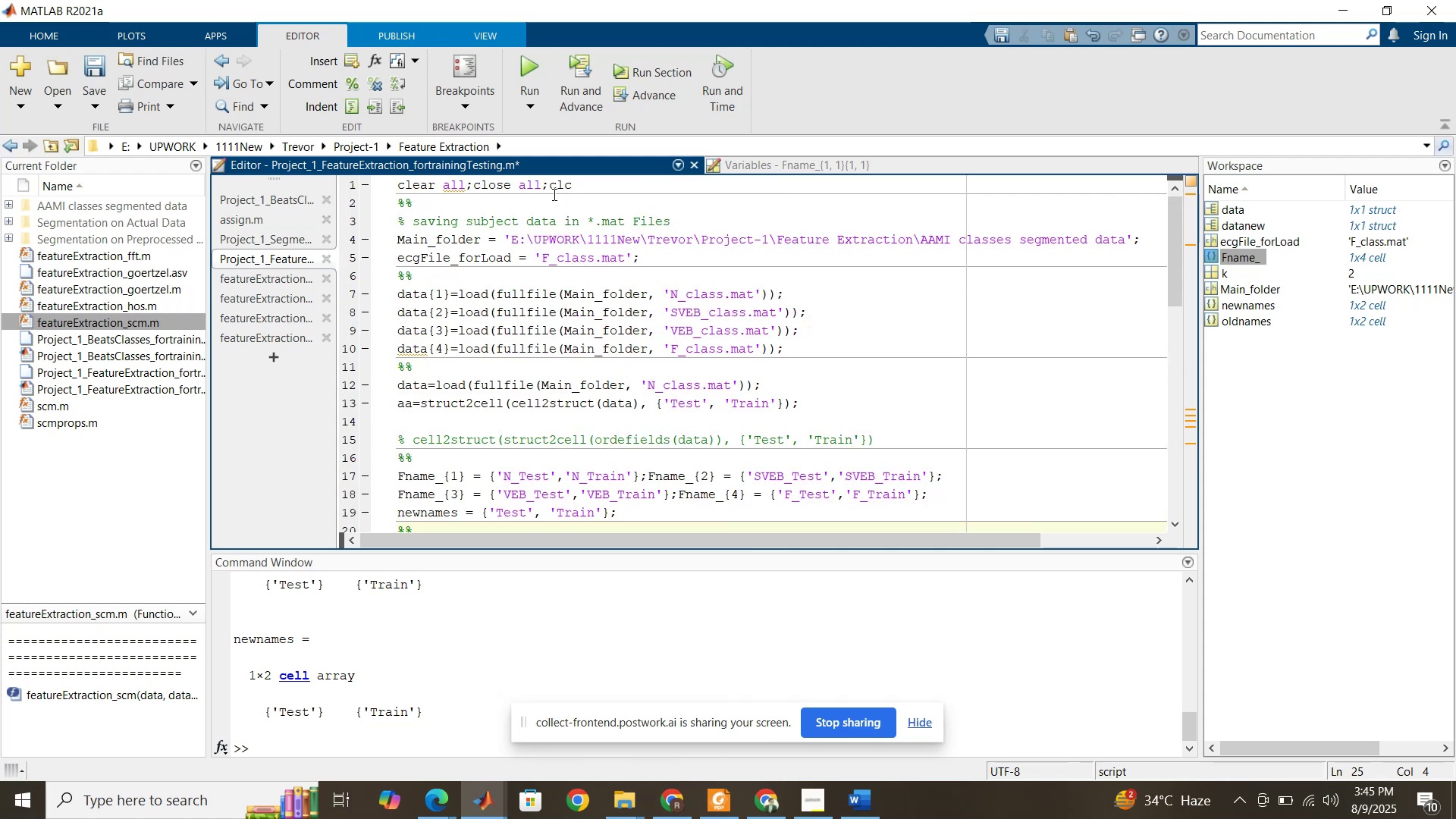 
left_click([550, 180])
 